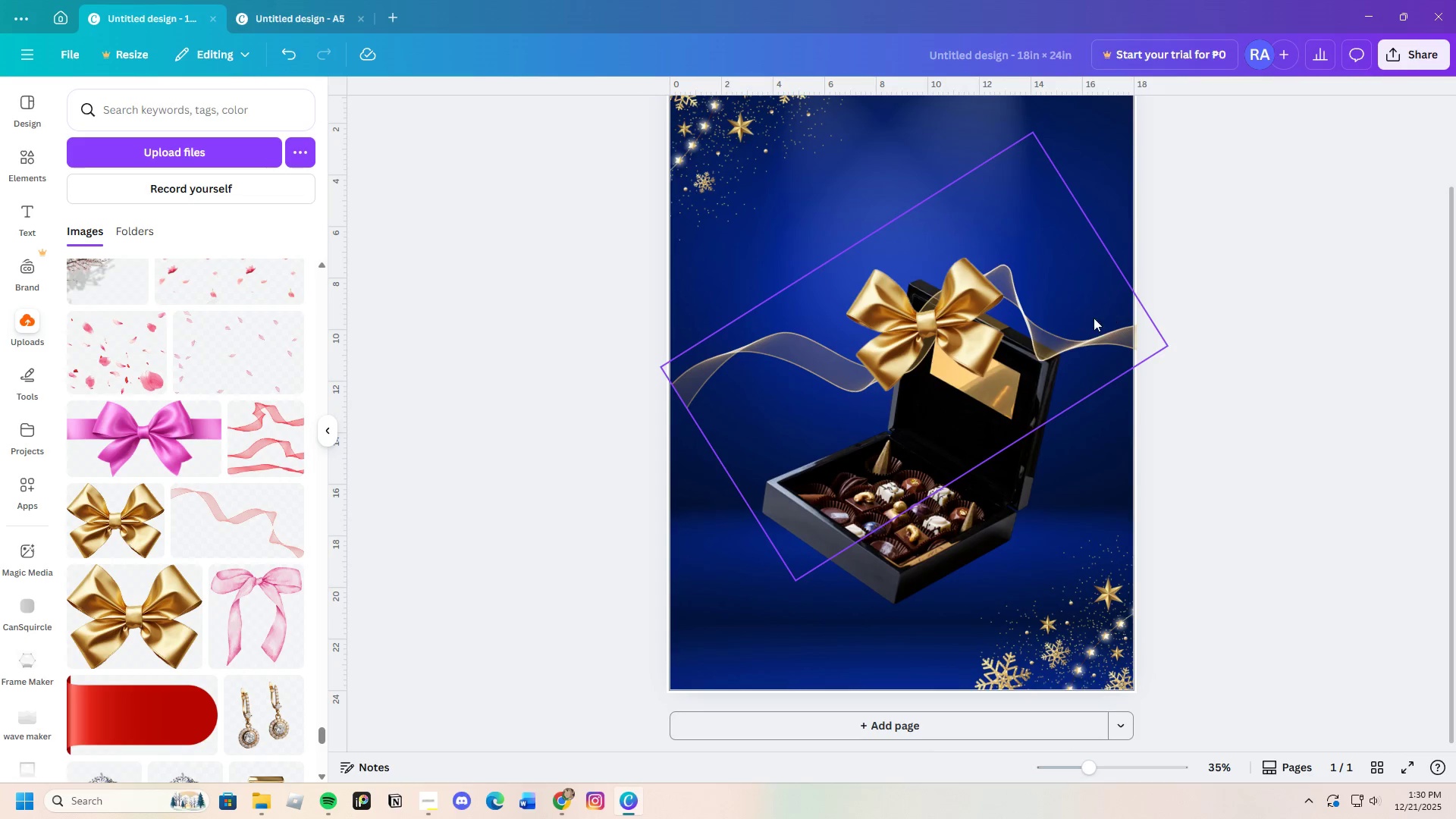 
left_click([1081, 332])
 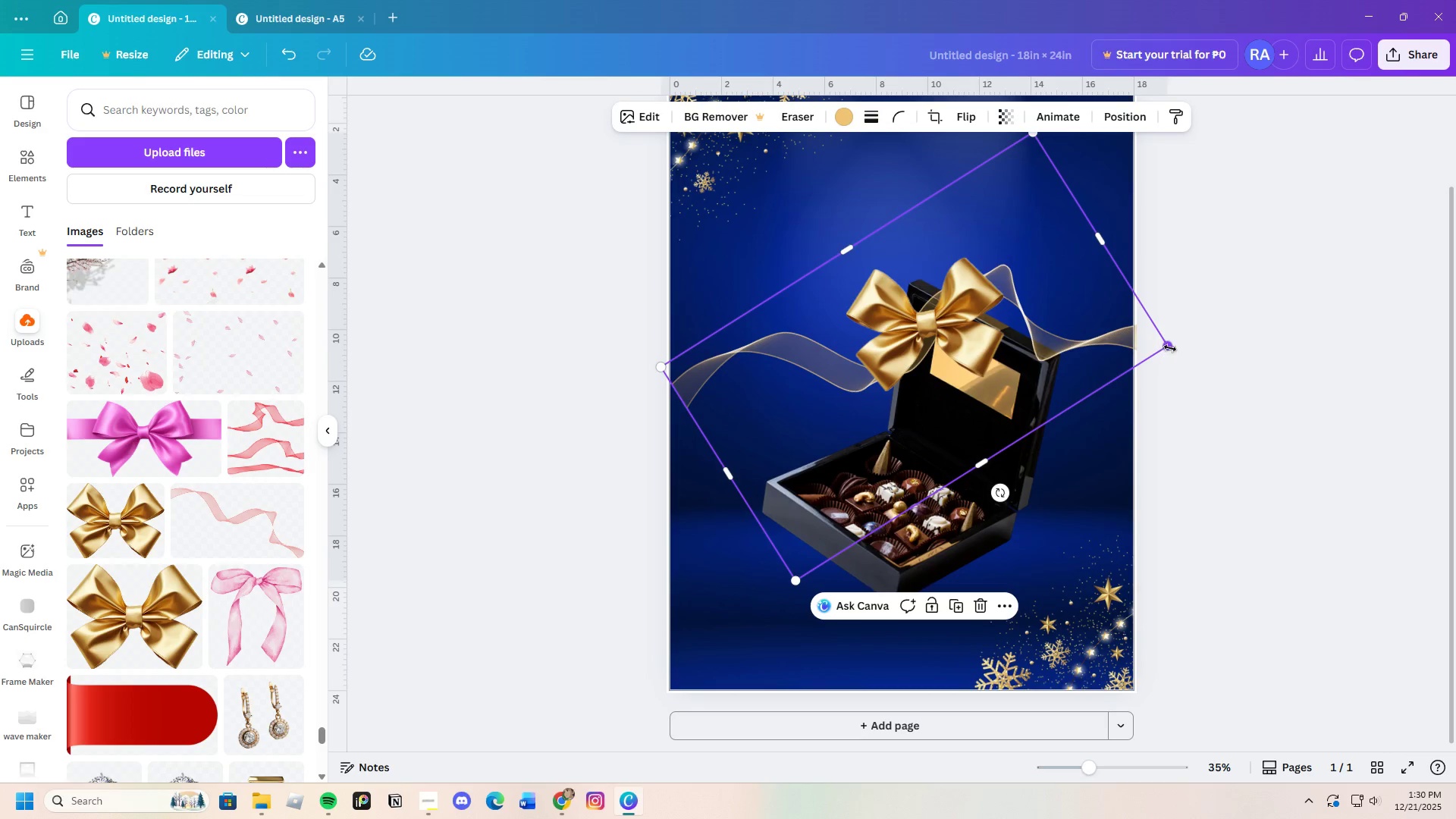 
left_click_drag(start_coordinate=[1169, 346], to_coordinate=[1140, 351])
 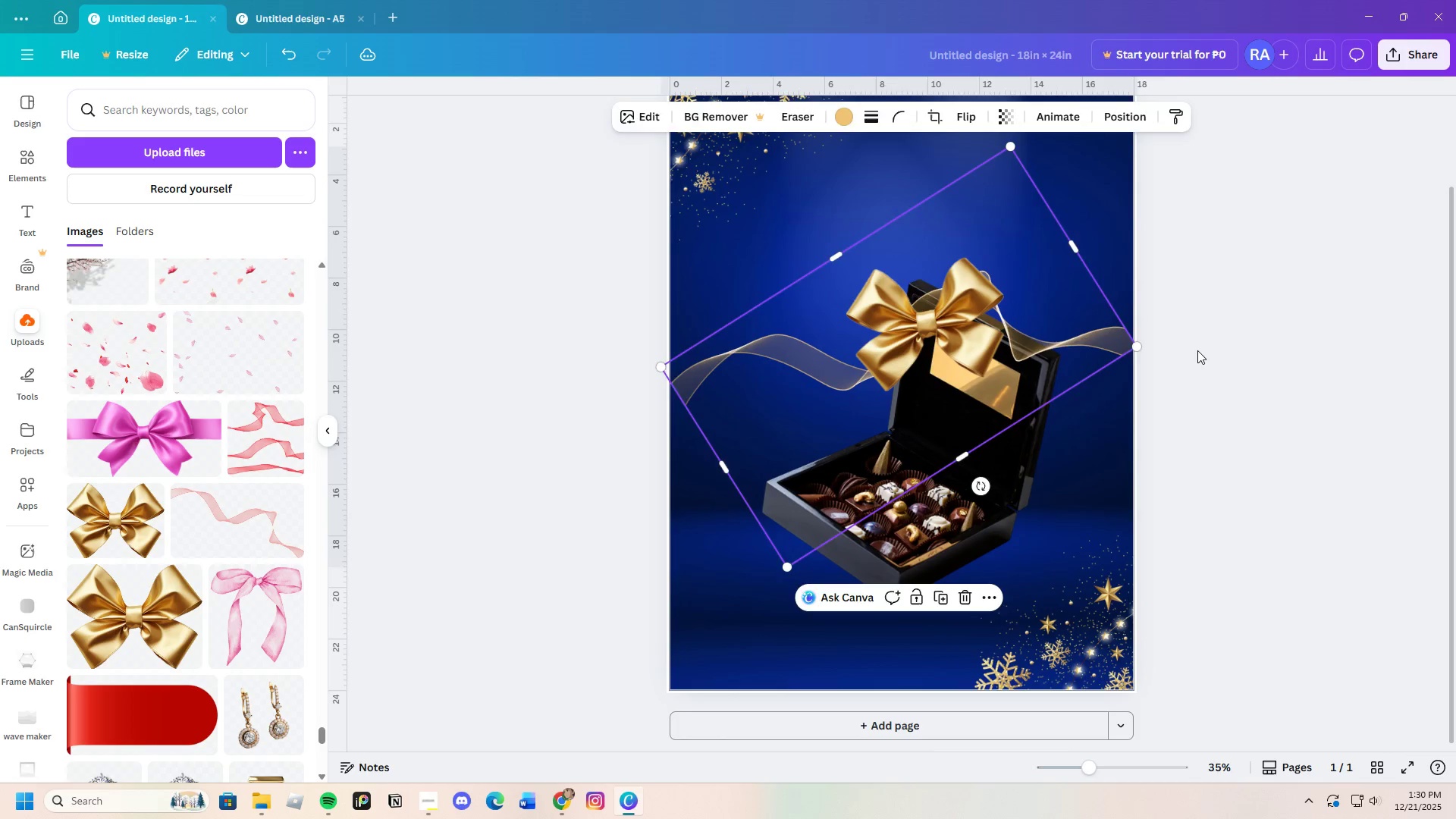 
left_click([1197, 350])
 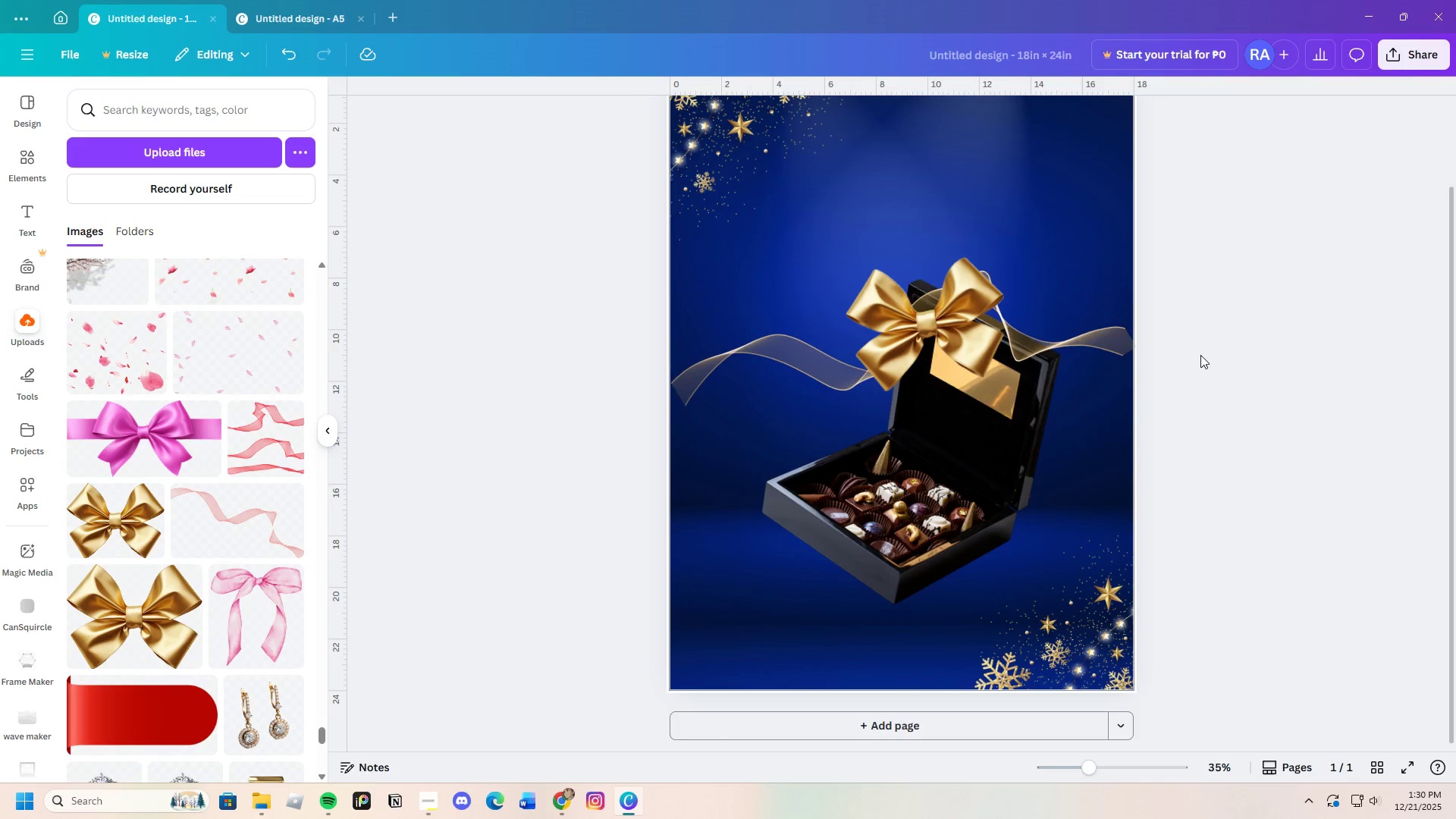 
left_click([939, 328])
 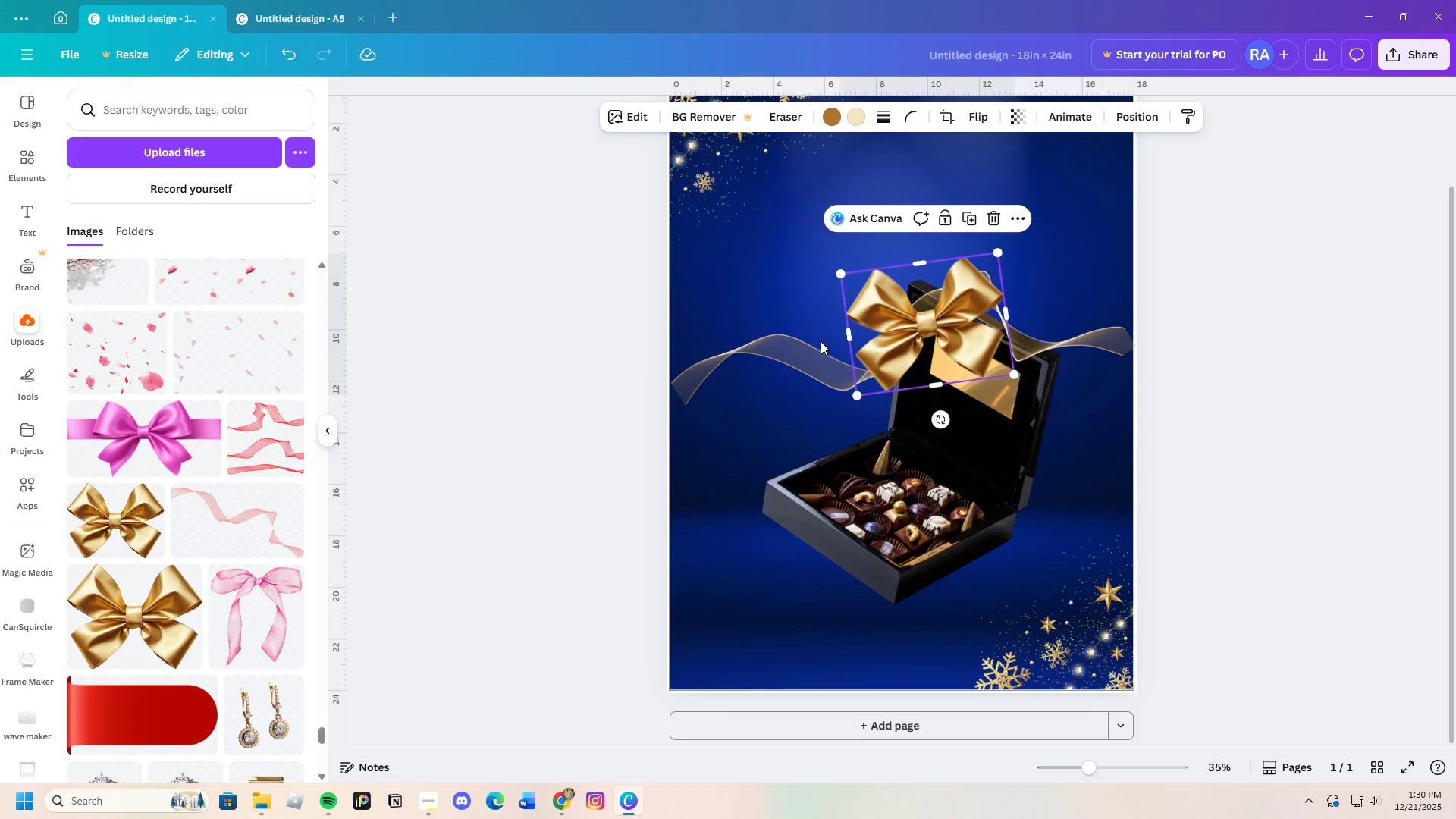 
left_click([796, 353])
 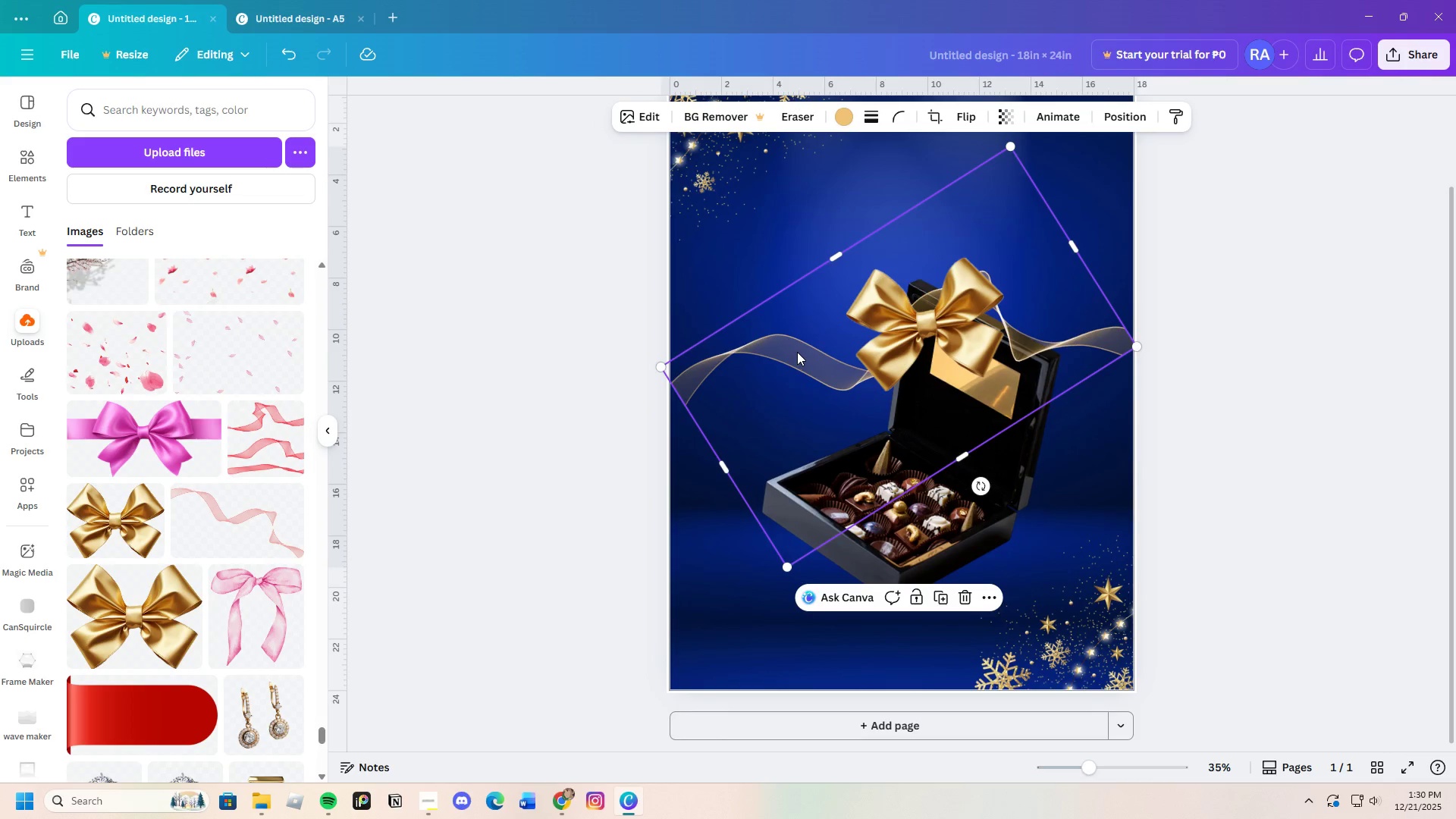 
left_click_drag(start_coordinate=[797, 352], to_coordinate=[799, 362])
 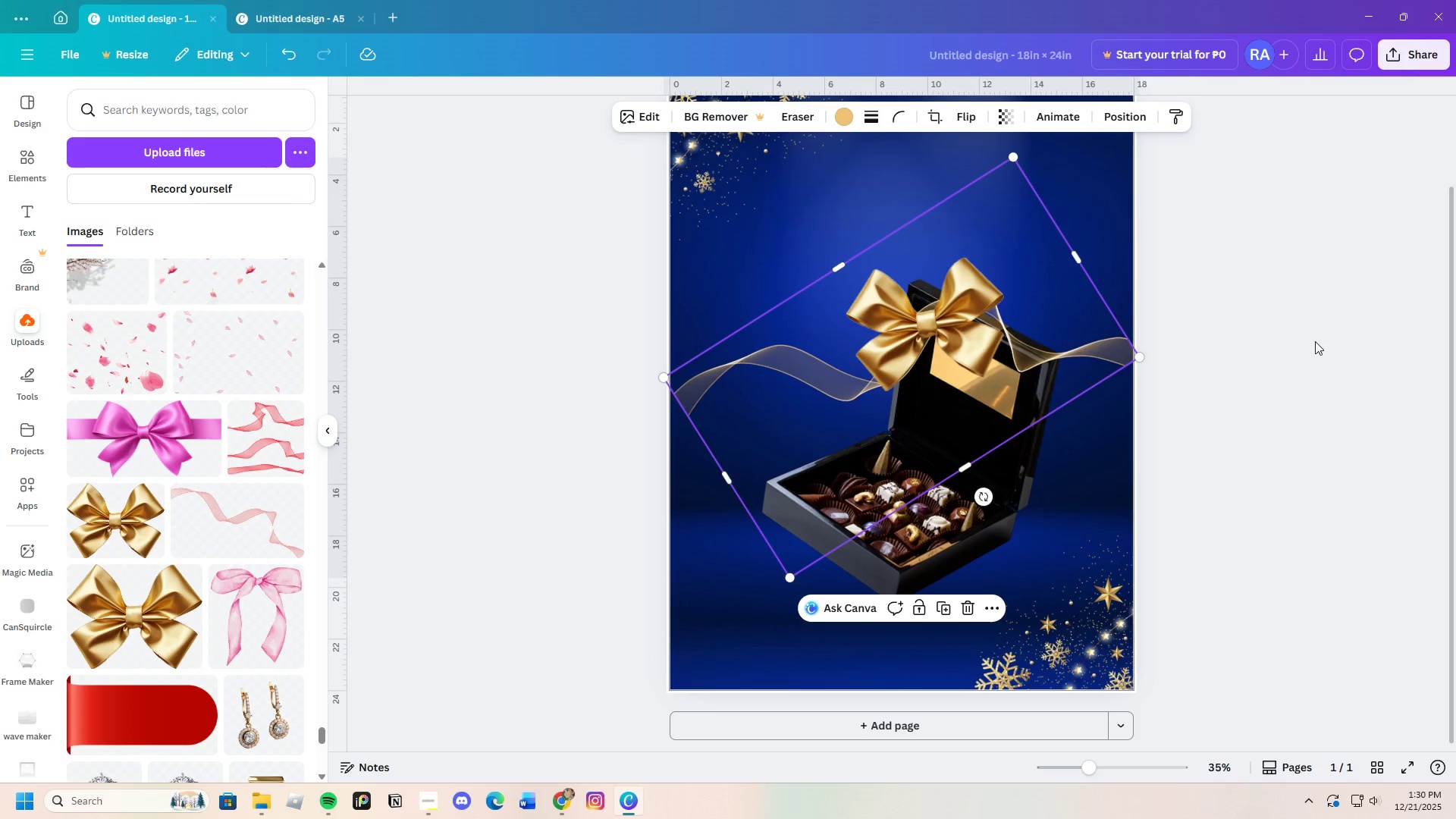 
left_click([1333, 345])
 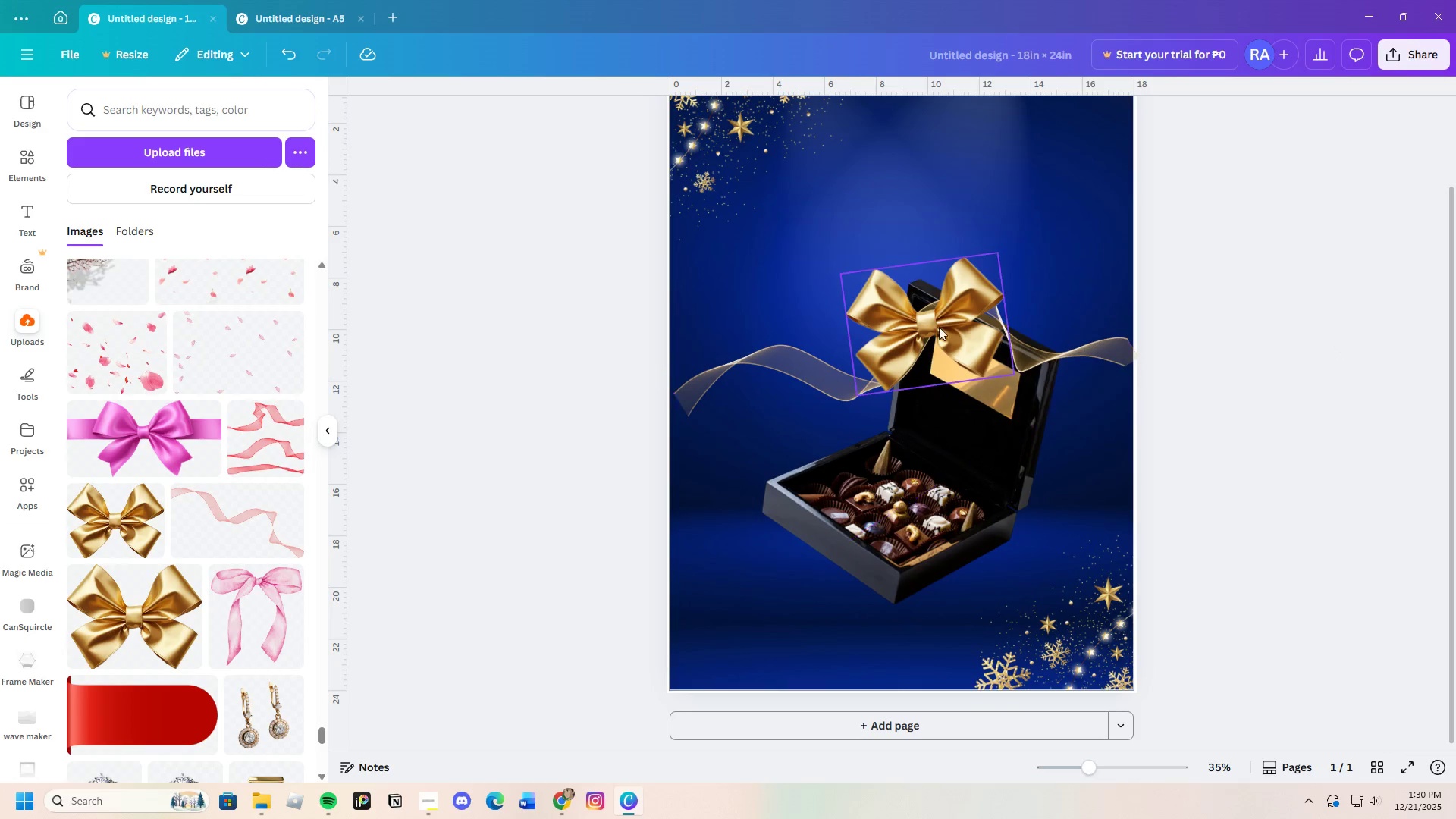 
left_click([927, 322])
 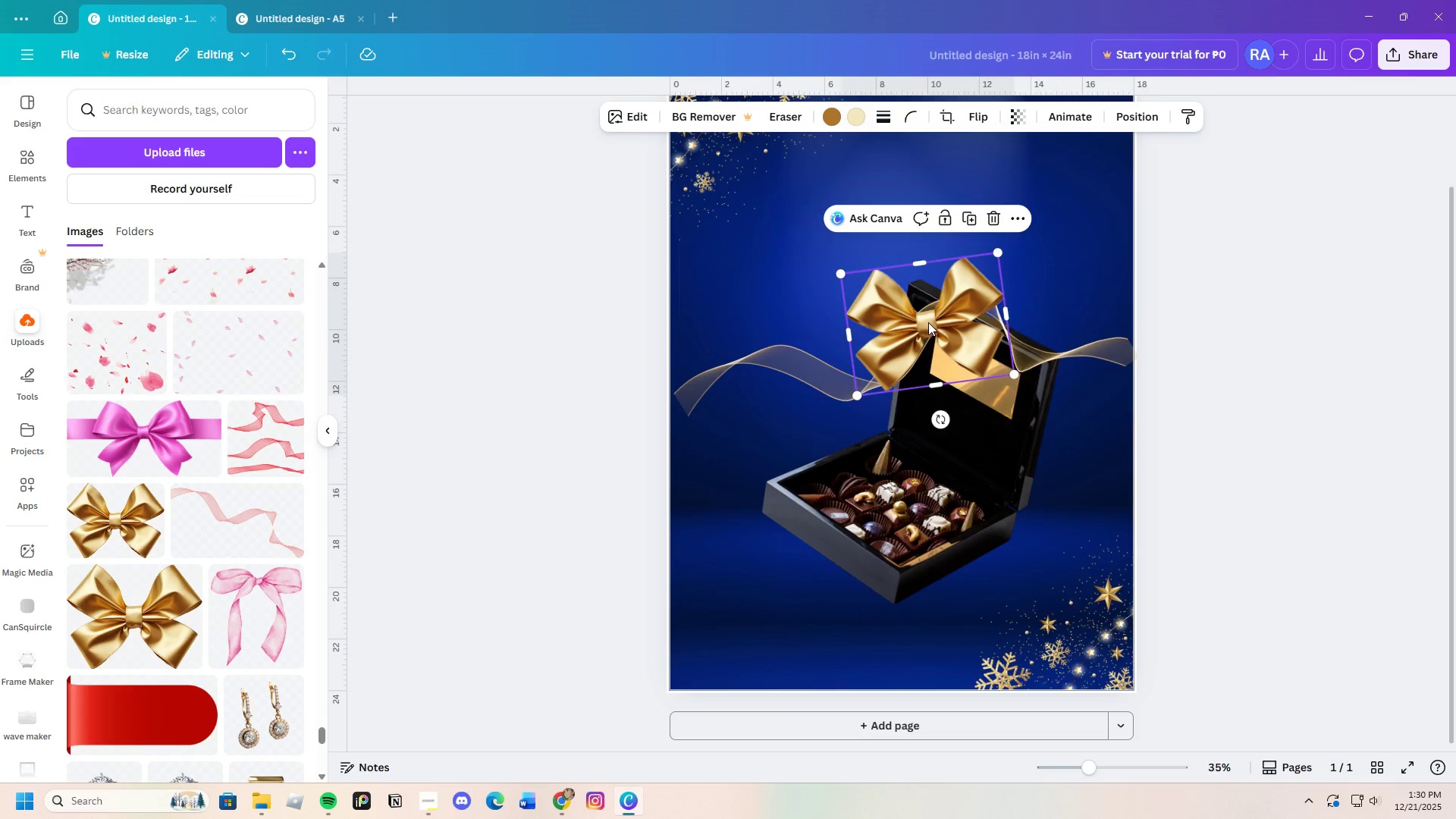 
left_click_drag(start_coordinate=[927, 322], to_coordinate=[927, 312])
 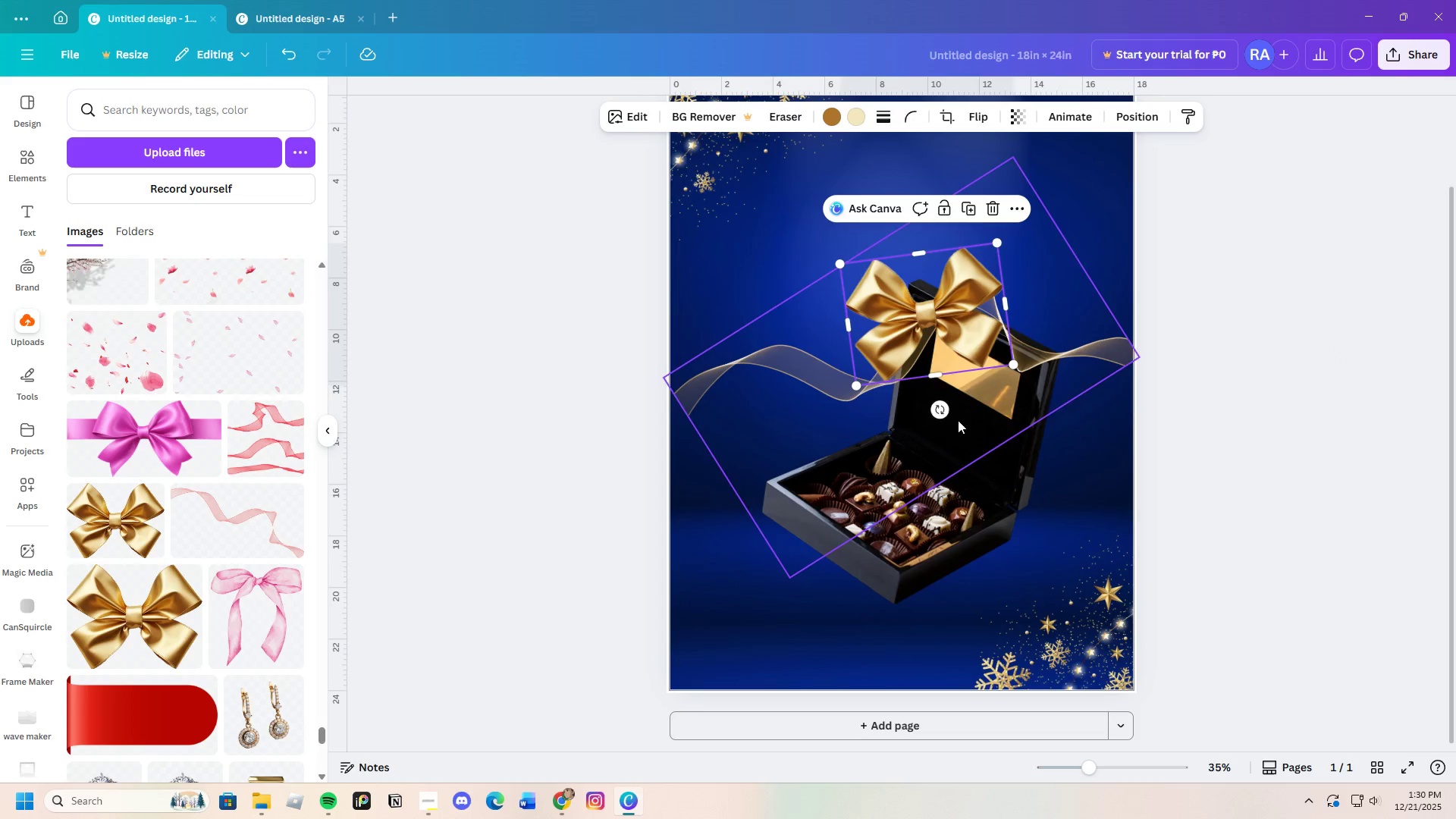 
mouse_move([934, 412])
 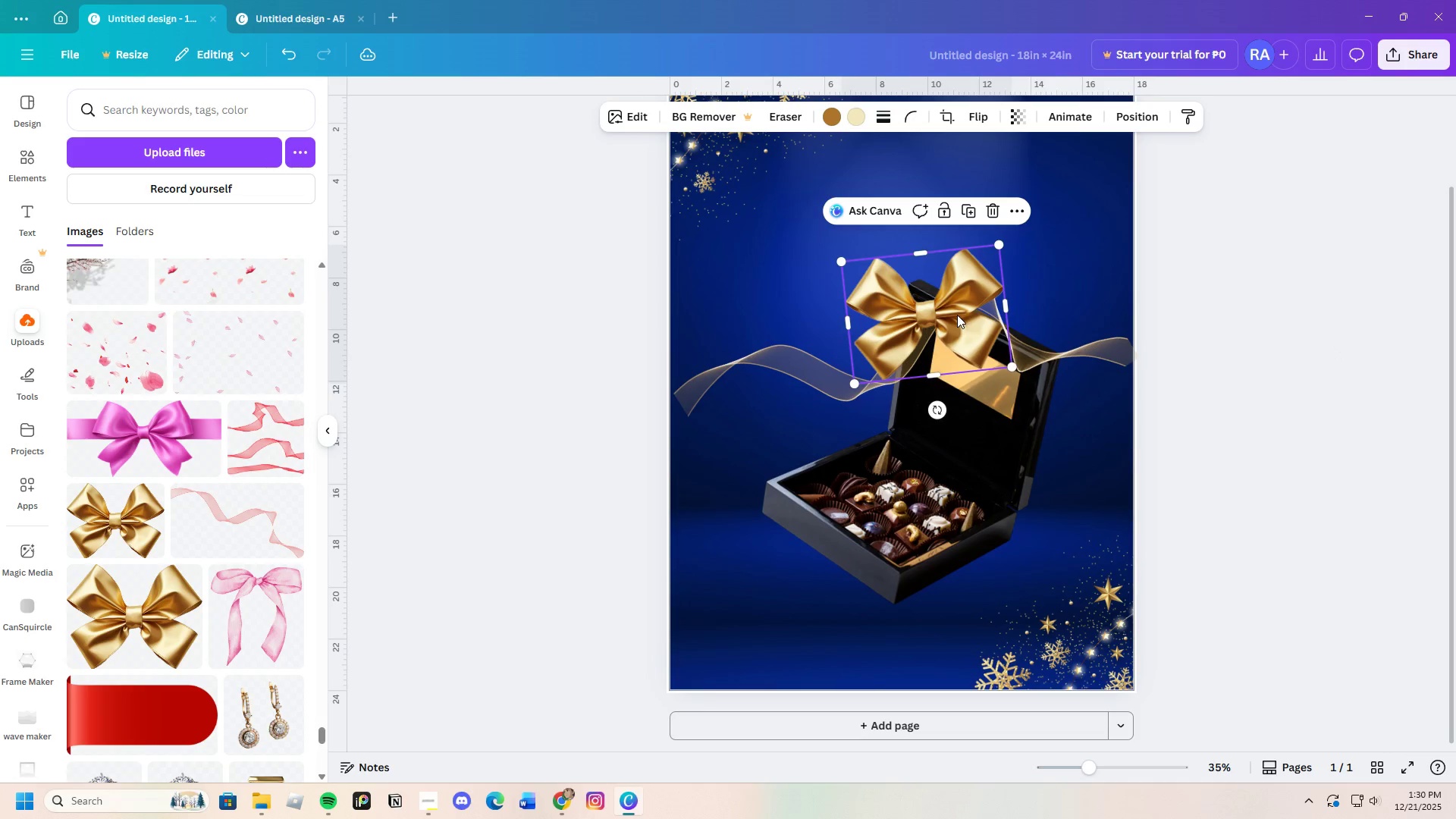 
left_click_drag(start_coordinate=[927, 314], to_coordinate=[932, 319])
 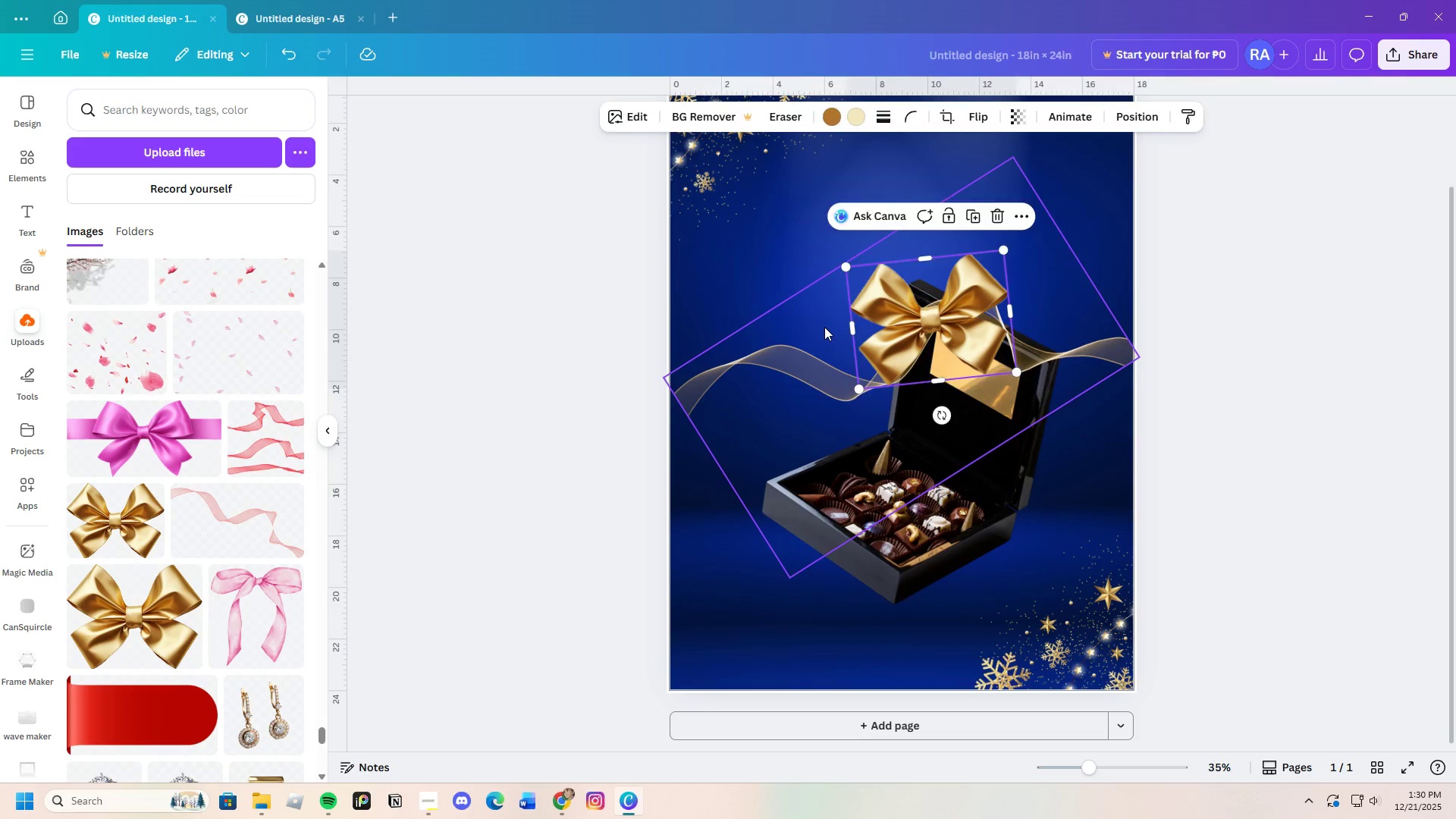 
left_click([824, 327])
 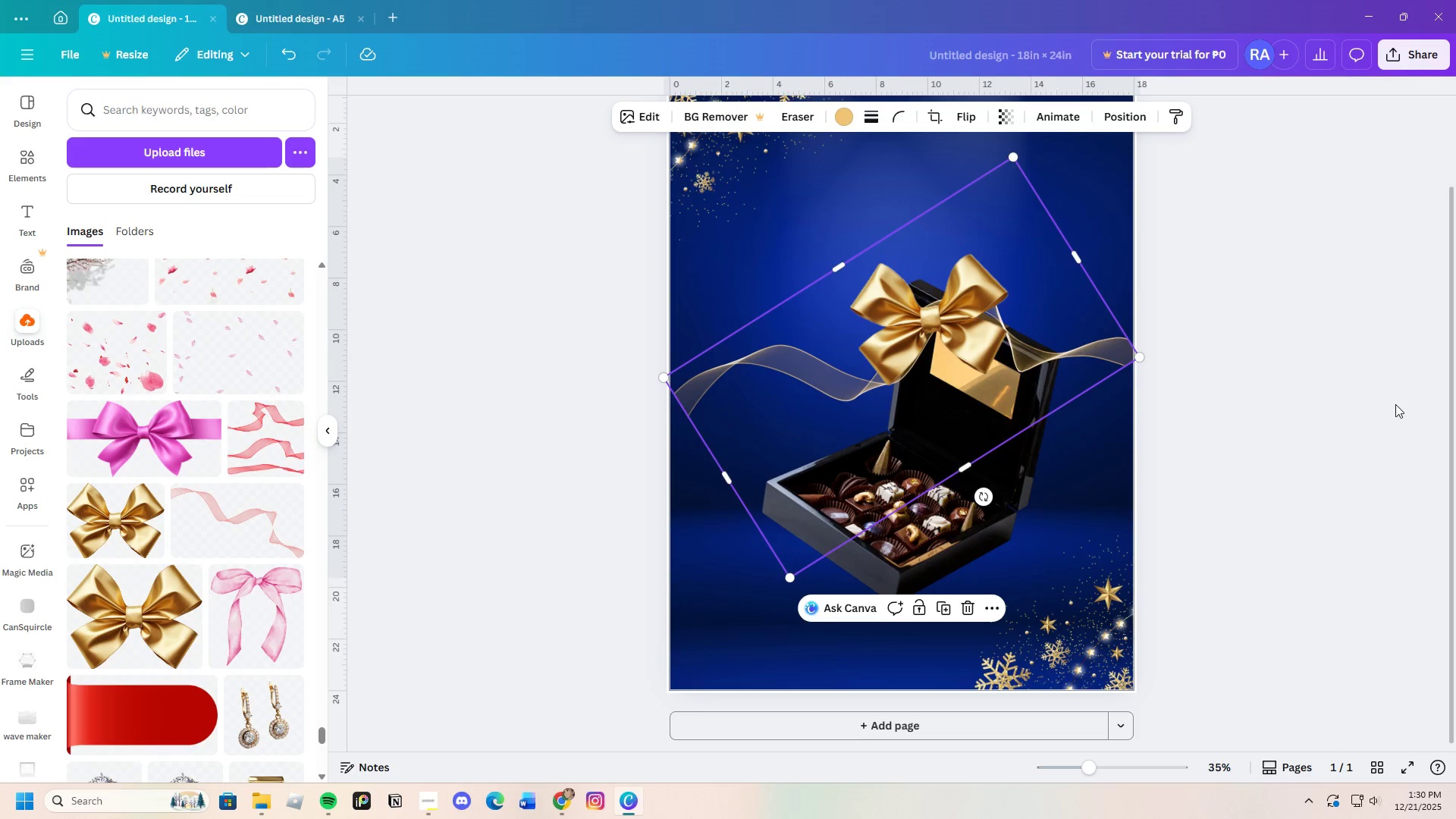 
left_click([1391, 404])
 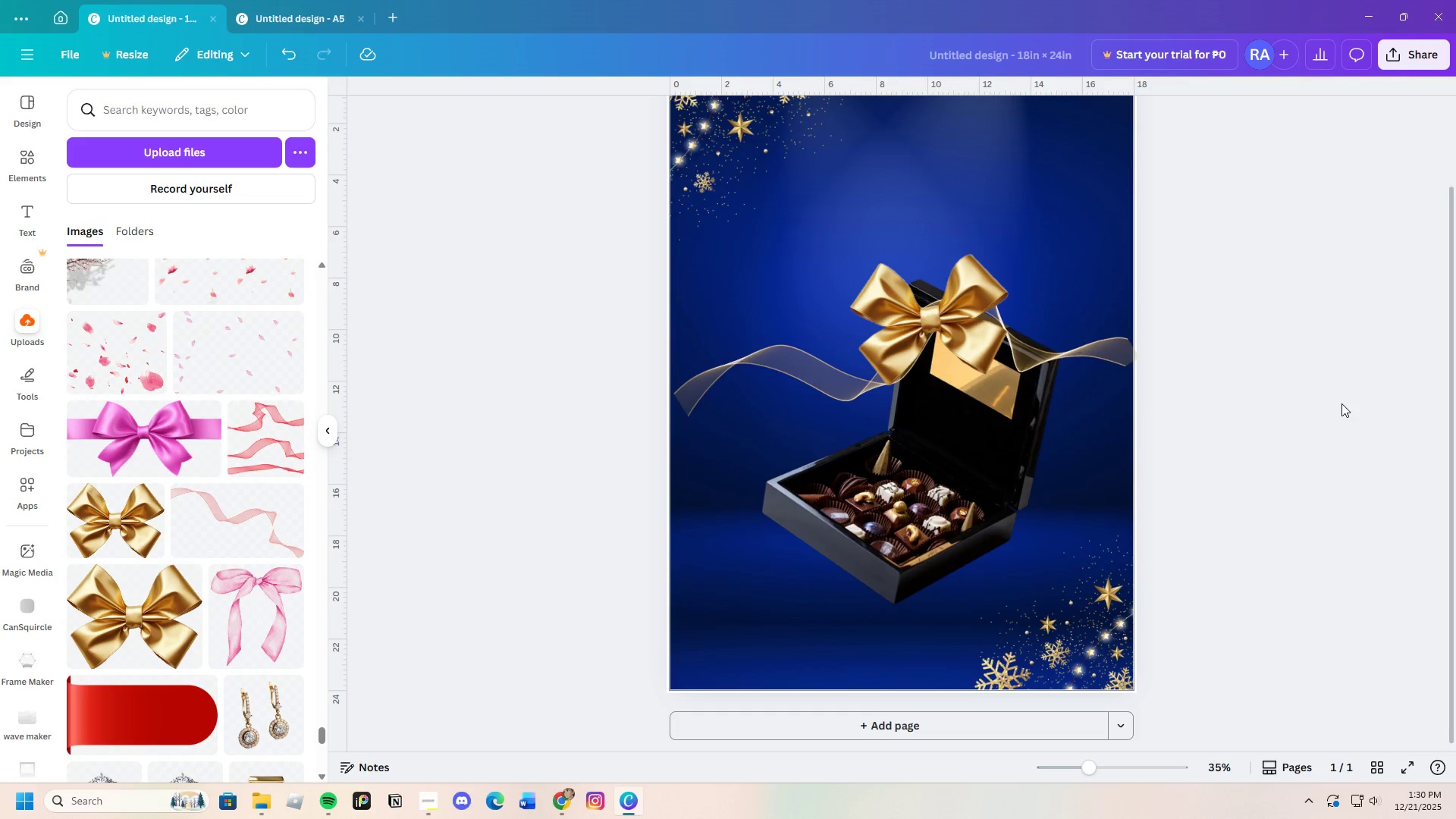 
scroll: coordinate [1334, 406], scroll_direction: up, amount: 3.0
 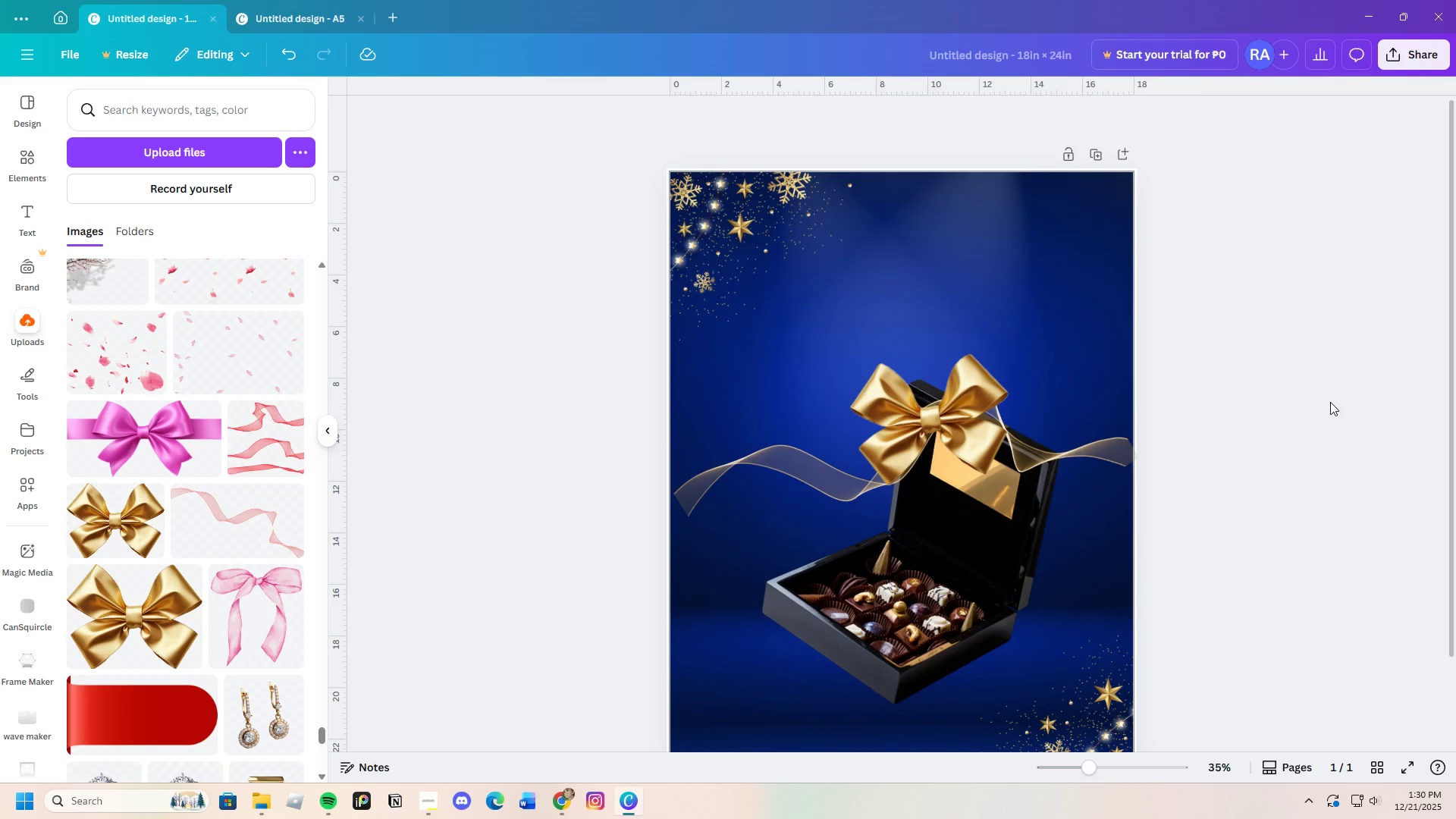 
scroll: coordinate [1188, 622], scroll_direction: down, amount: 6.0
 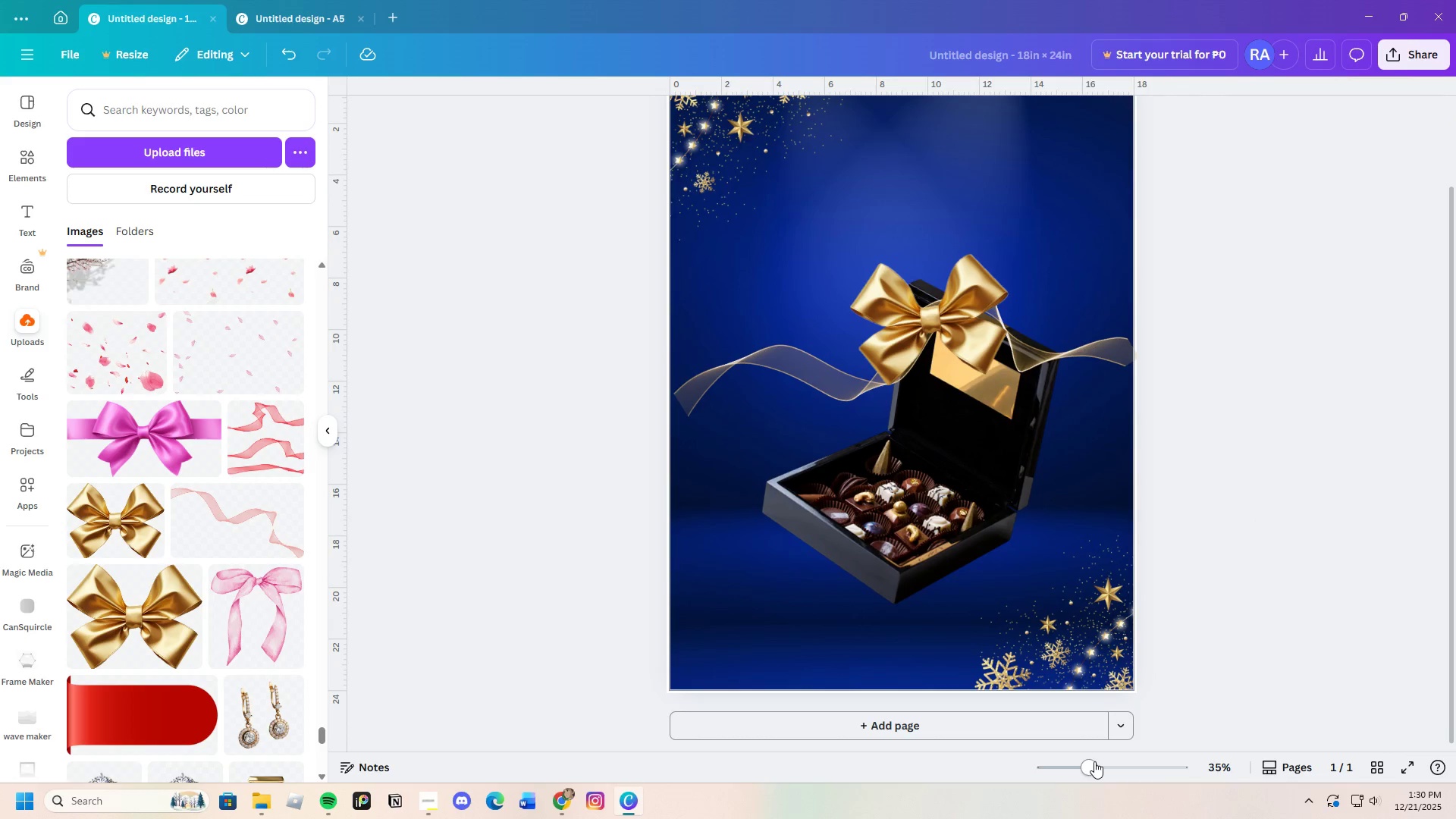 
left_click_drag(start_coordinate=[1093, 763], to_coordinate=[1106, 763])
 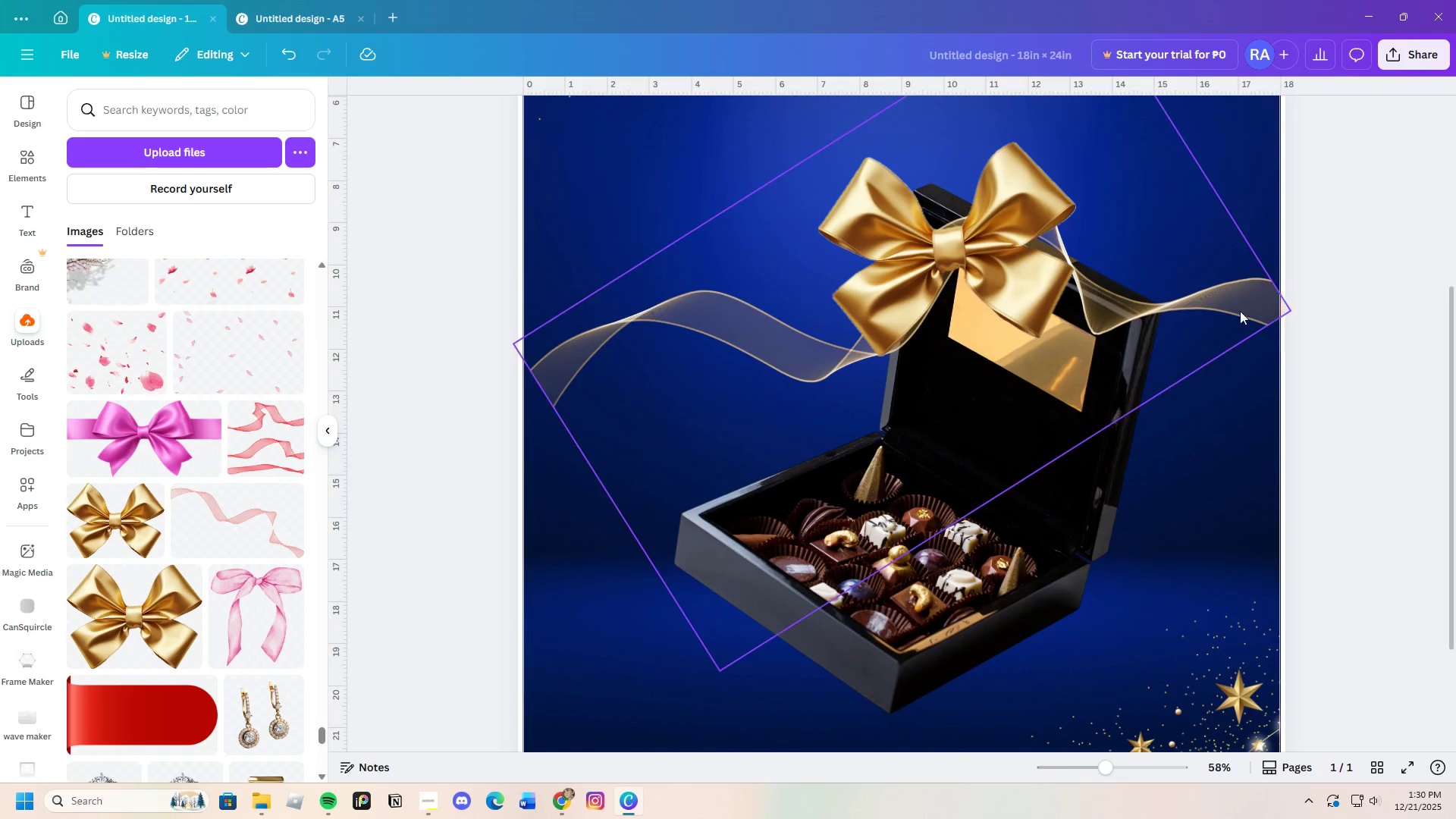 
left_click([1240, 289])
 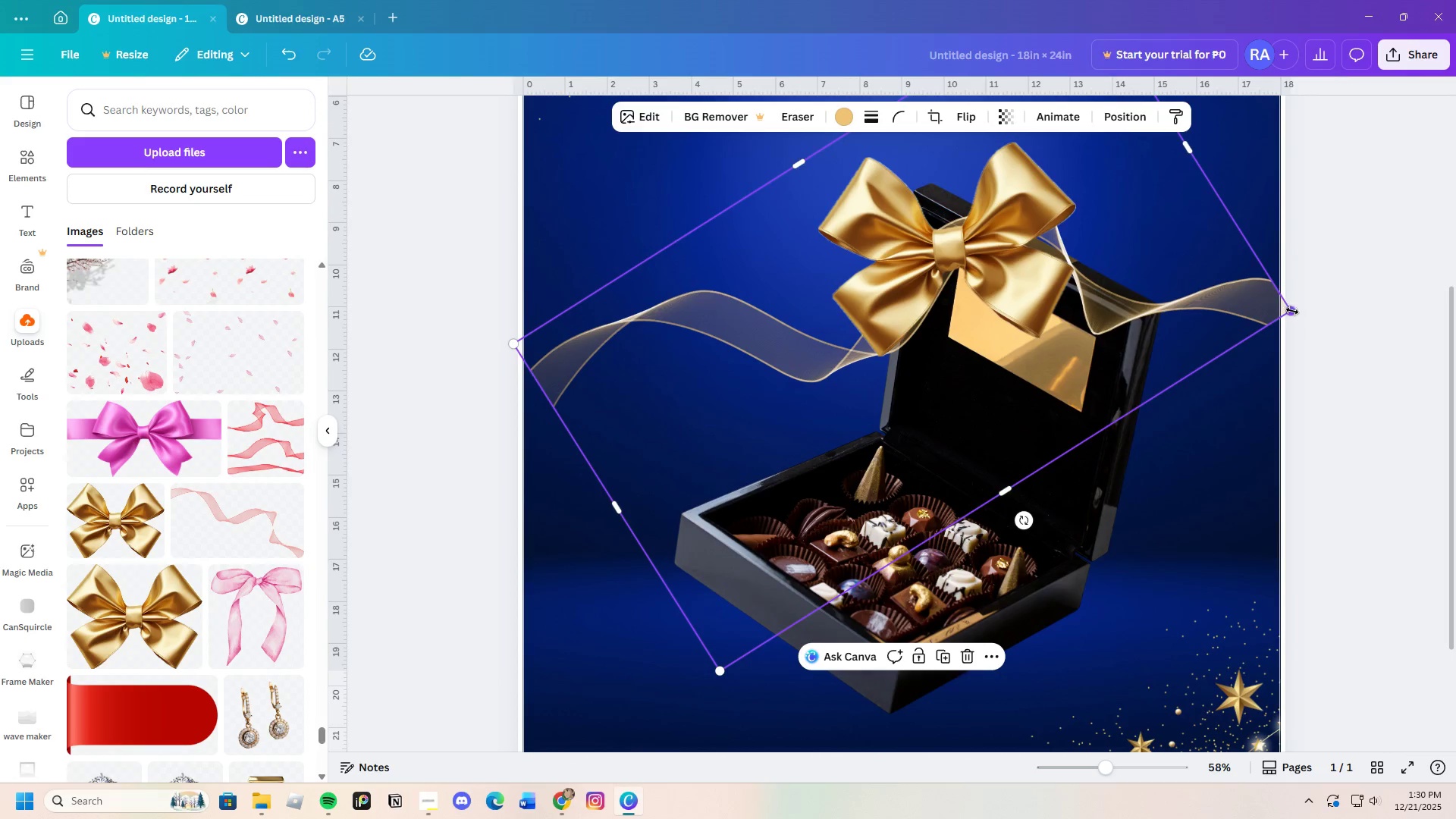 
left_click_drag(start_coordinate=[1291, 311], to_coordinate=[1279, 319])
 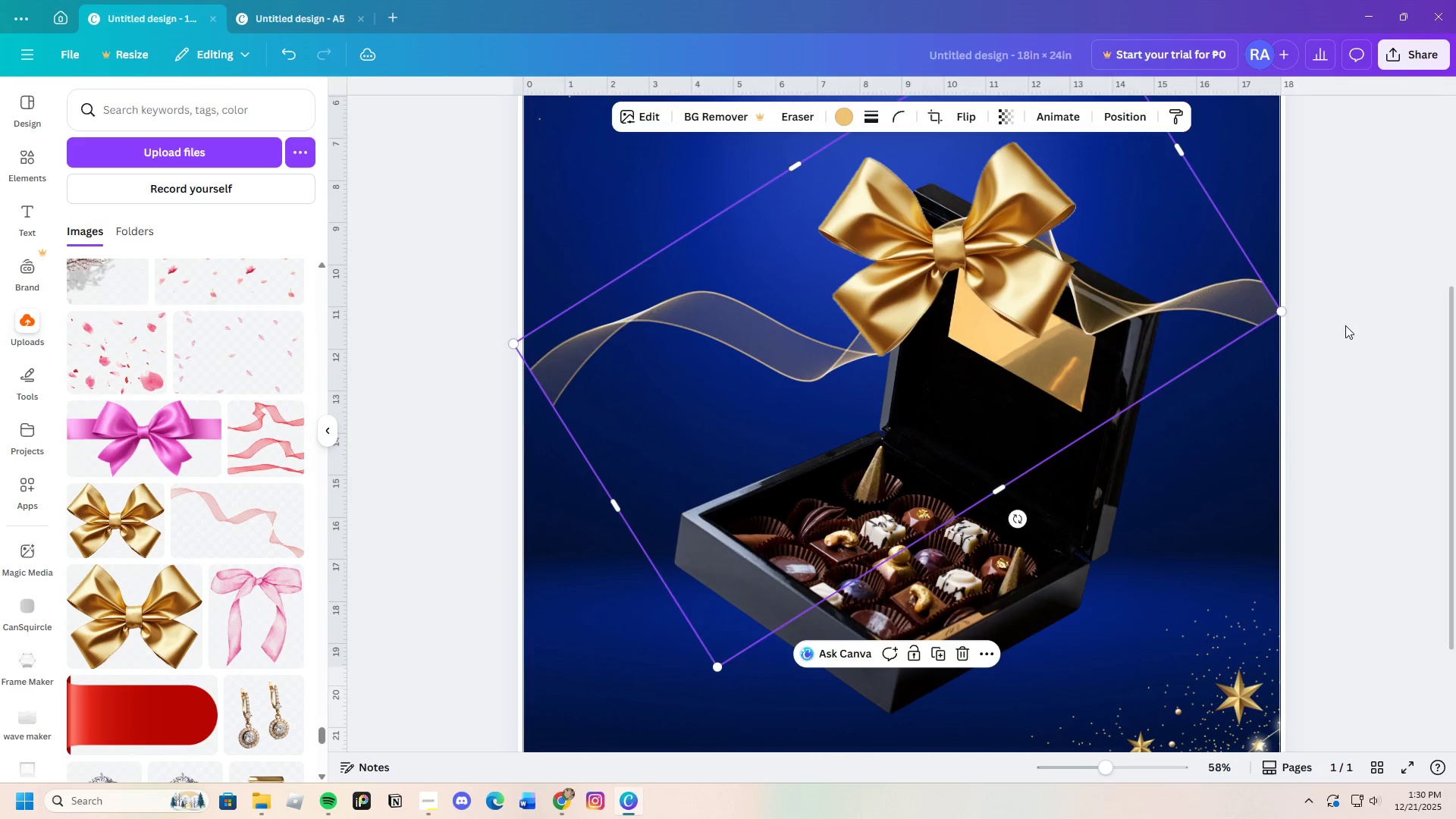 
left_click([1345, 325])
 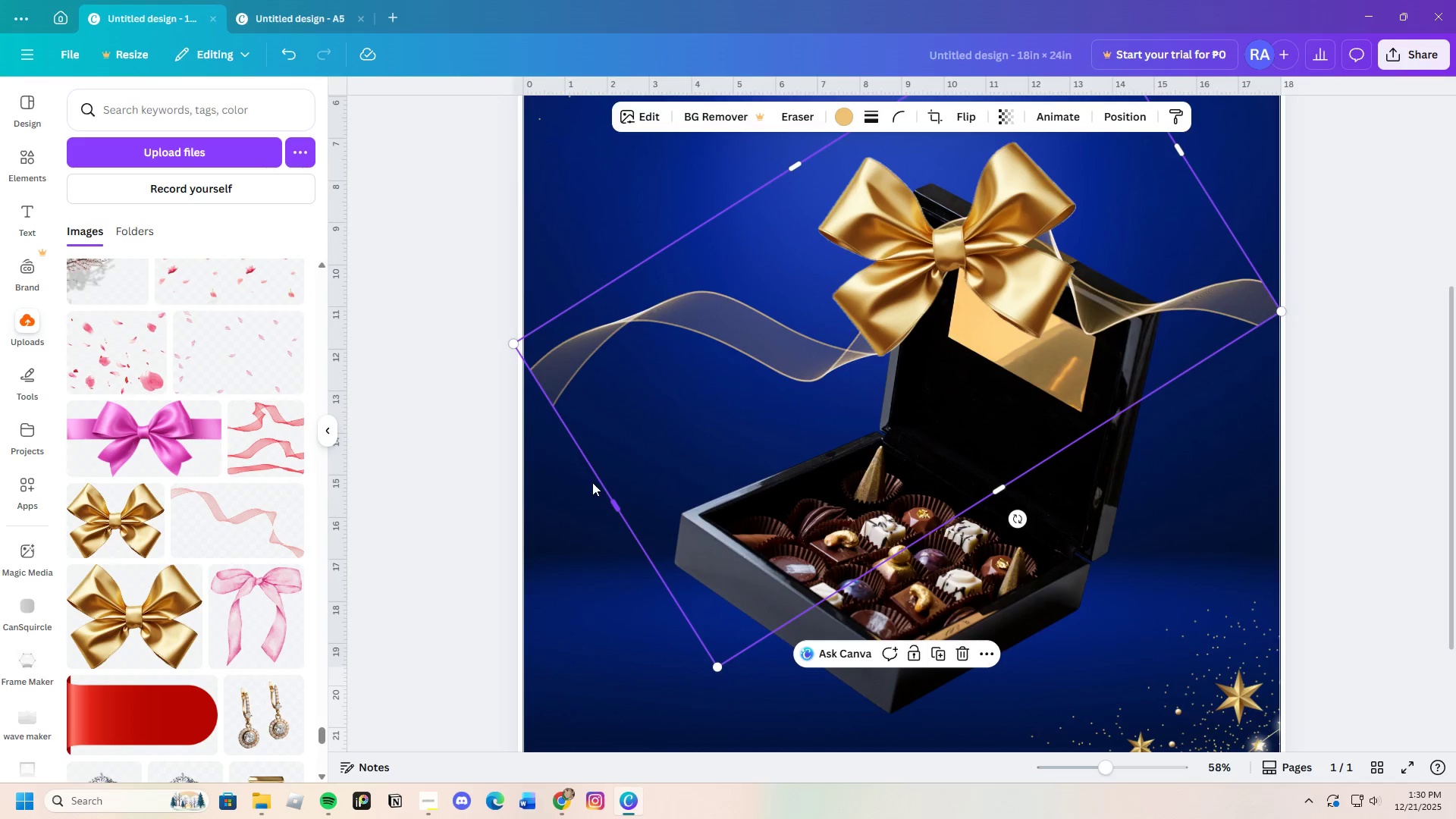 
left_click_drag(start_coordinate=[613, 504], to_coordinate=[605, 510])
 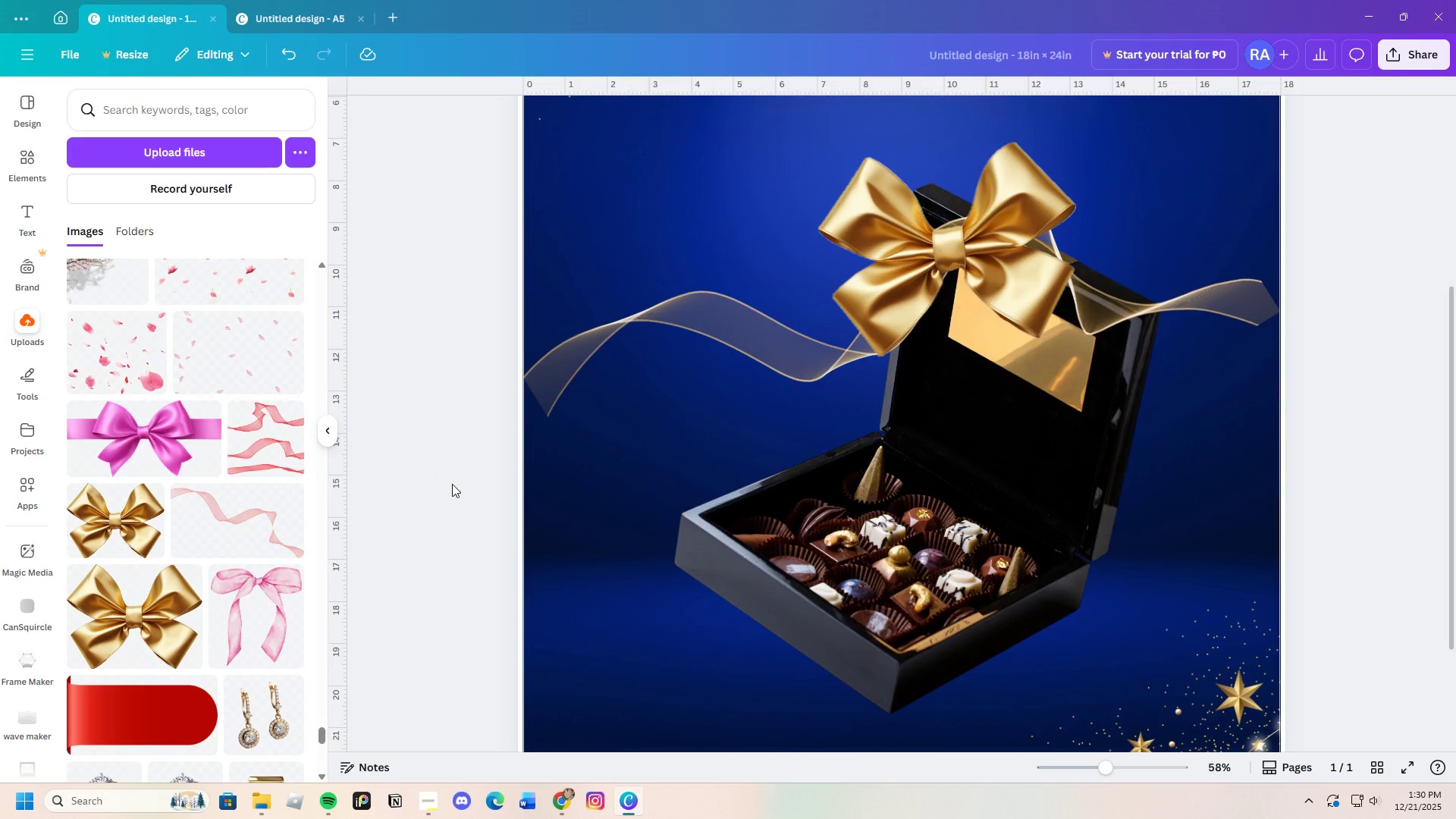 
scroll: coordinate [475, 519], scroll_direction: down, amount: 3.0
 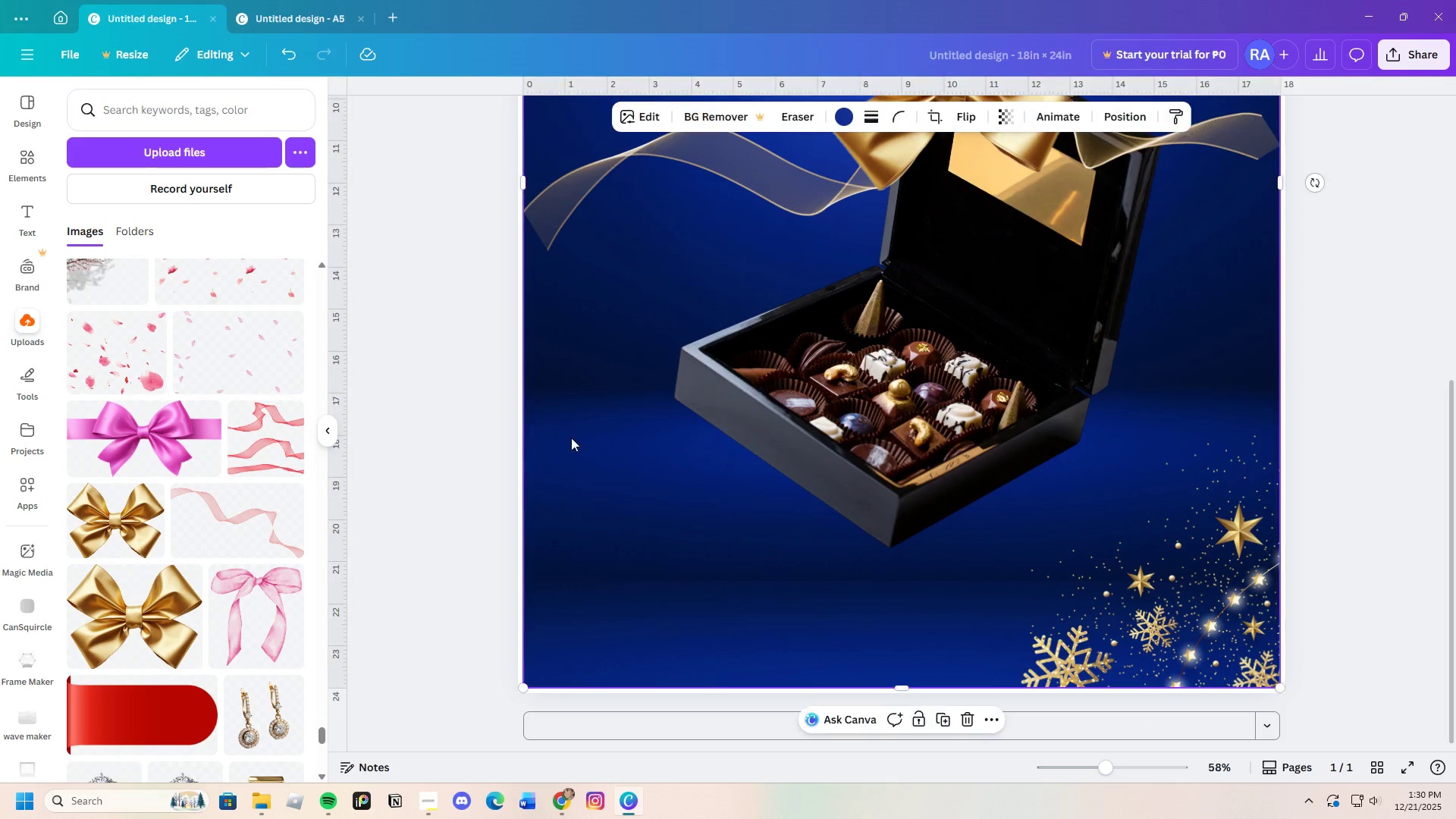 
scroll: coordinate [563, 435], scroll_direction: up, amount: 2.0
 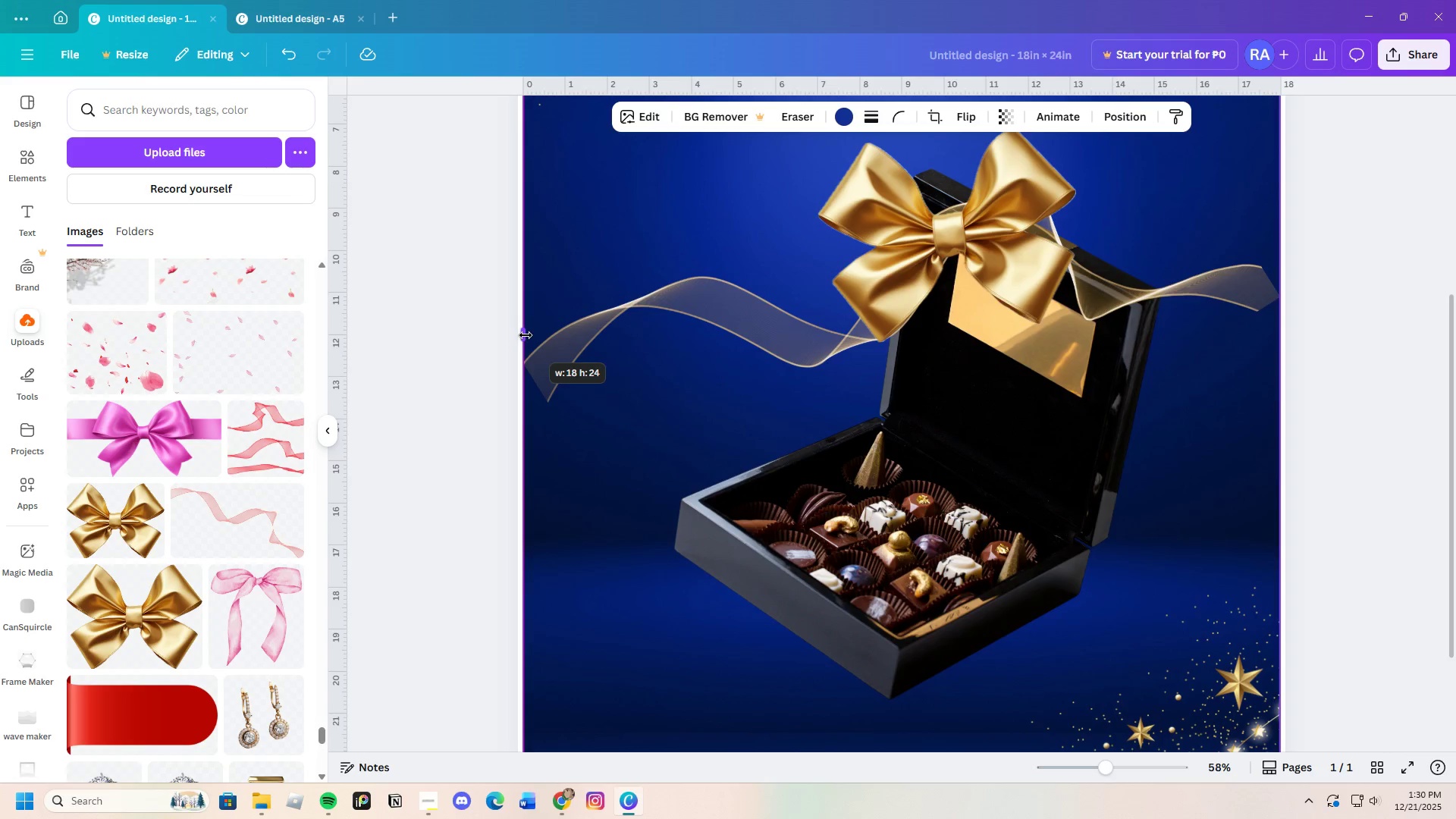 
left_click([500, 344])
 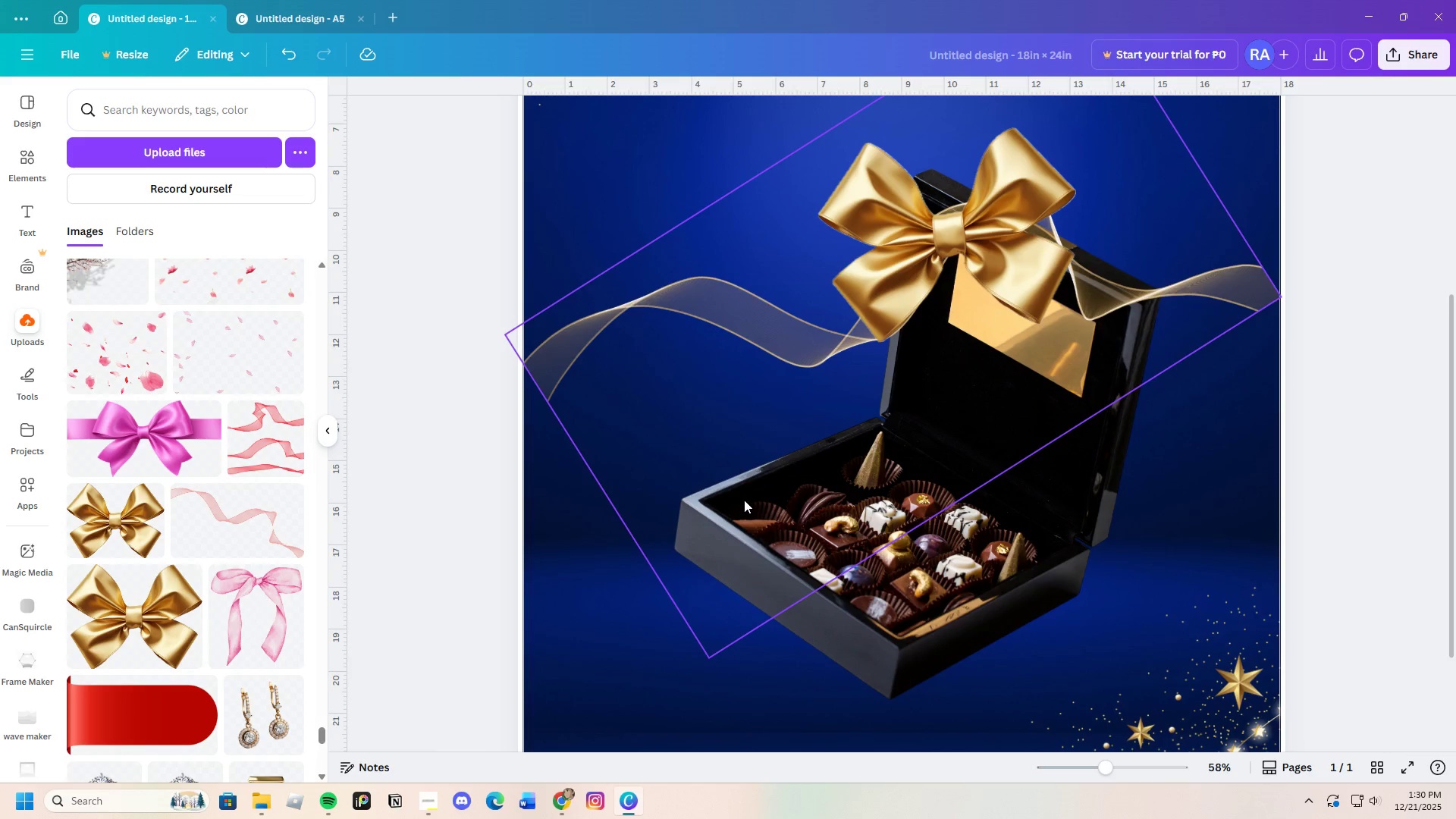 
scroll: coordinate [1216, 508], scroll_direction: down, amount: 3.0
 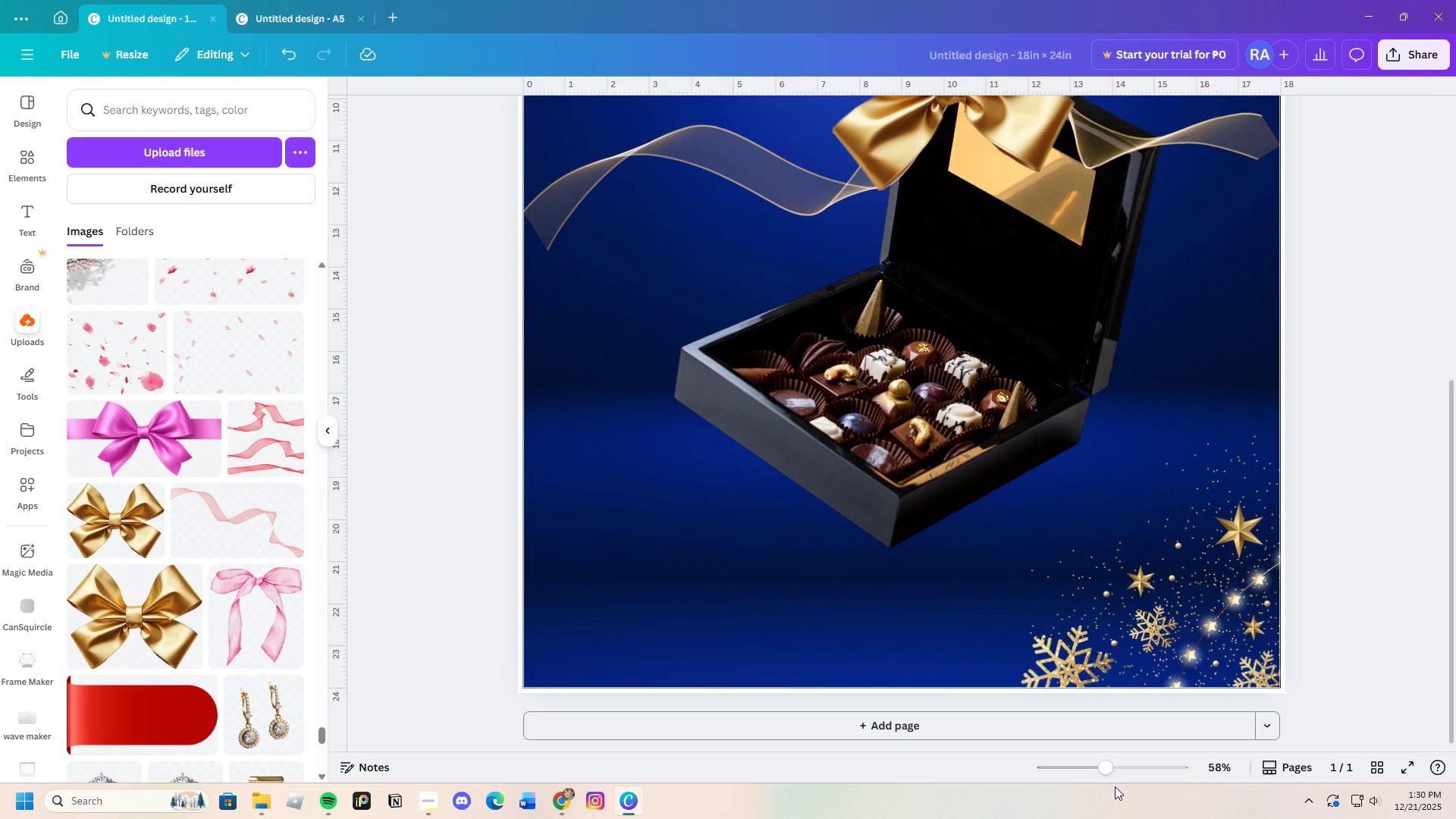 
left_click_drag(start_coordinate=[1108, 772], to_coordinate=[1090, 781])
 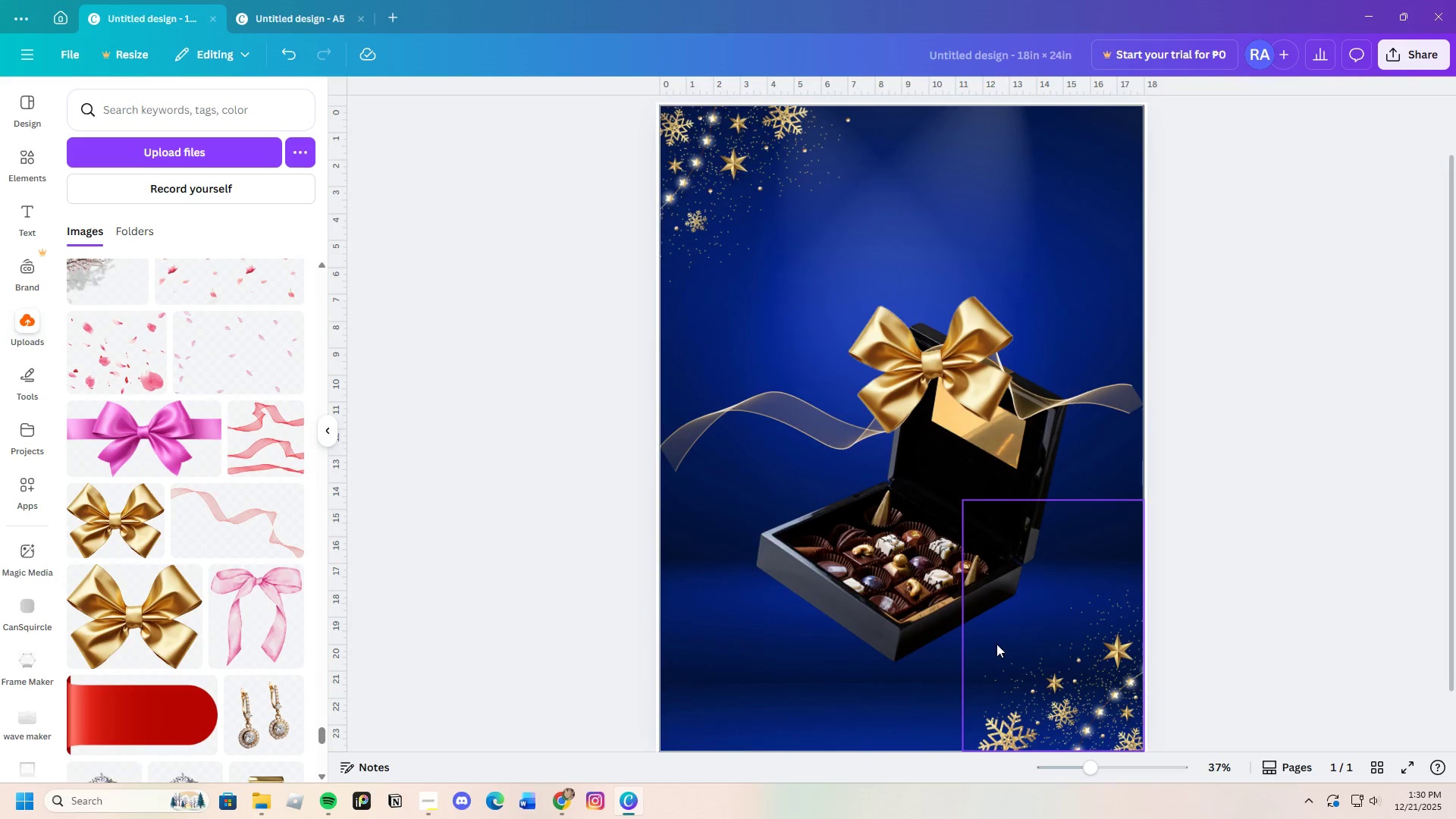 
scroll: coordinate [996, 641], scroll_direction: down, amount: 2.0
 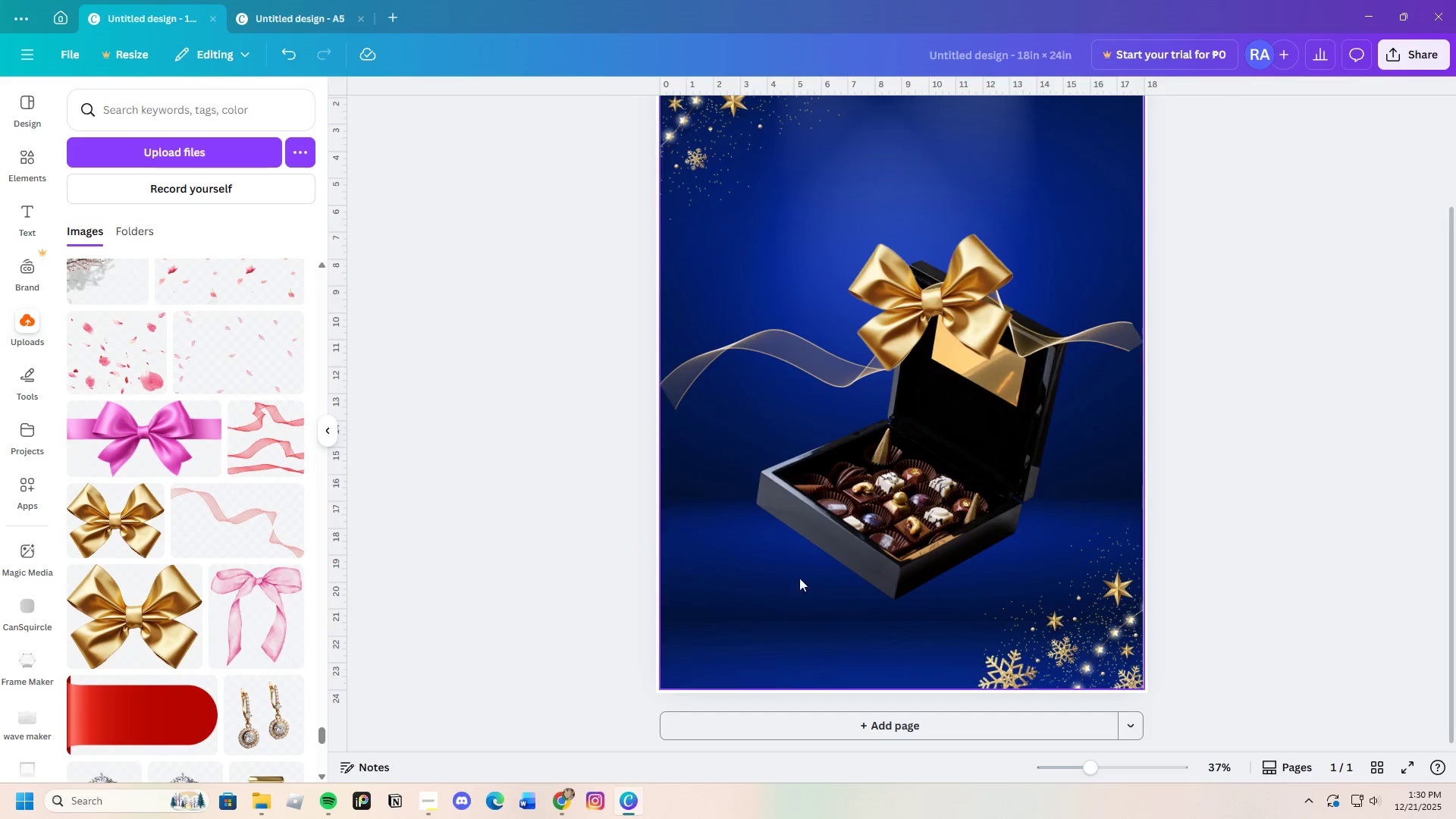 
left_click([576, 480])
 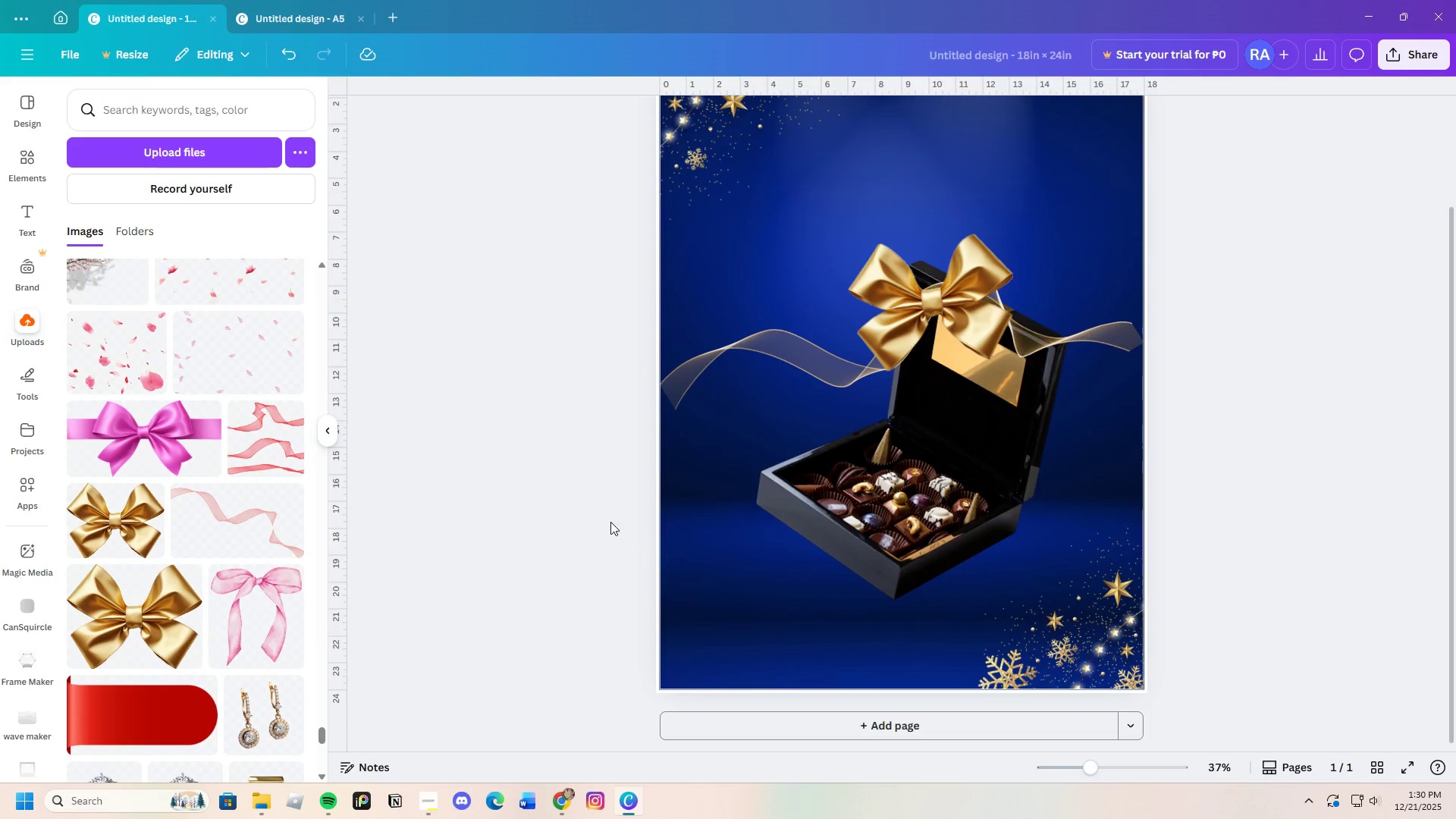 
scroll: coordinate [611, 525], scroll_direction: up, amount: 2.0
 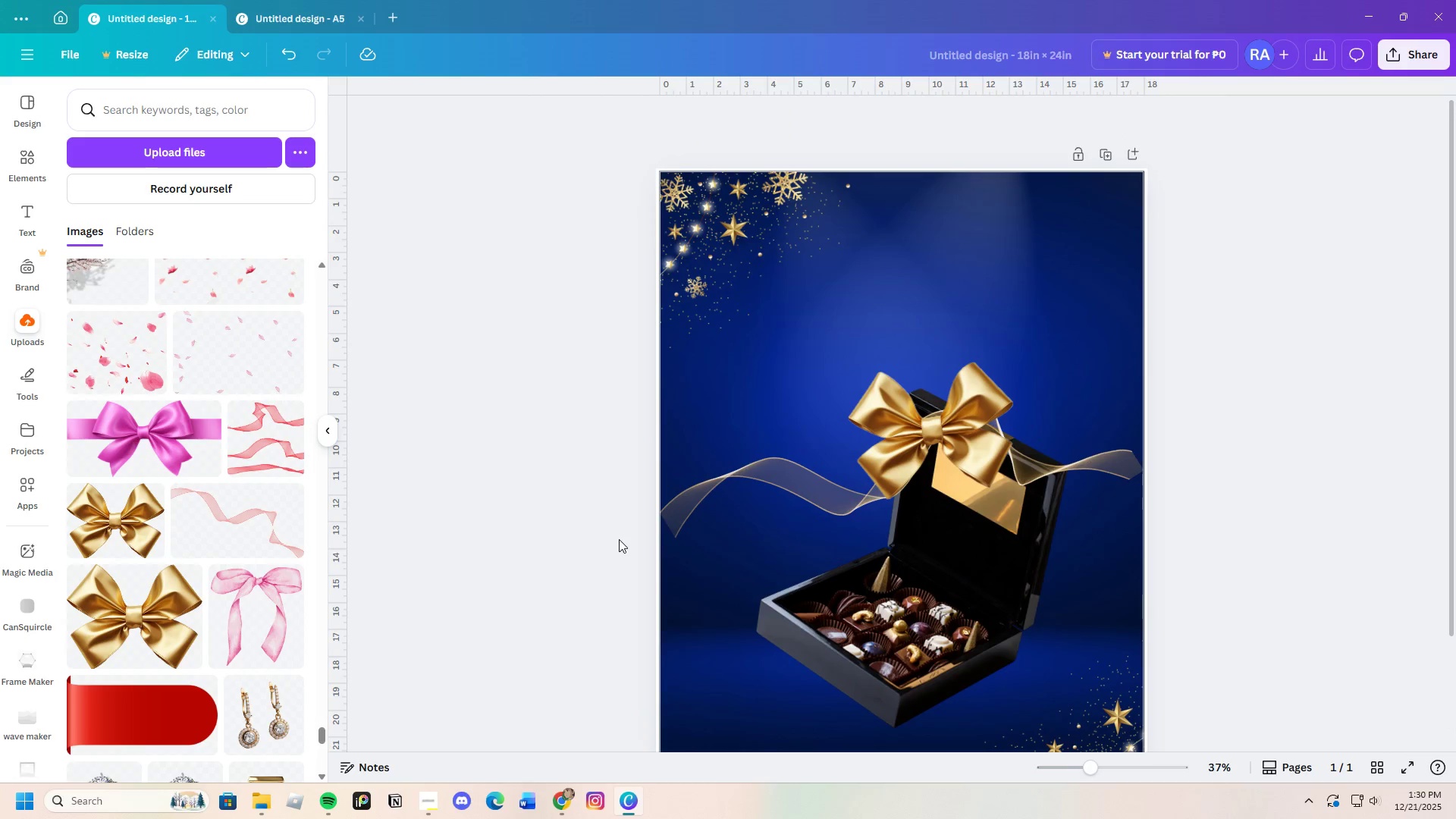 
scroll: coordinate [607, 516], scroll_direction: down, amount: 3.0
 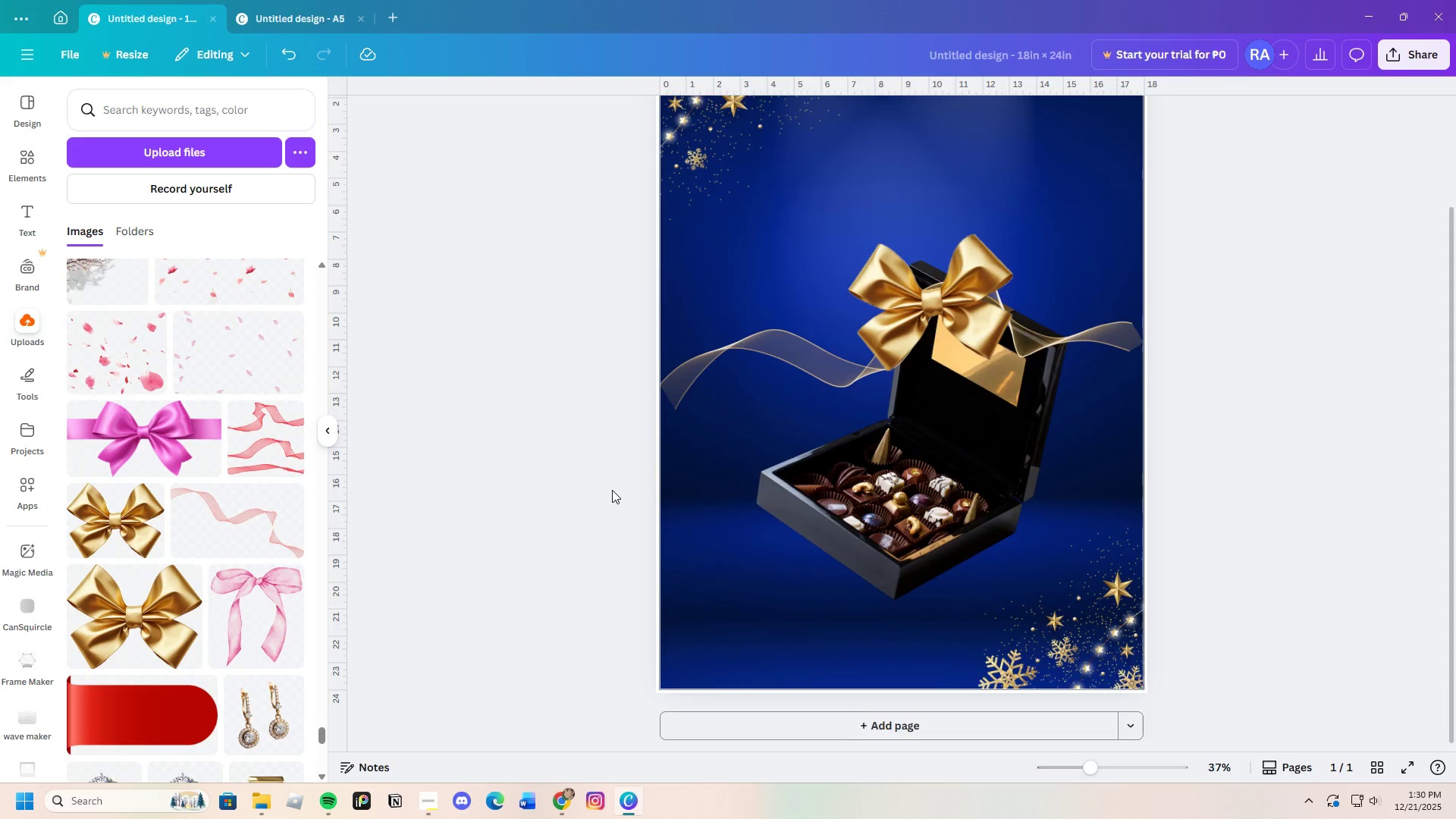 
scroll: coordinate [612, 490], scroll_direction: up, amount: 2.0
 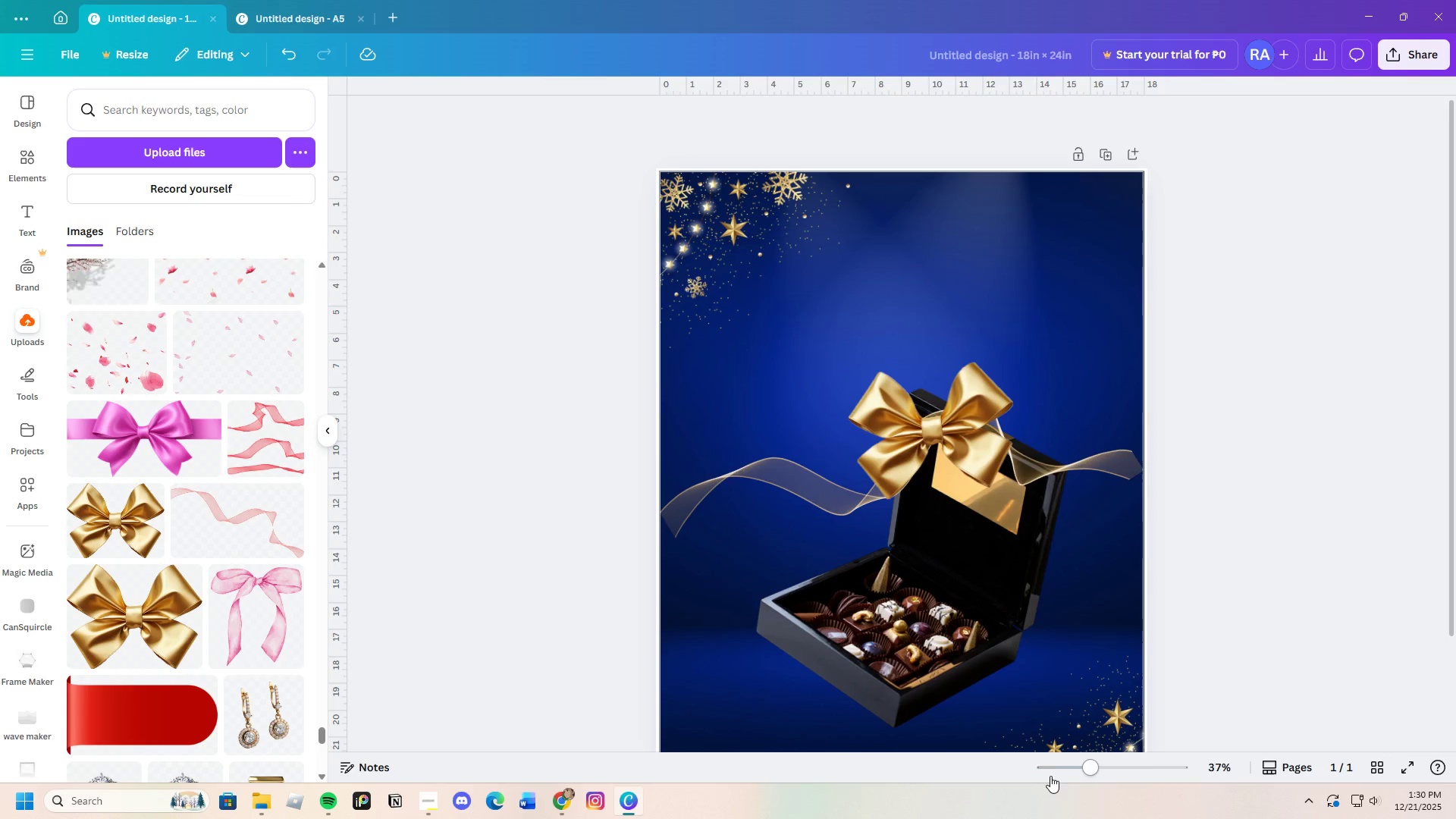 
left_click_drag(start_coordinate=[1097, 771], to_coordinate=[1106, 771])
 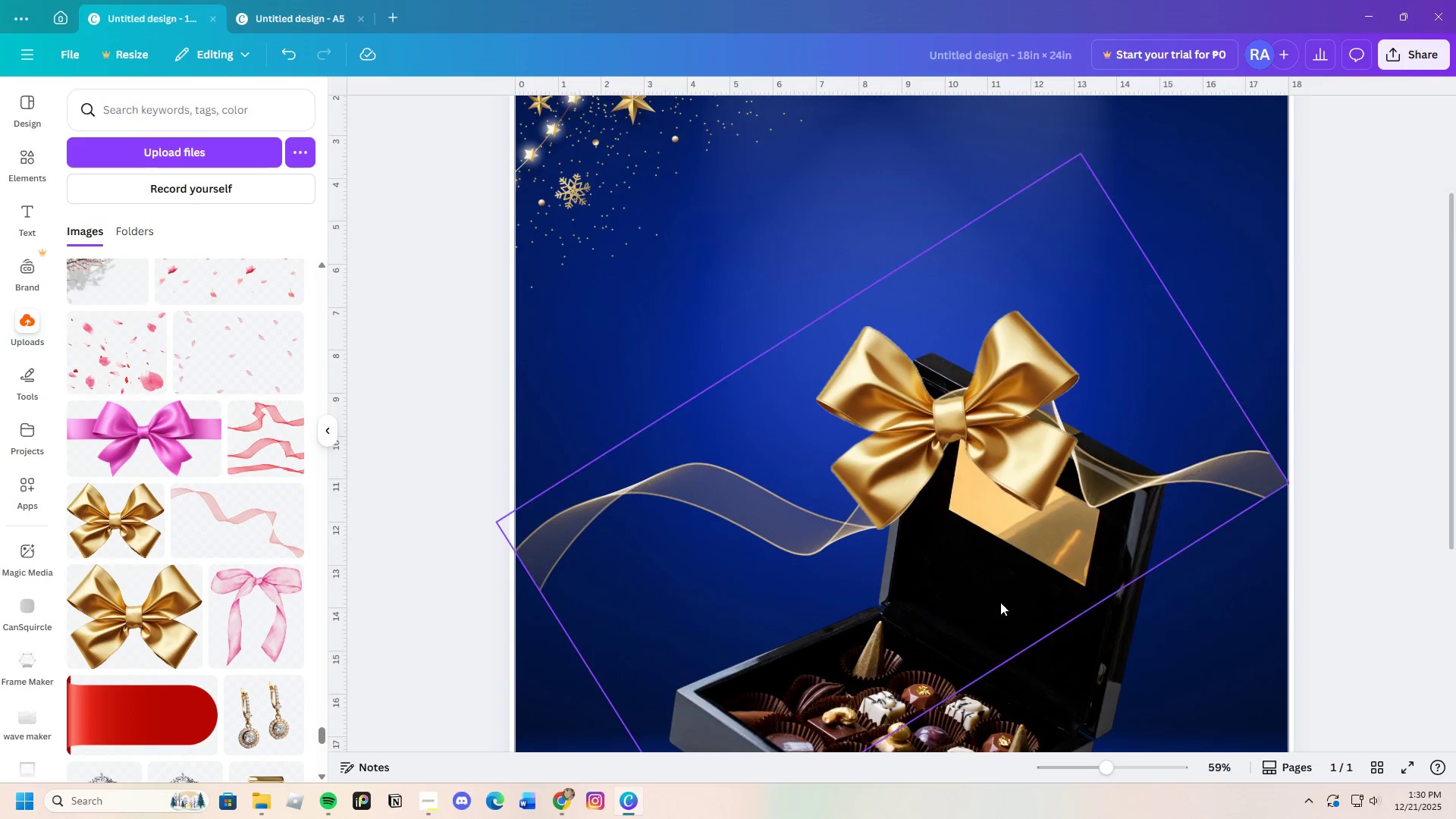 
scroll: coordinate [999, 597], scroll_direction: down, amount: 2.0
 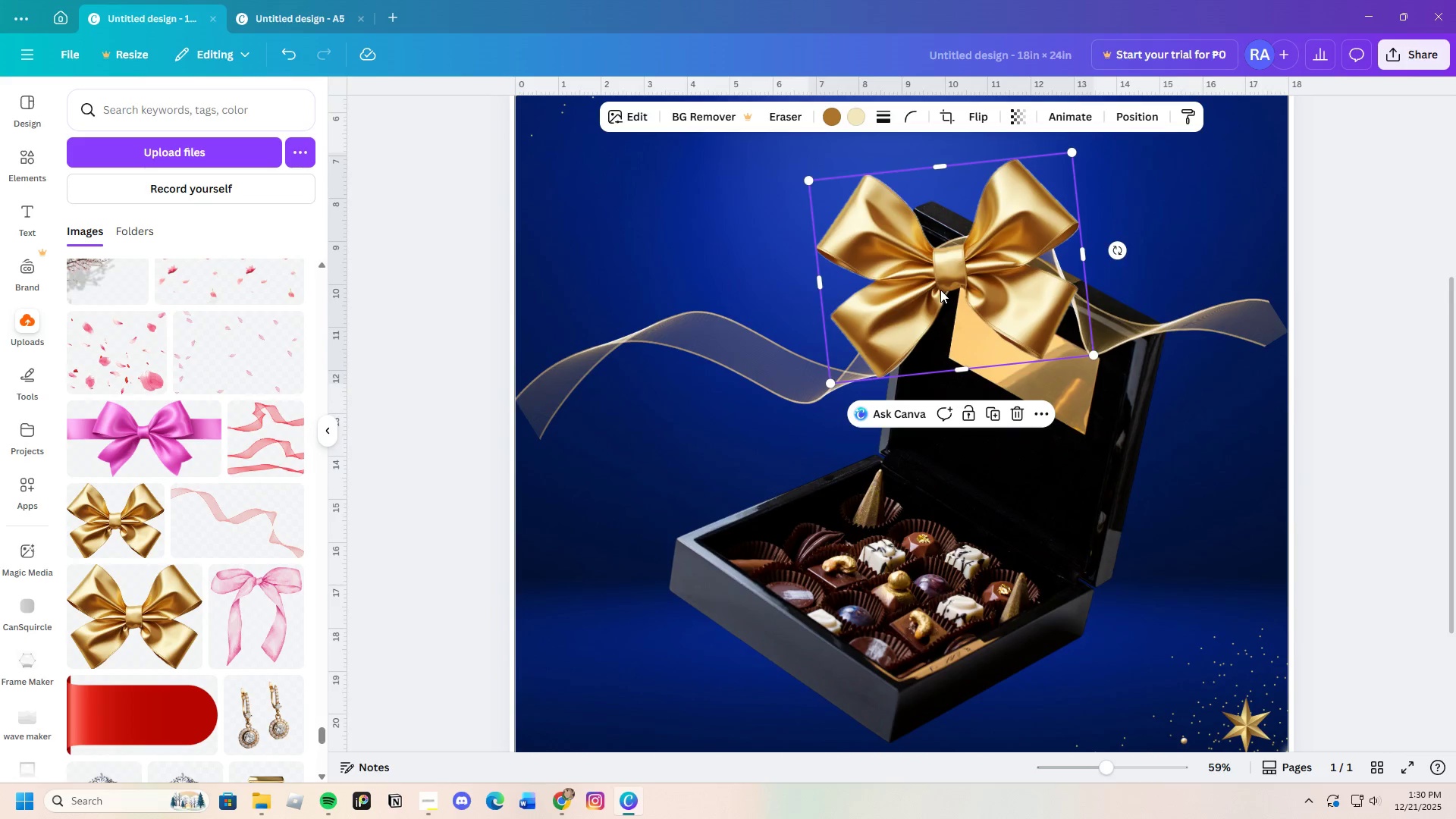 
left_click_drag(start_coordinate=[940, 288], to_coordinate=[962, 287])
 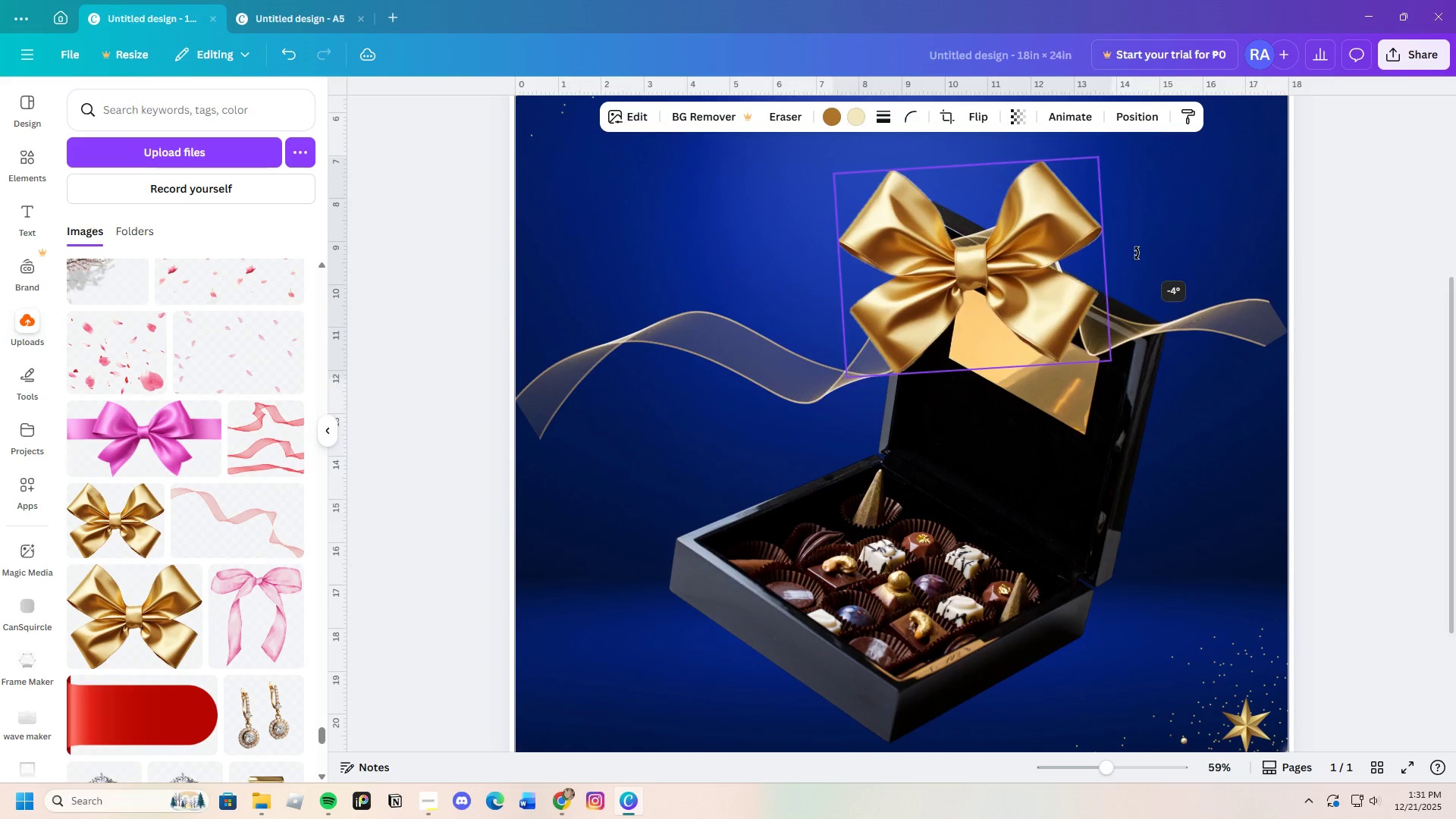 
wait(5.83)
 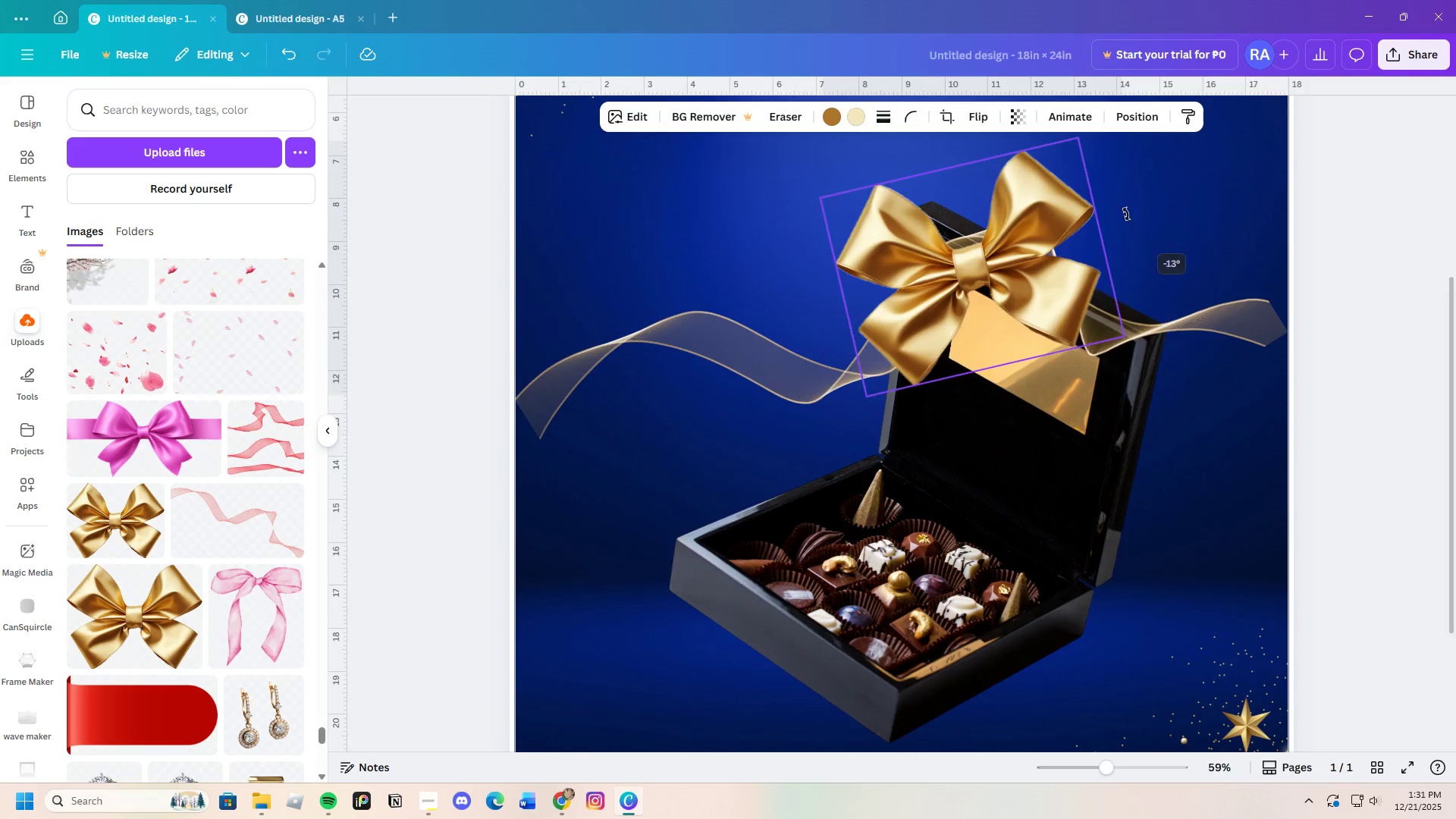 
left_click_drag(start_coordinate=[968, 275], to_coordinate=[982, 263])
 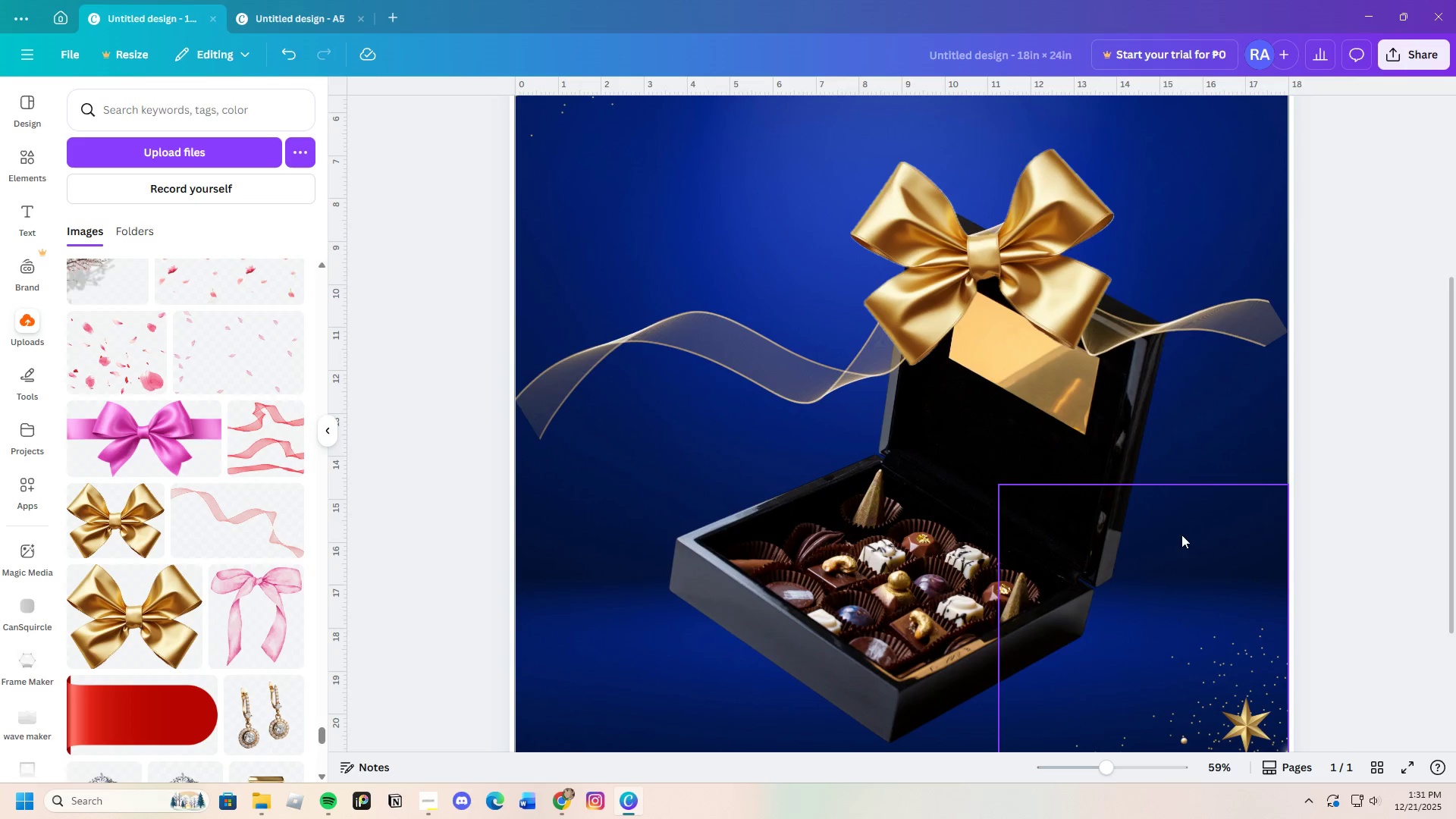 
scroll: coordinate [1085, 576], scroll_direction: down, amount: 2.0
 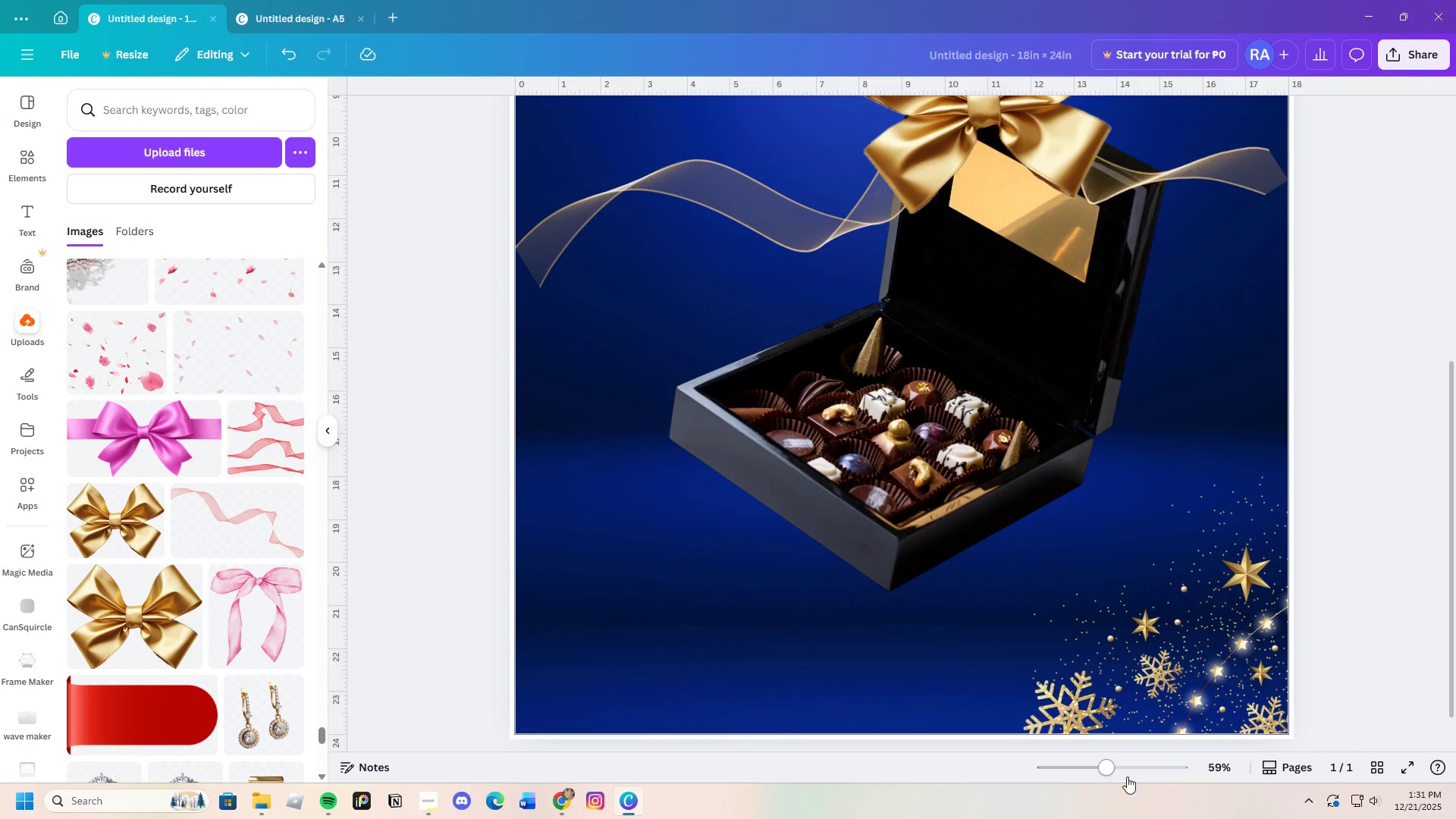 
left_click_drag(start_coordinate=[1105, 770], to_coordinate=[1094, 777])
 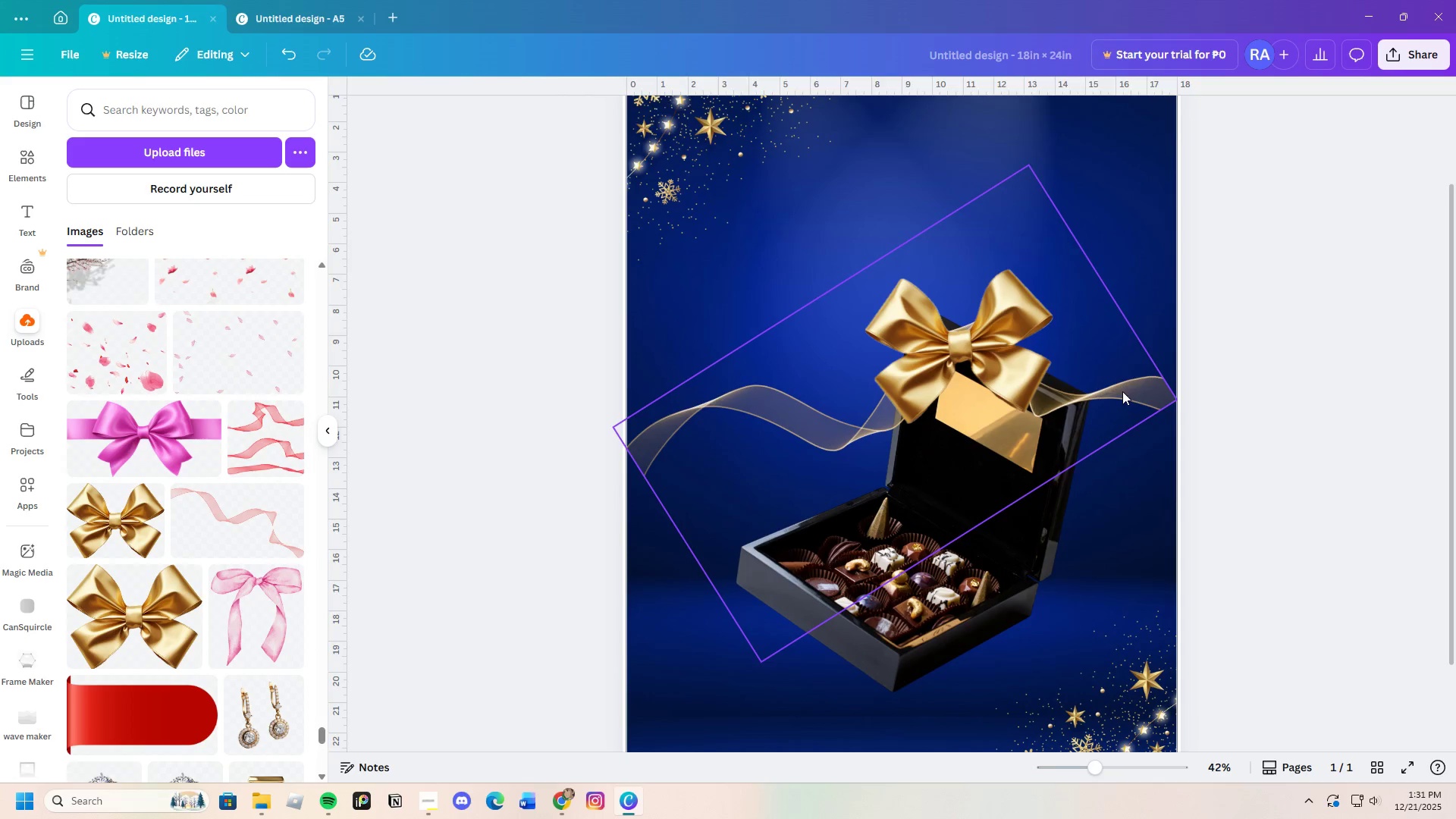 
left_click([1120, 385])
 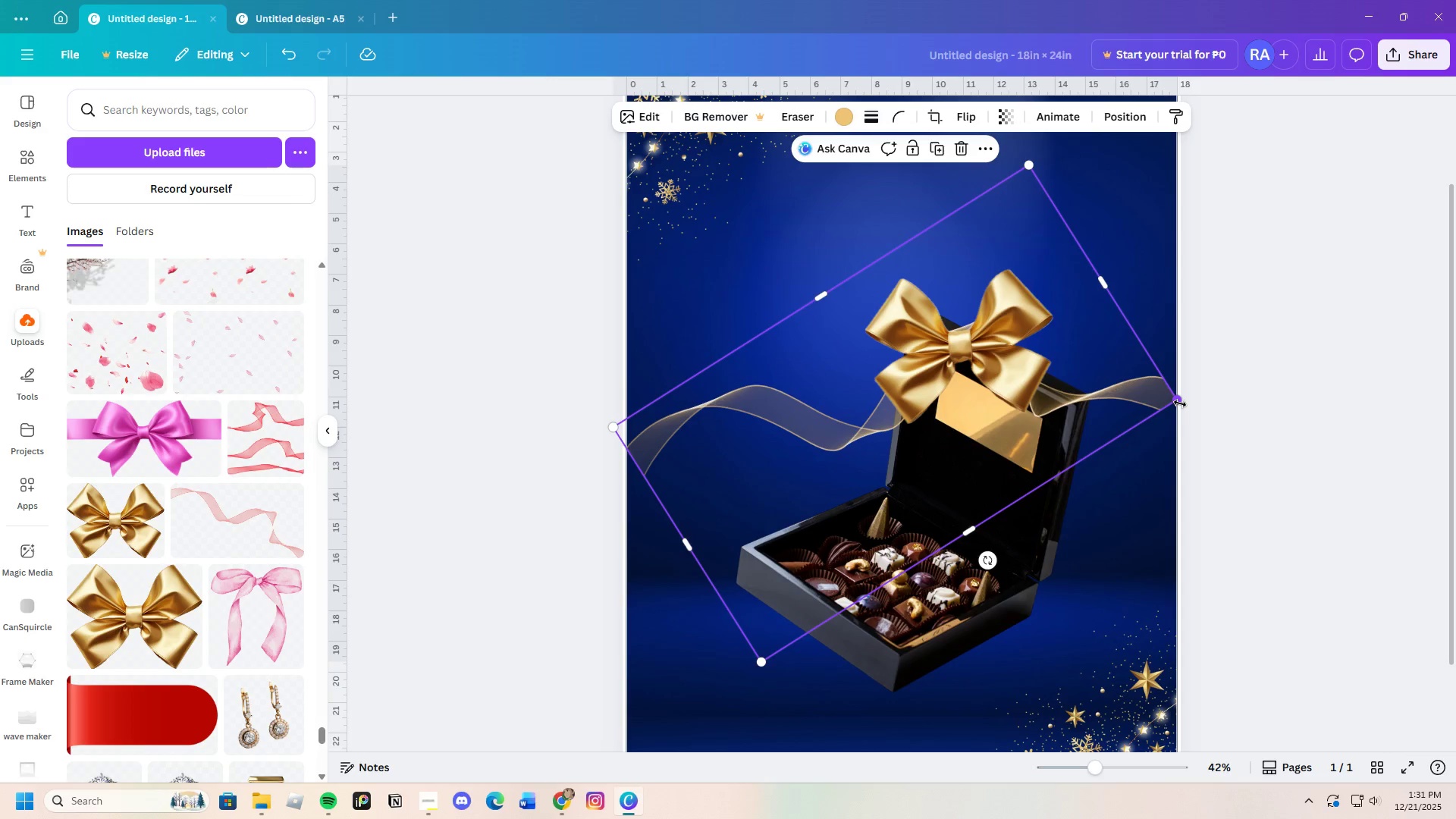 
left_click_drag(start_coordinate=[1179, 403], to_coordinate=[1200, 410])
 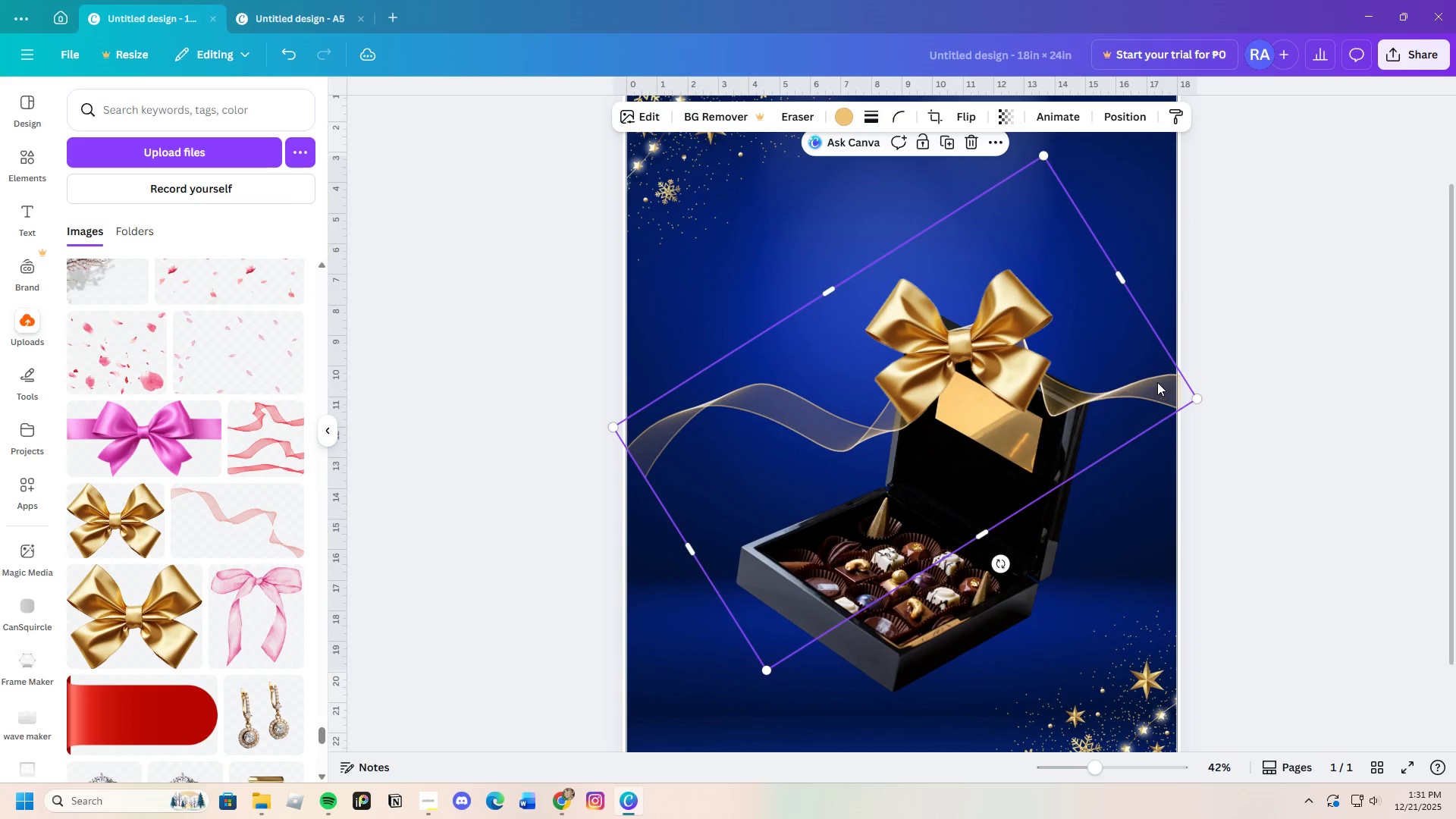 
left_click([1157, 379])
 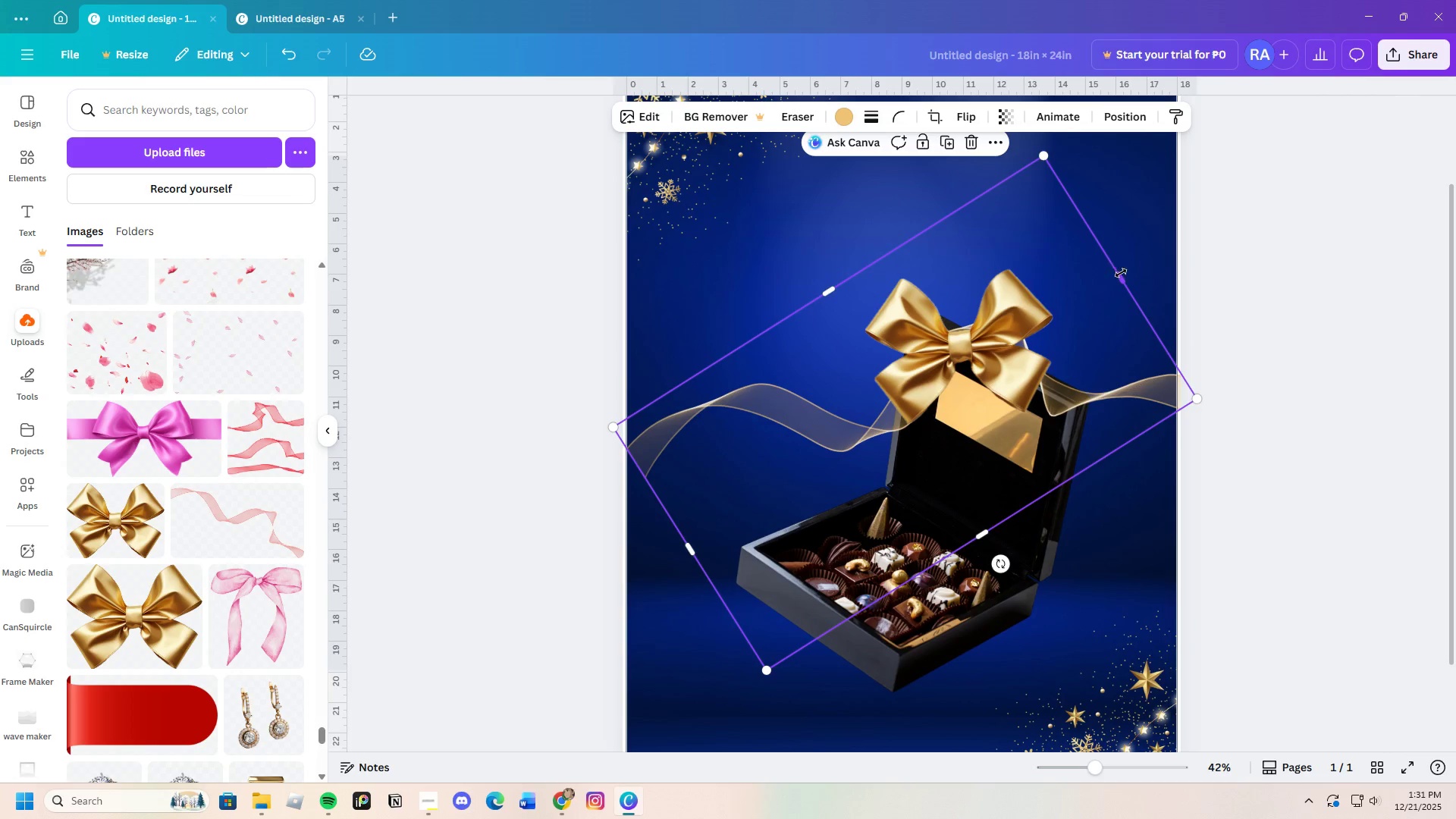 
left_click_drag(start_coordinate=[1122, 276], to_coordinate=[1097, 289])
 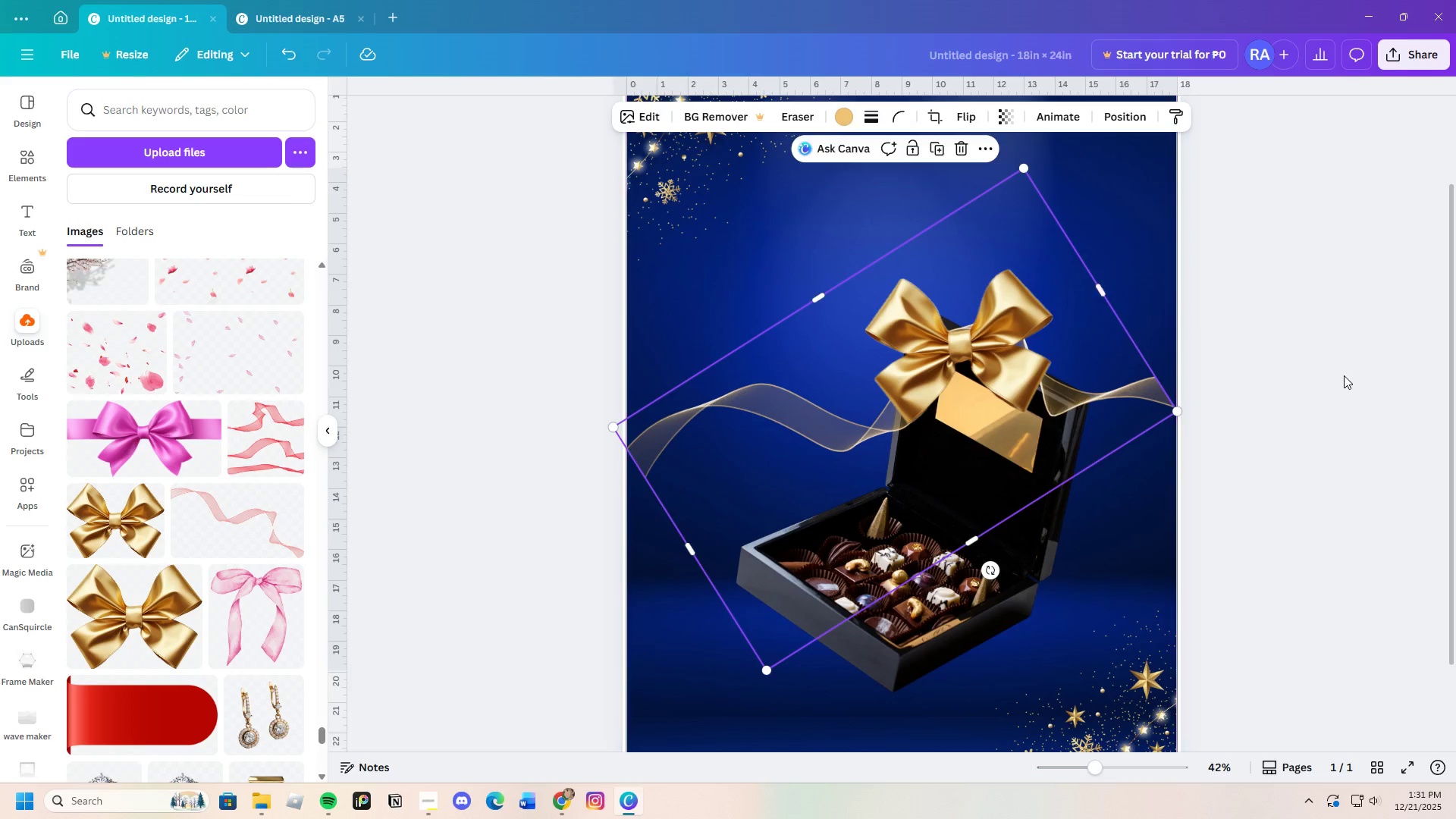 
left_click([1344, 375])
 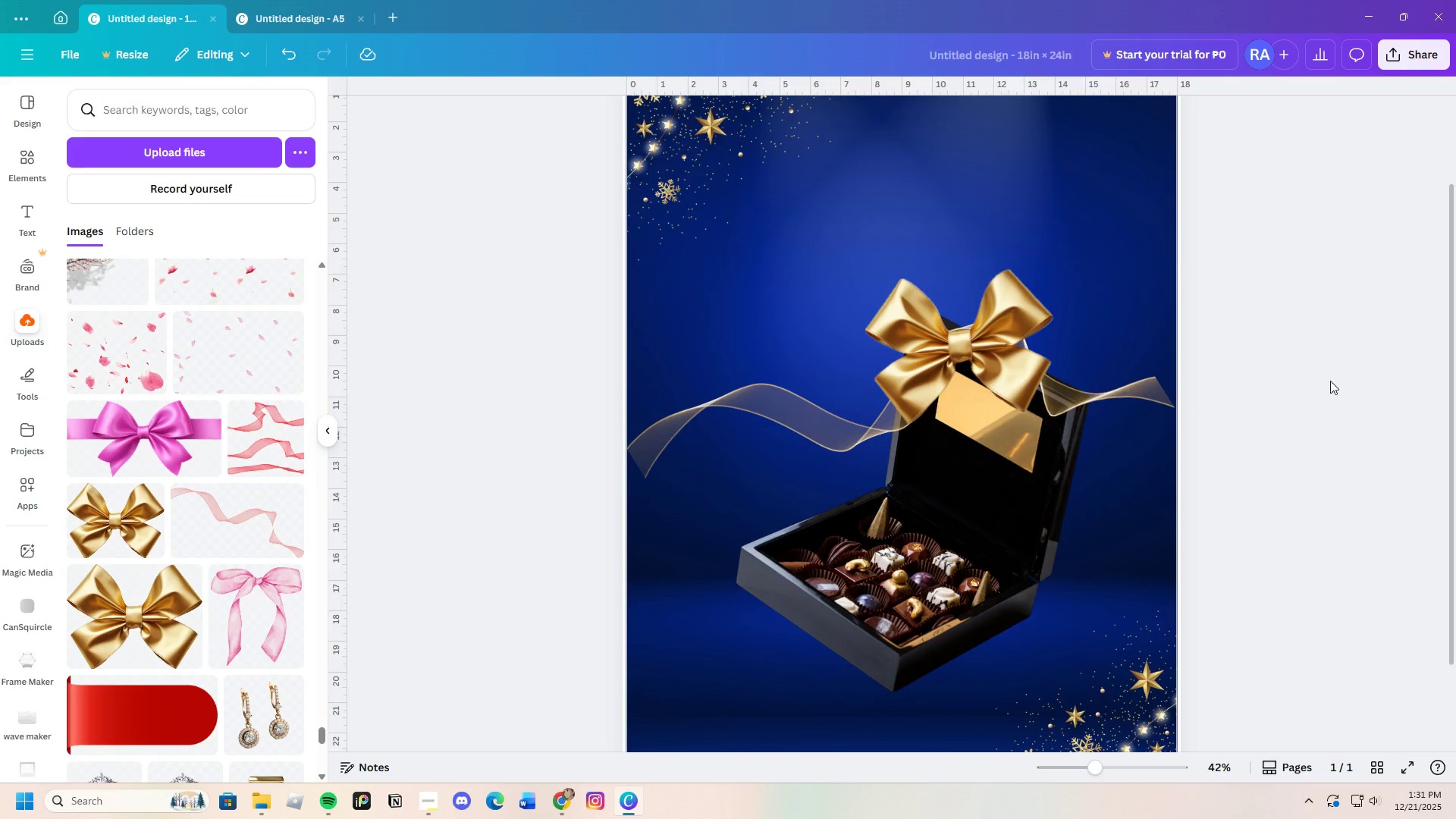 
left_click([1142, 387])
 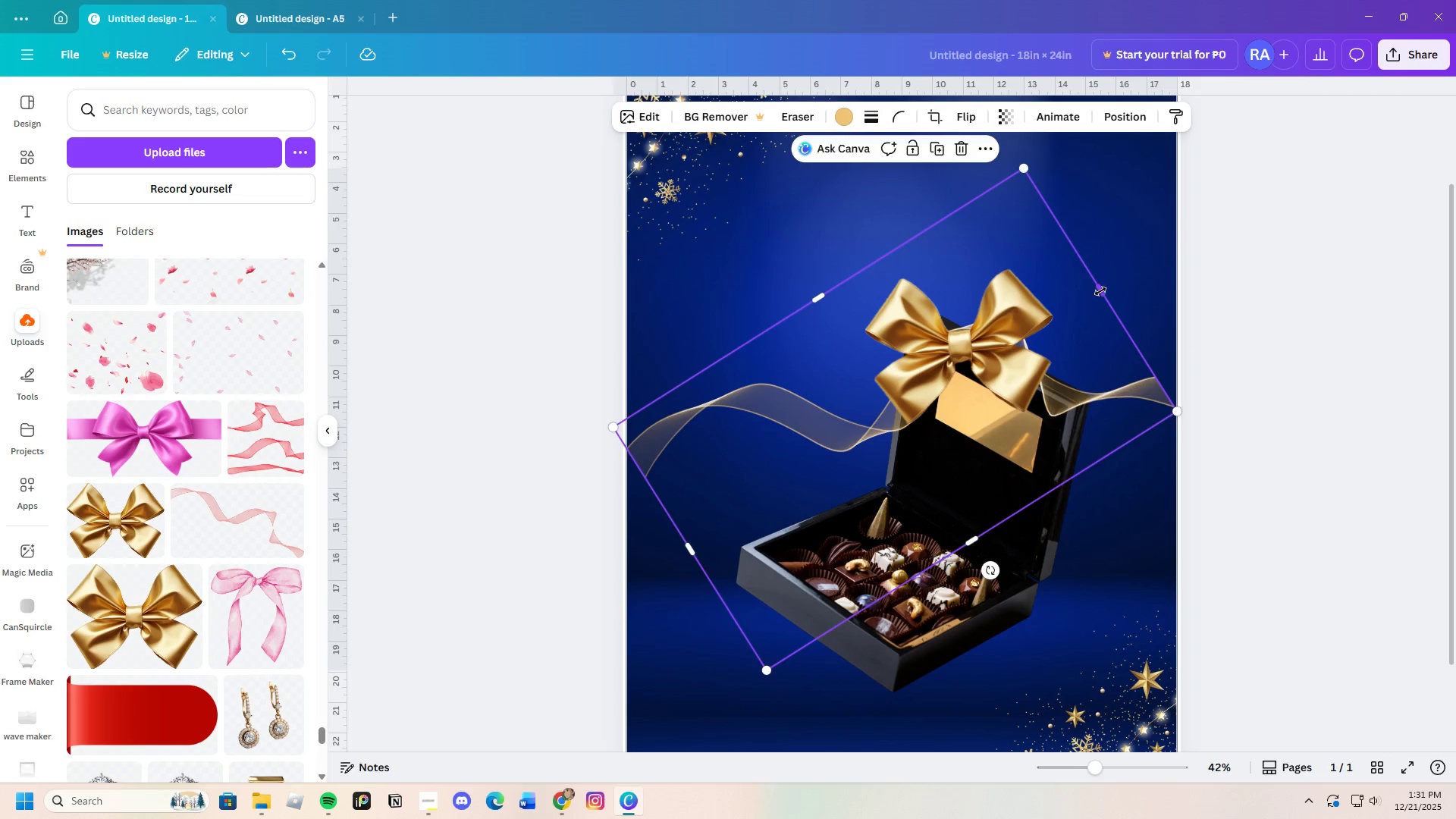 
left_click_drag(start_coordinate=[1100, 290], to_coordinate=[1125, 284])
 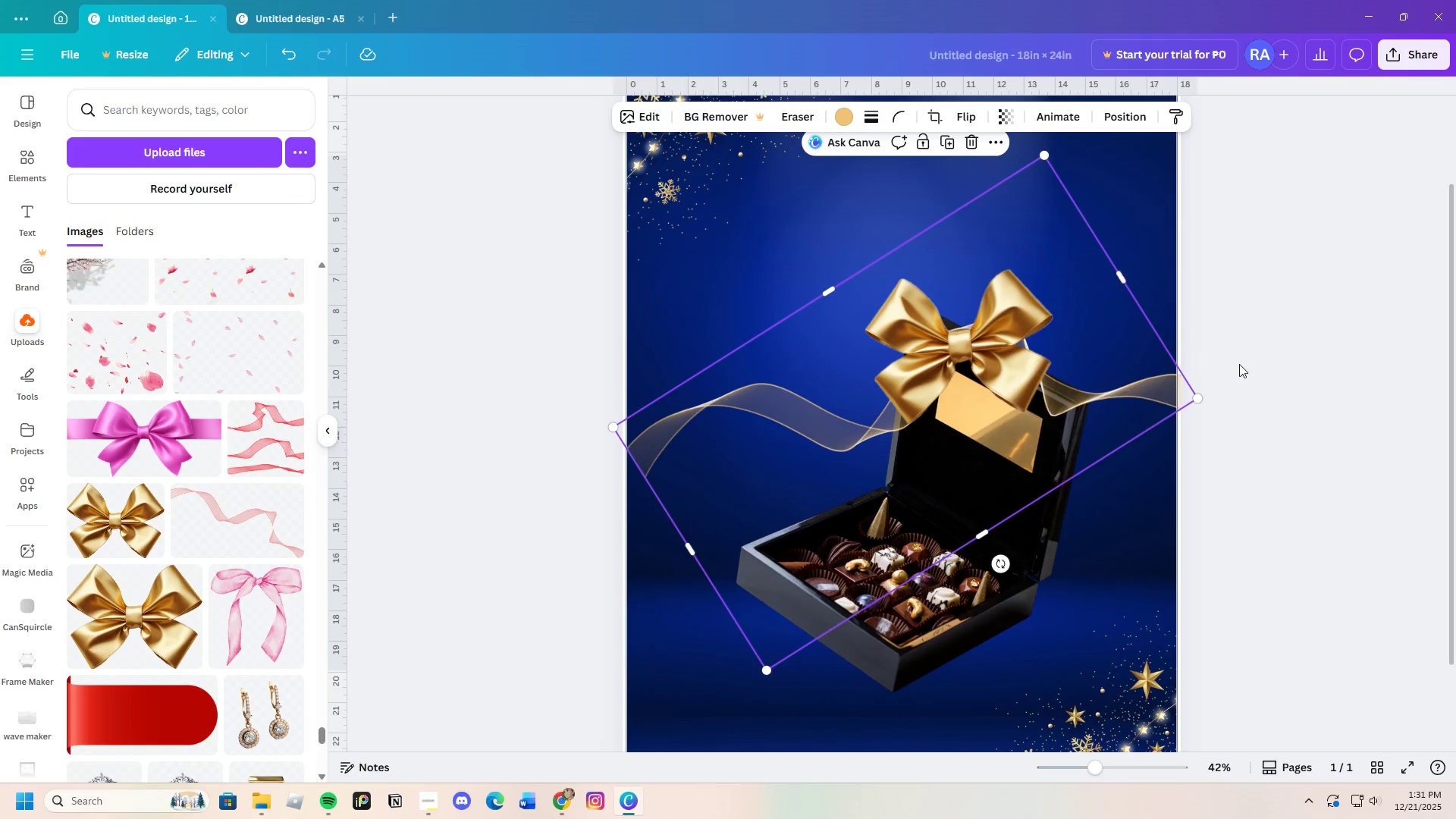 
left_click([1239, 364])
 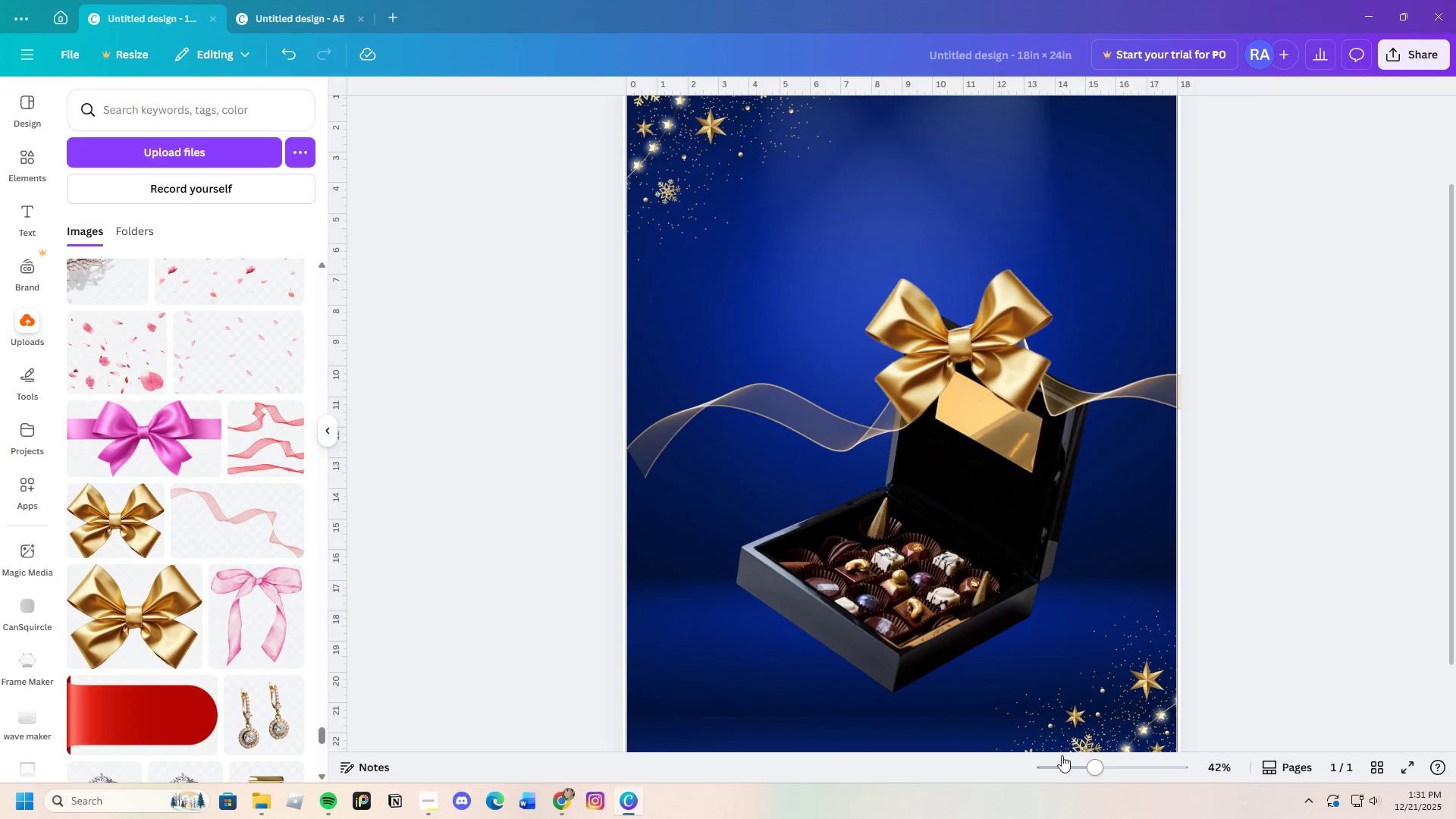 
left_click_drag(start_coordinate=[1084, 769], to_coordinate=[1102, 769])
 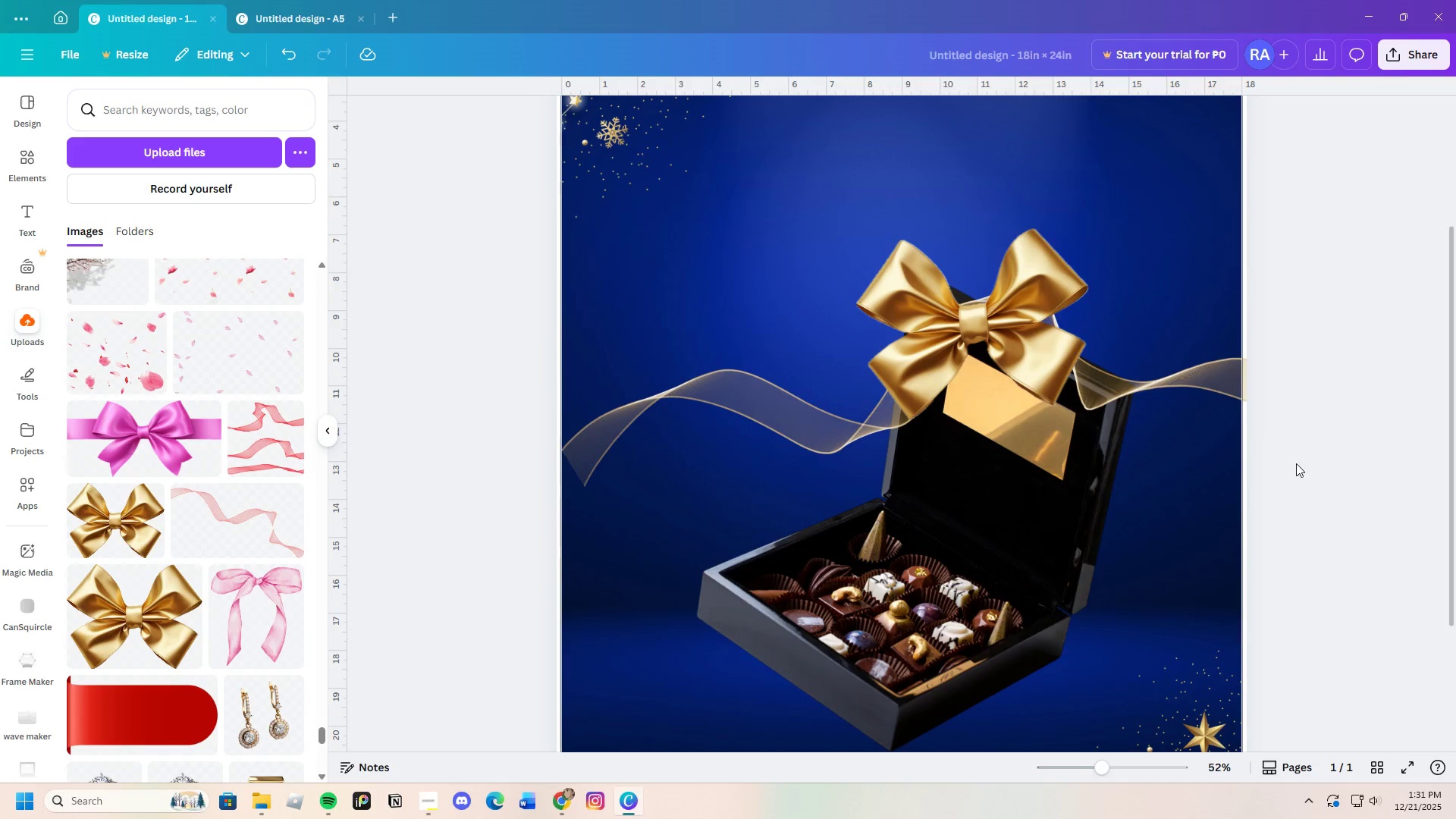 
left_click([1219, 386])
 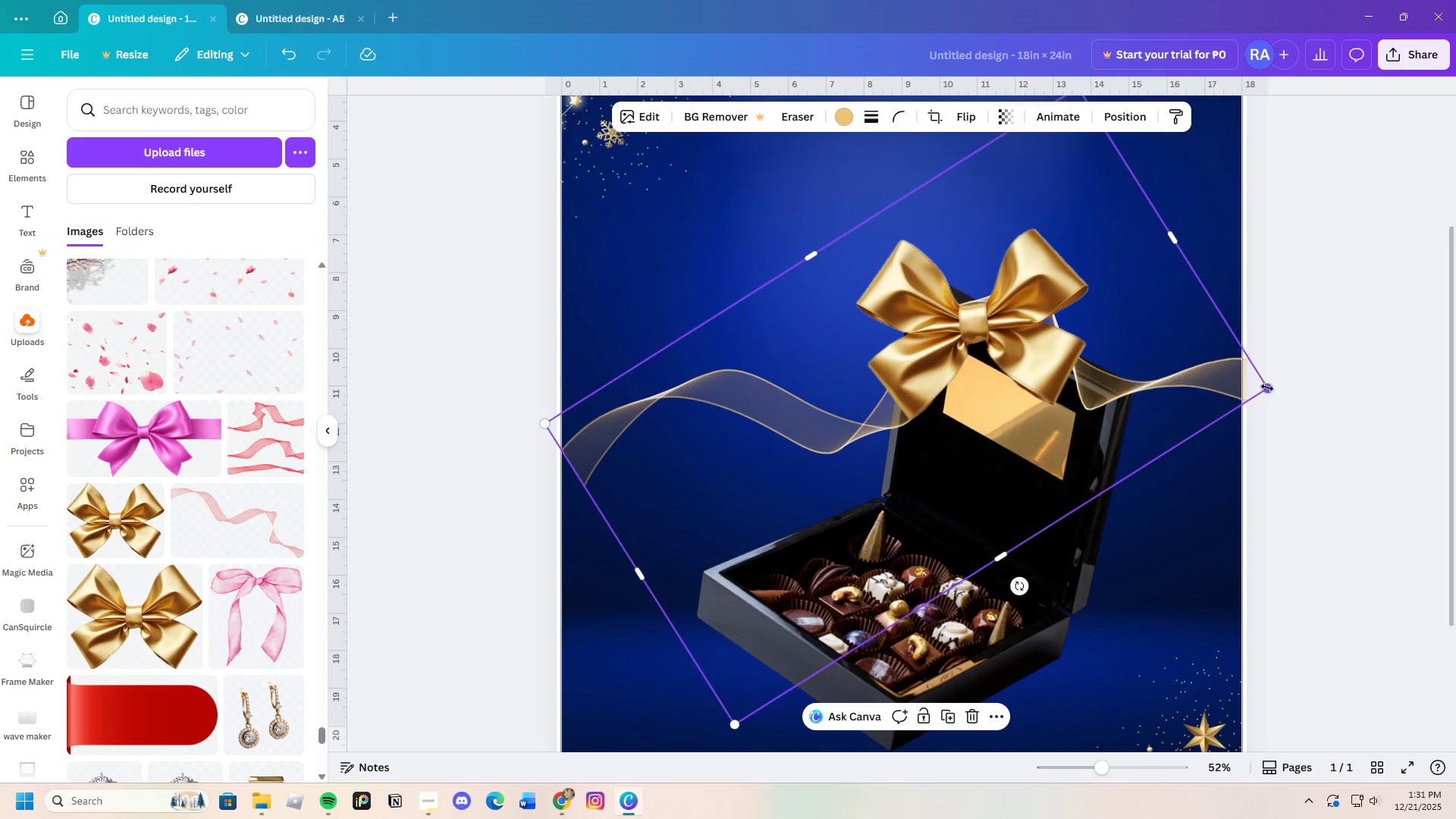 
left_click_drag(start_coordinate=[1266, 388], to_coordinate=[1283, 392])
 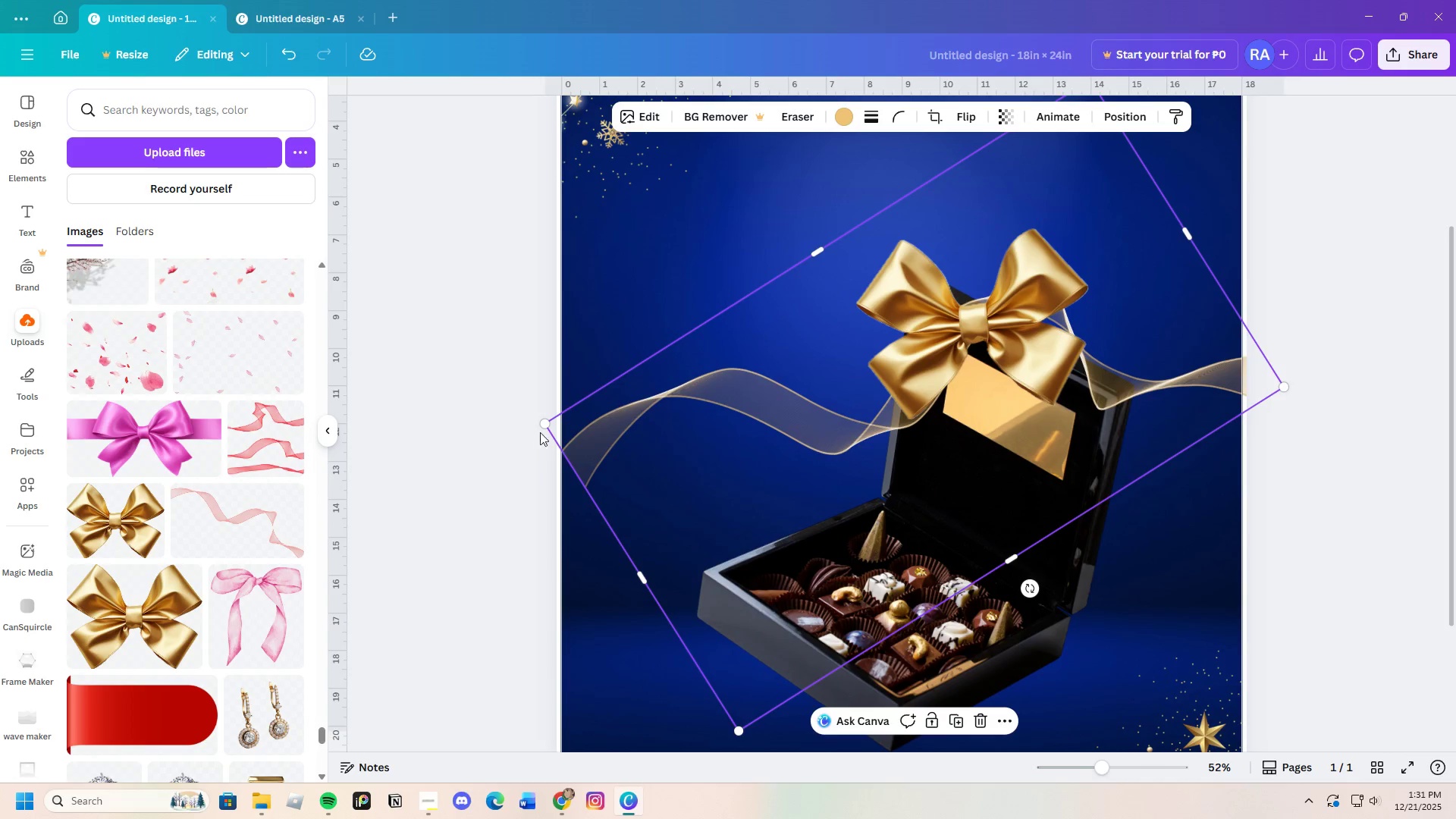 
left_click_drag(start_coordinate=[546, 425], to_coordinate=[534, 426])
 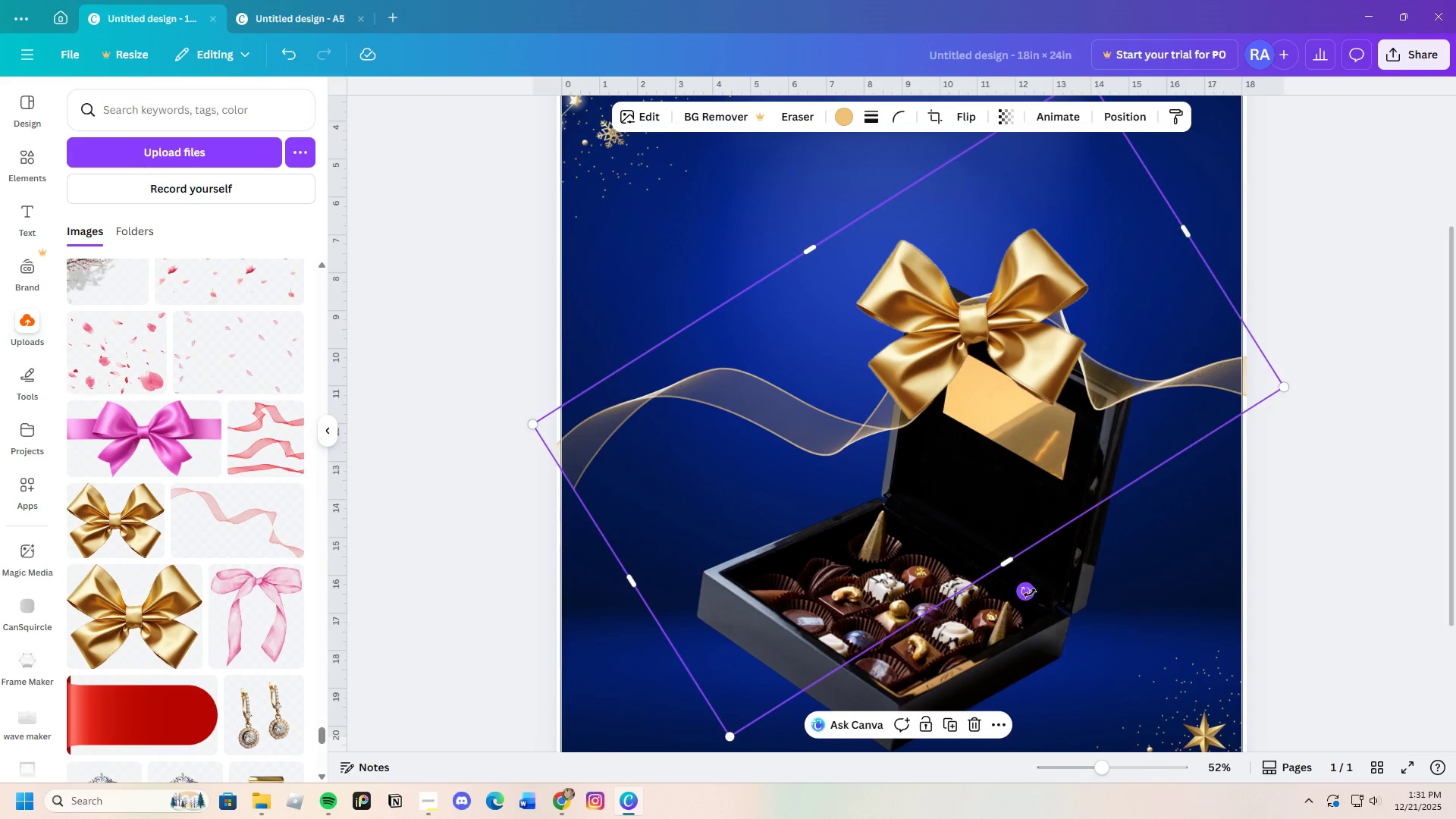 
left_click_drag(start_coordinate=[1031, 592], to_coordinate=[916, 651])
 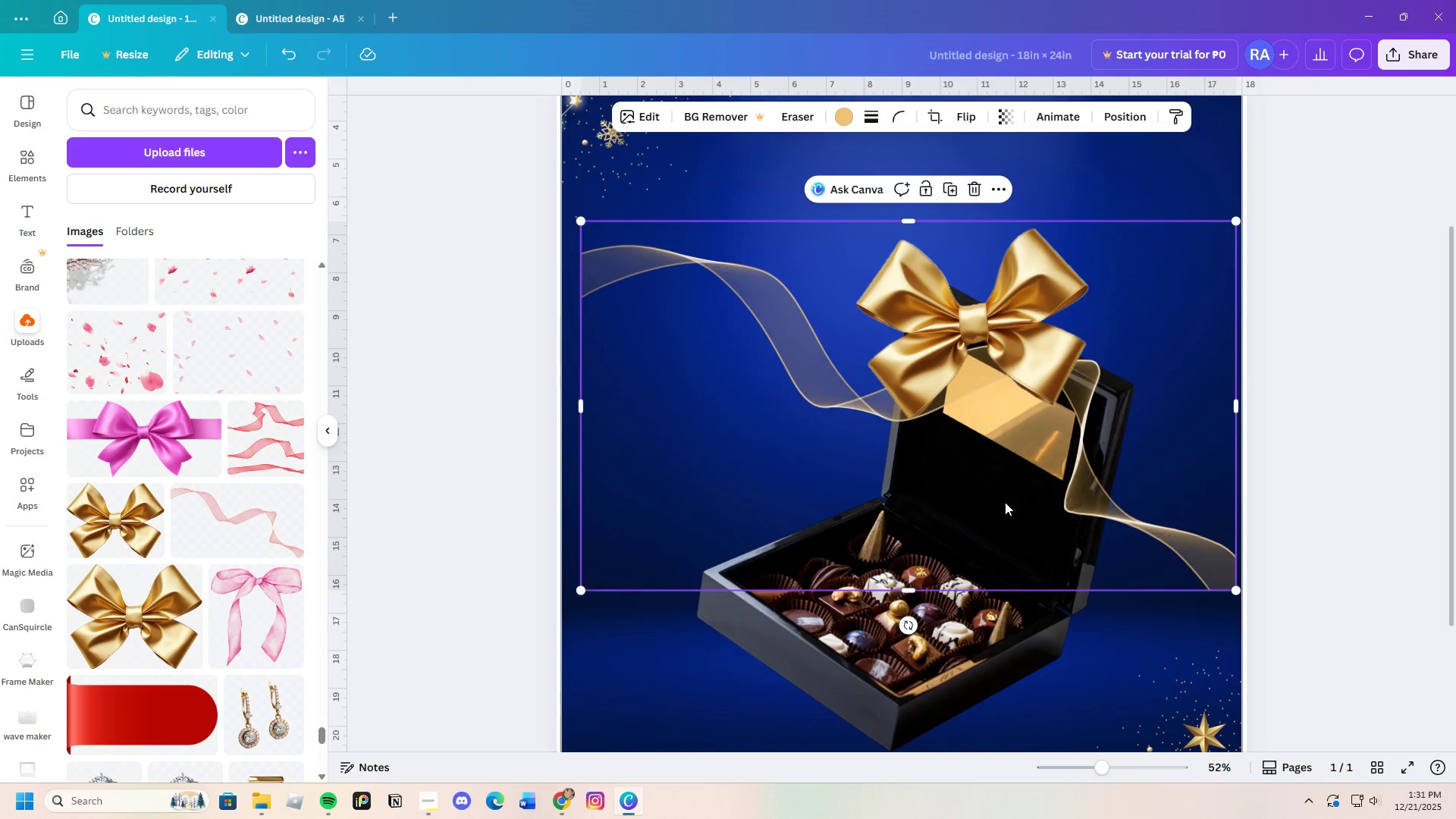 
left_click_drag(start_coordinate=[1005, 503], to_coordinate=[985, 504])
 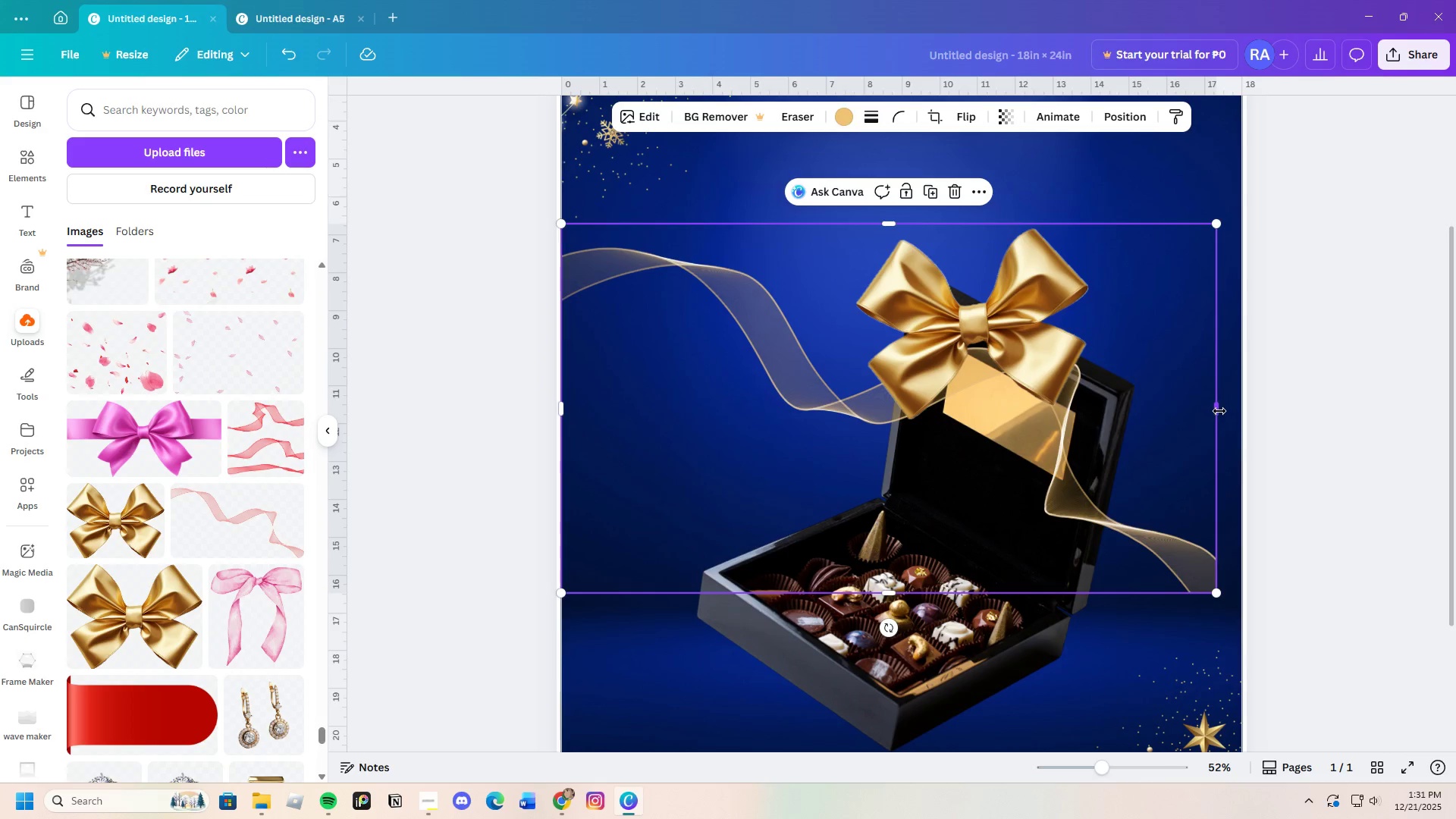 
left_click_drag(start_coordinate=[1219, 411], to_coordinate=[1247, 412])
 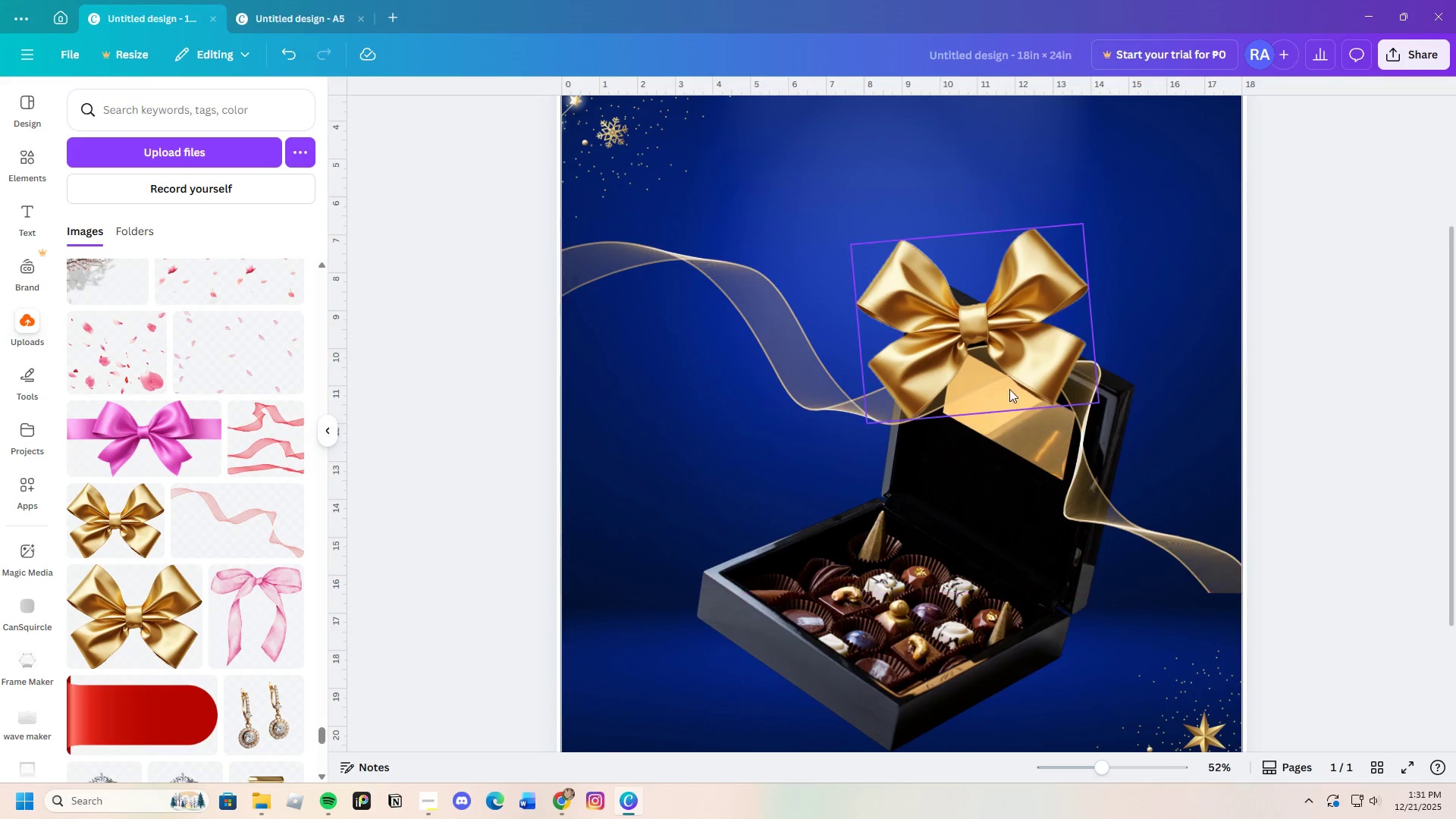 
left_click_drag(start_coordinate=[981, 319], to_coordinate=[992, 351])
 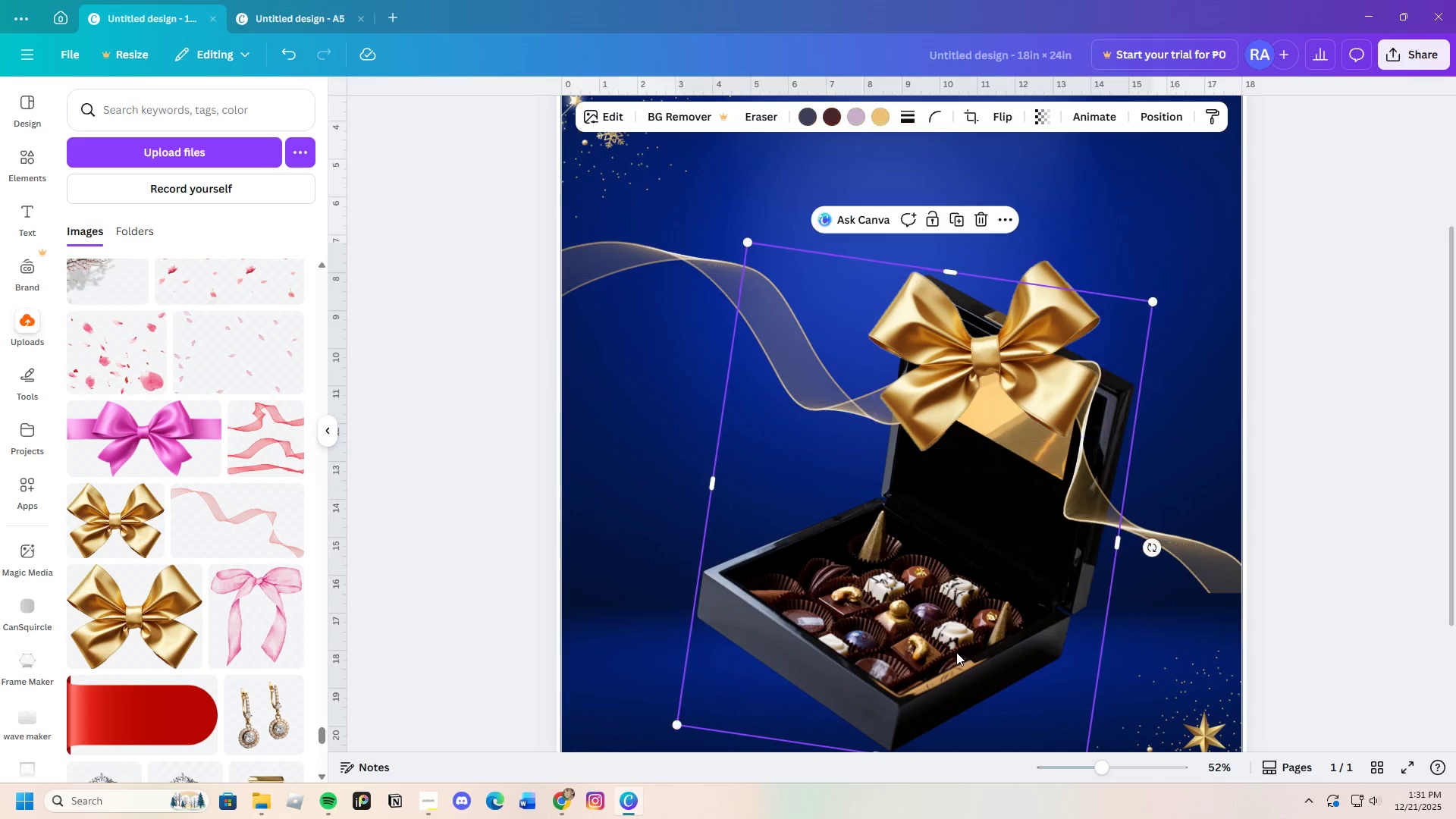 
left_click_drag(start_coordinate=[948, 633], to_coordinate=[984, 643])
 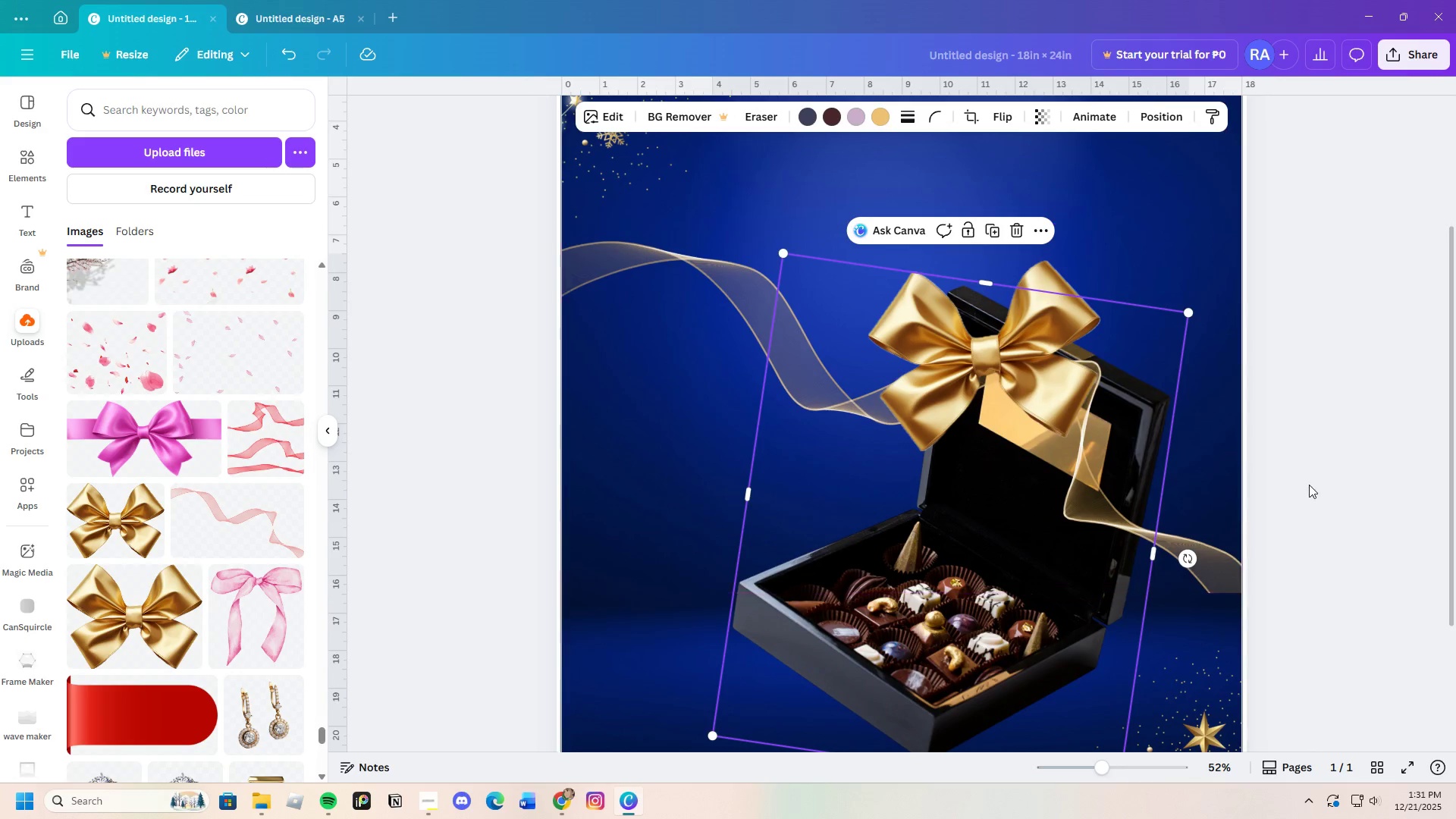 
left_click([1329, 474])
 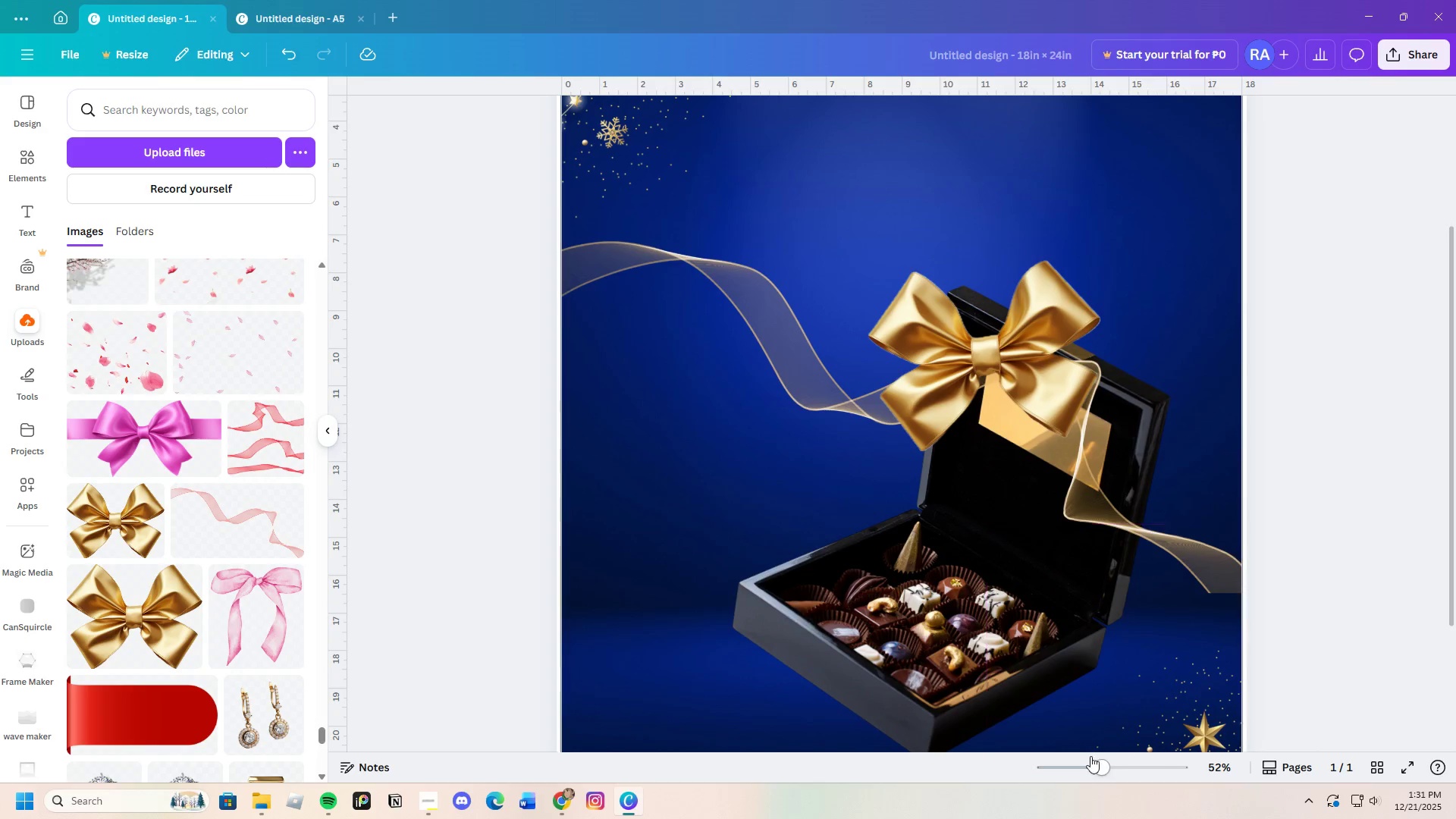 
left_click_drag(start_coordinate=[1090, 759], to_coordinate=[1085, 771])
 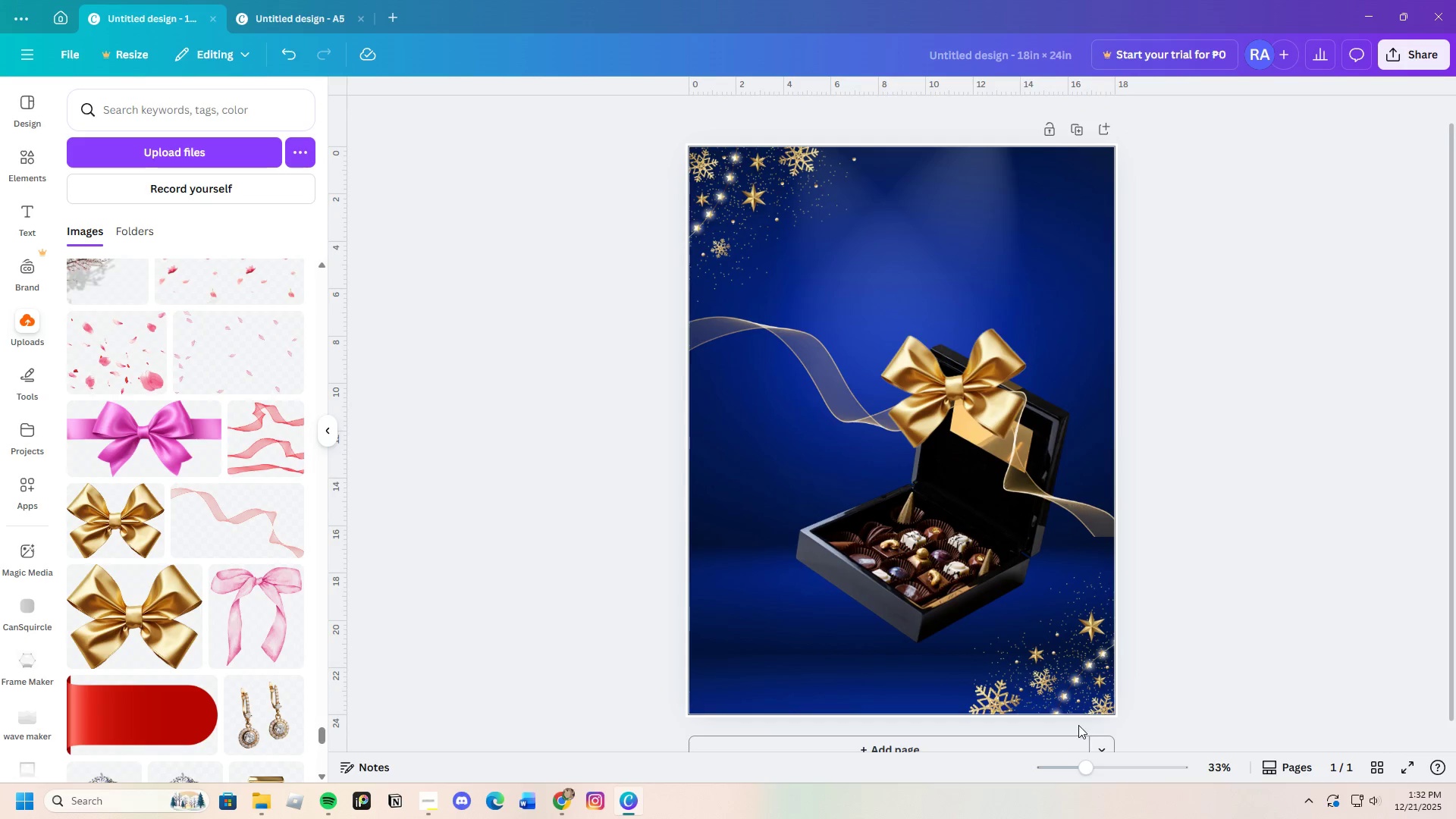 
scroll: coordinate [1031, 672], scroll_direction: down, amount: 2.0
 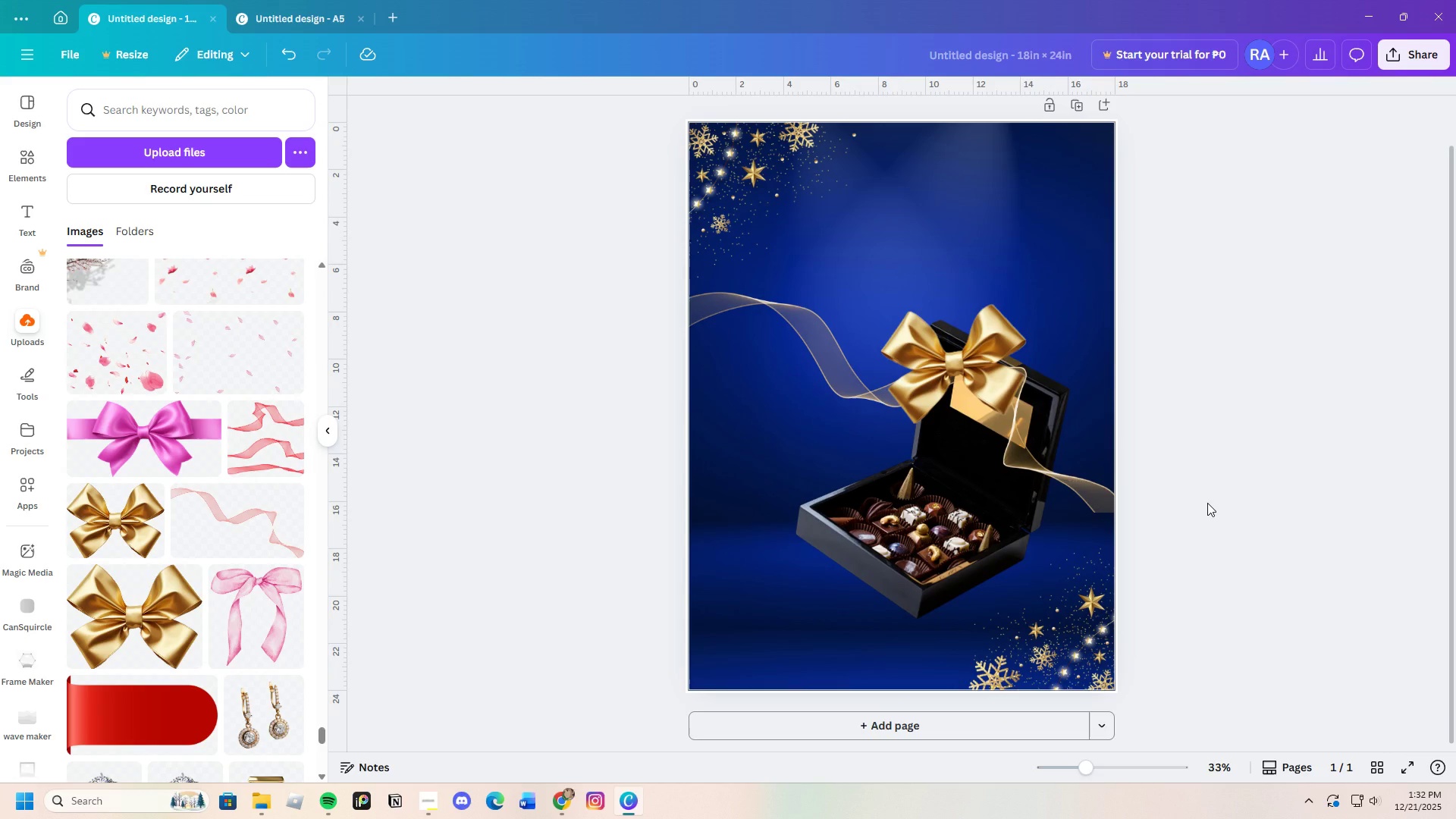 
left_click([1207, 503])
 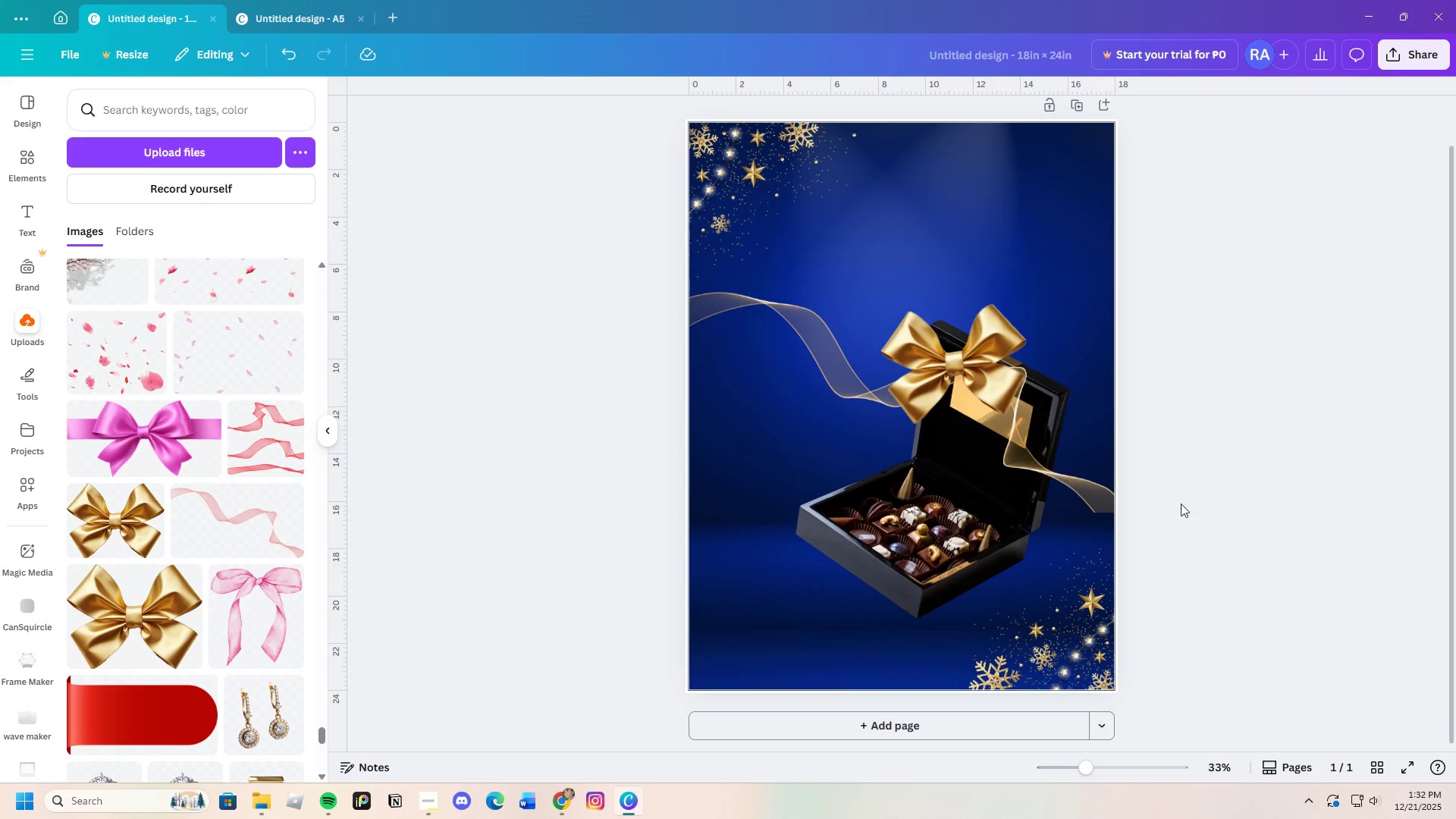 
scroll: coordinate [1168, 518], scroll_direction: up, amount: 3.0
 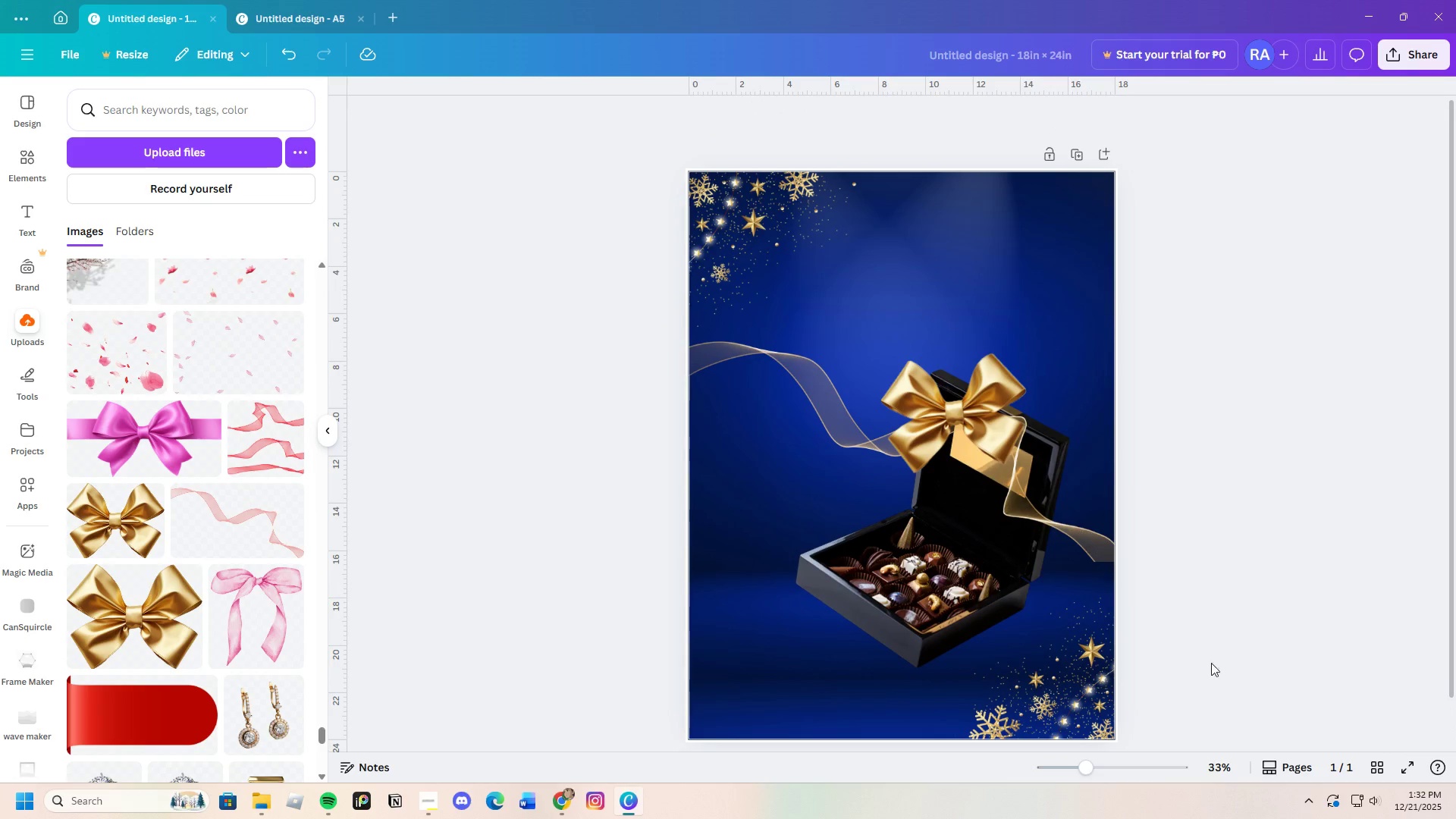 
wait(5.17)
 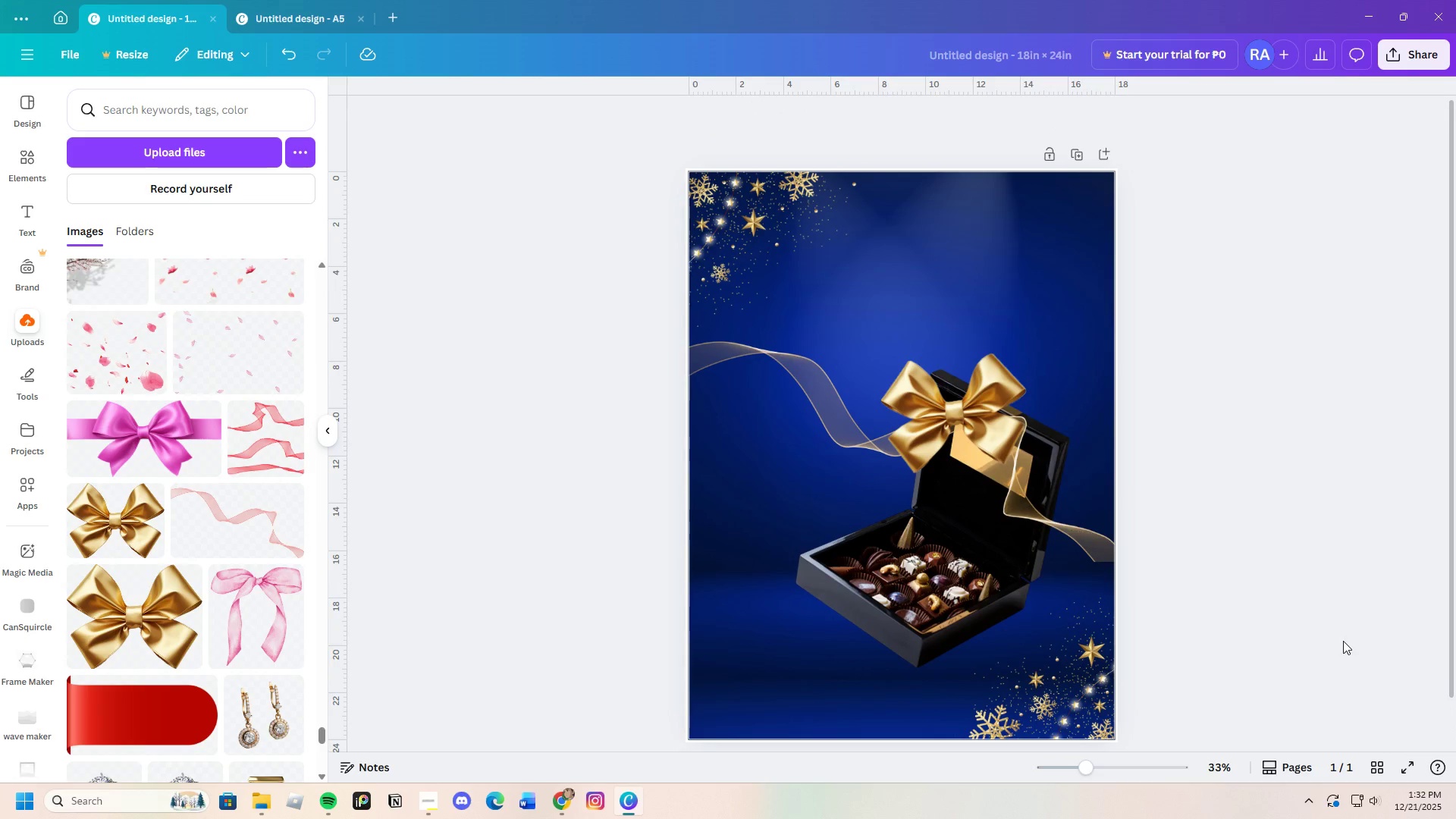 
left_click_drag(start_coordinate=[1086, 772], to_coordinate=[1117, 778])
 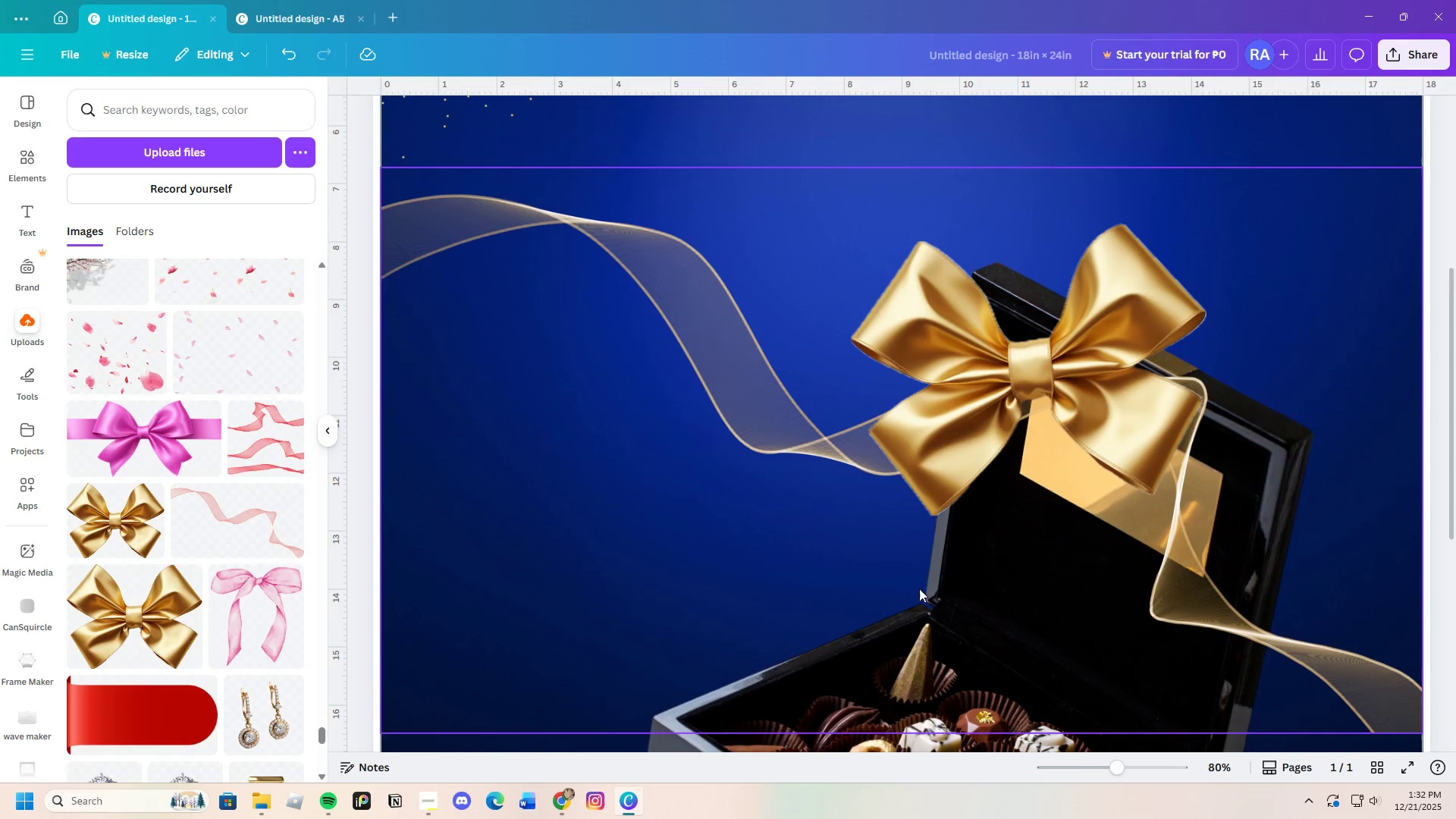 
scroll: coordinate [903, 562], scroll_direction: down, amount: 3.0
 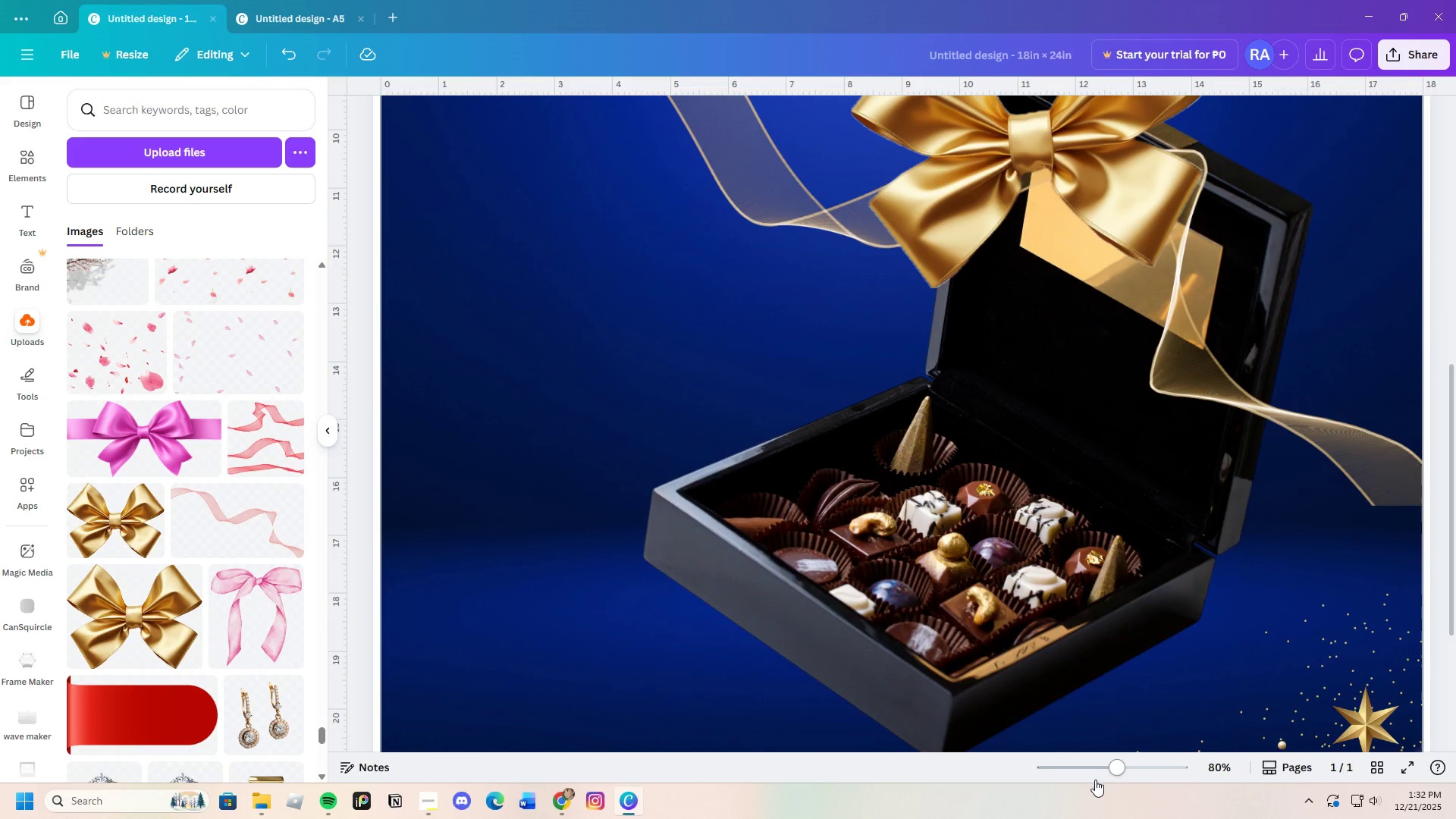 
left_click_drag(start_coordinate=[1108, 772], to_coordinate=[1090, 762])
 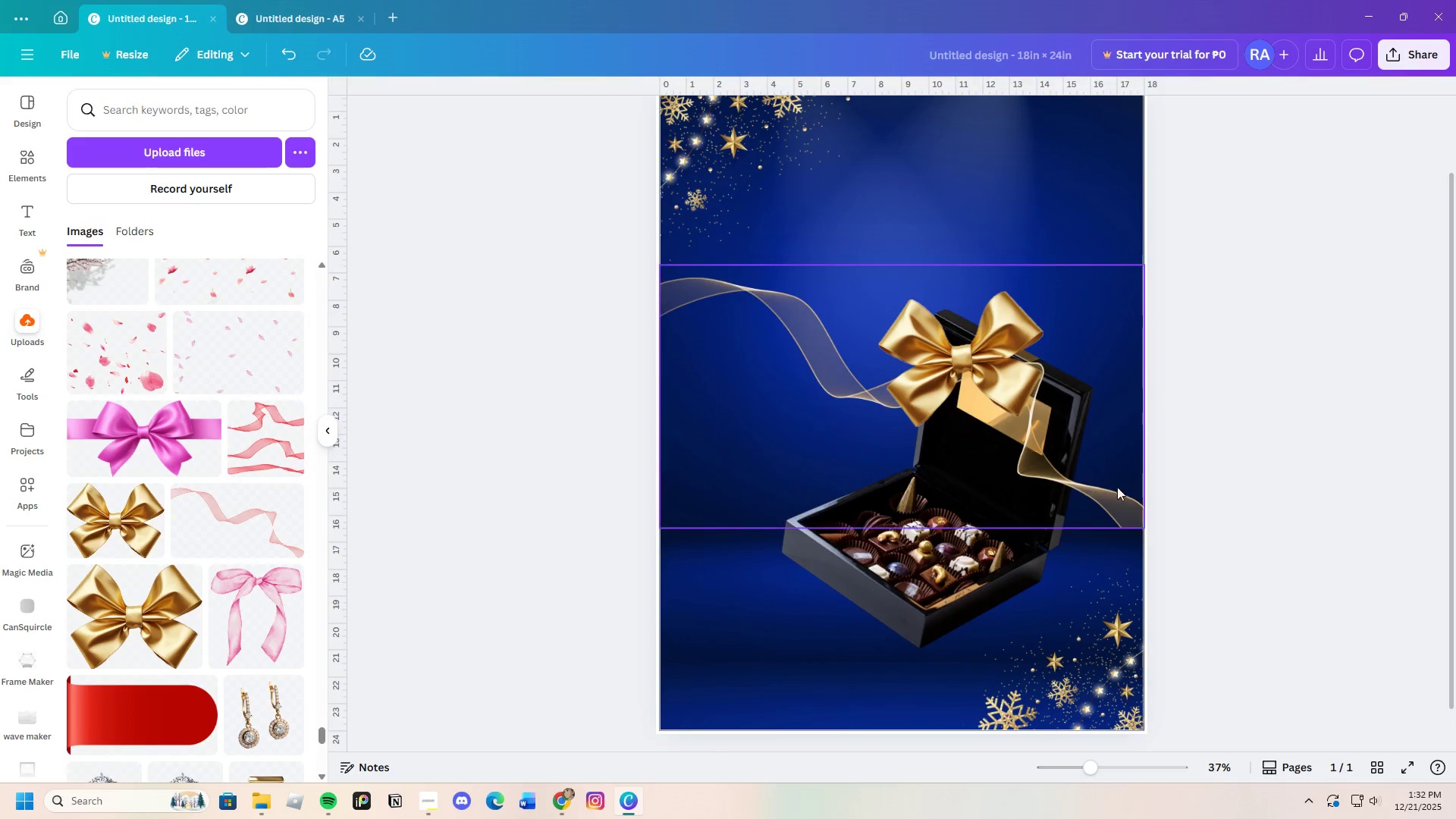 
left_click([1103, 476])
 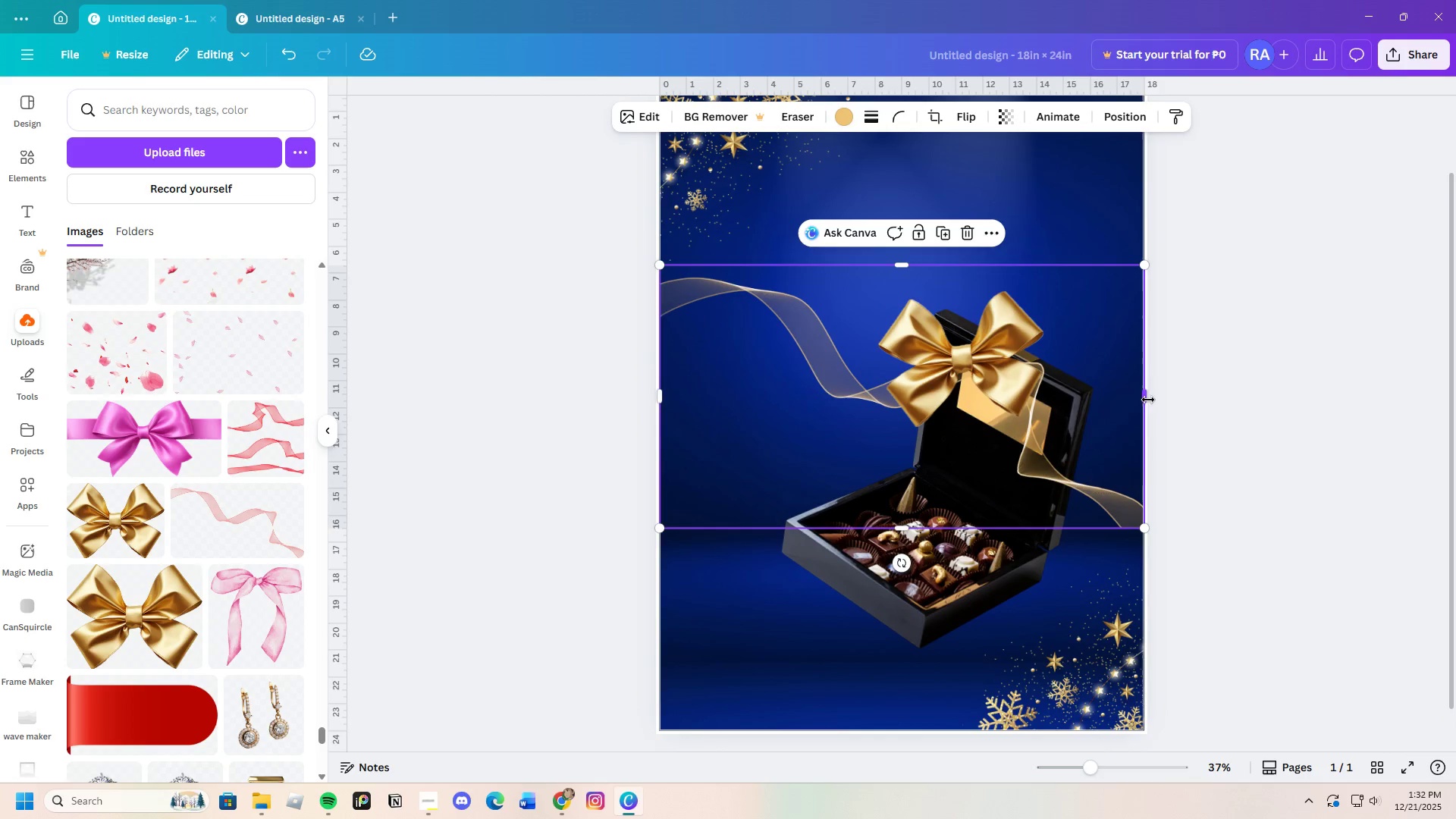 
left_click_drag(start_coordinate=[1152, 396], to_coordinate=[1177, 401])
 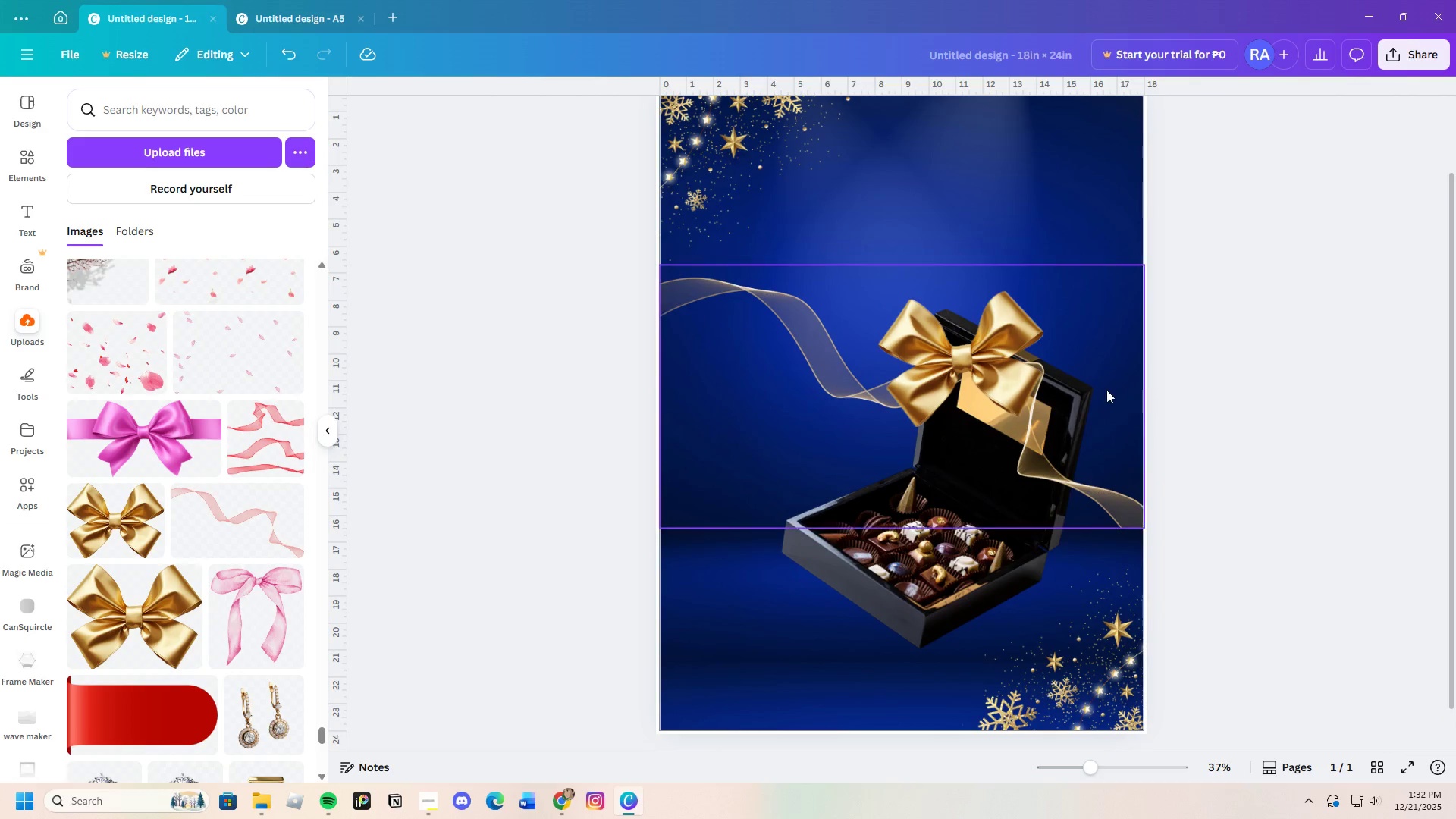 
left_click([1104, 390])
 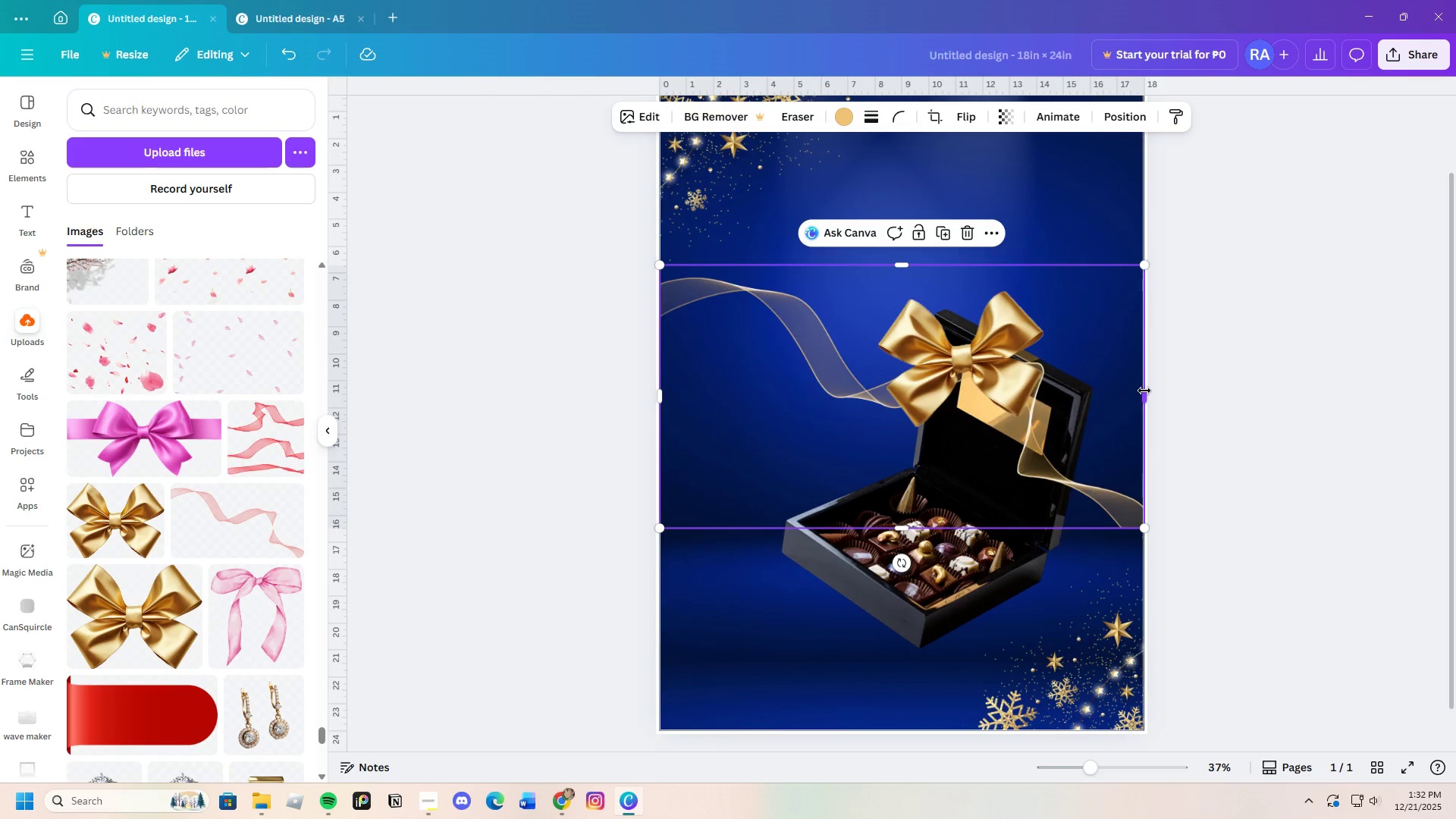 
left_click_drag(start_coordinate=[1144, 391], to_coordinate=[1178, 399])
 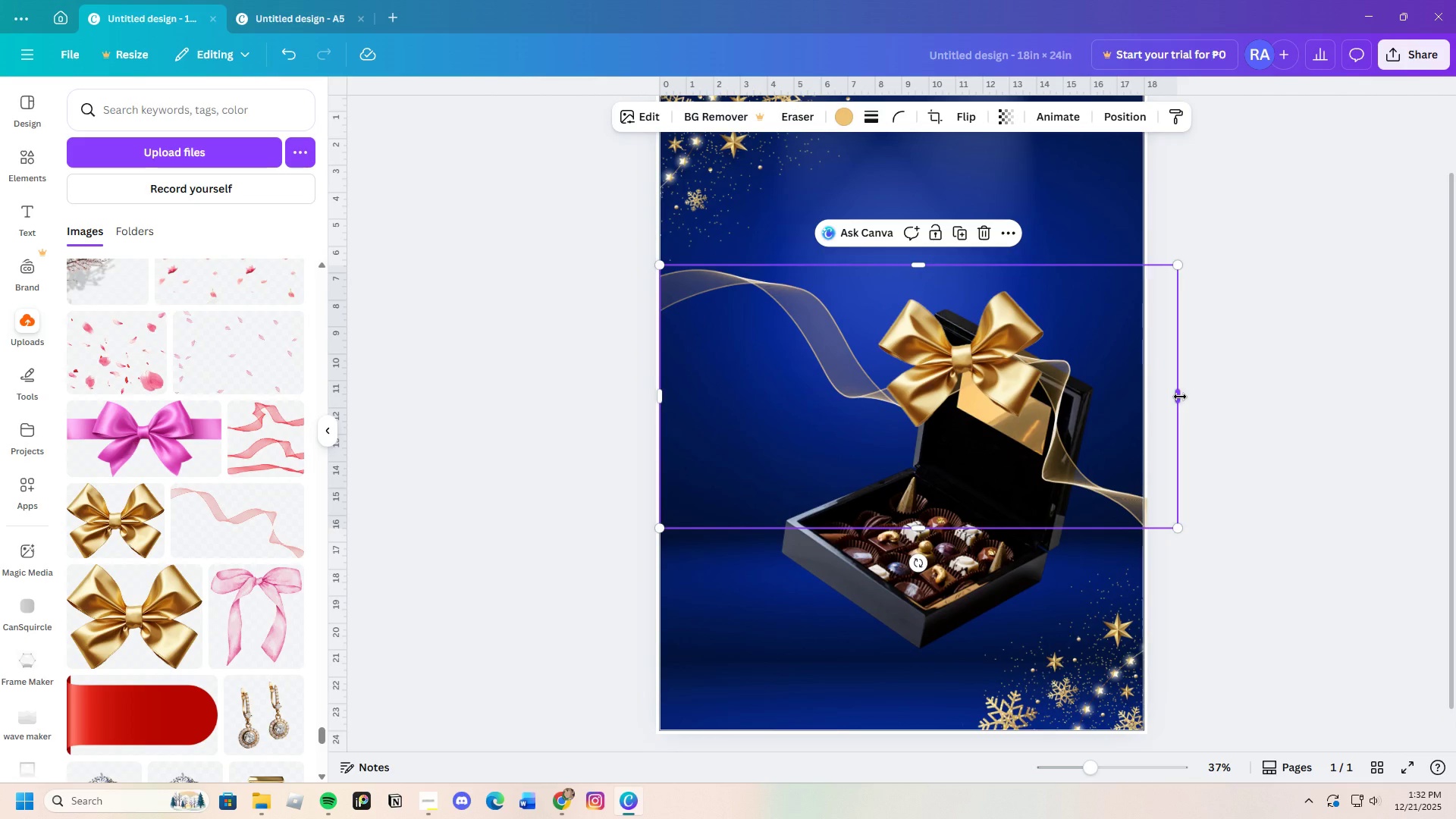 
left_click_drag(start_coordinate=[1180, 397], to_coordinate=[1146, 409])
 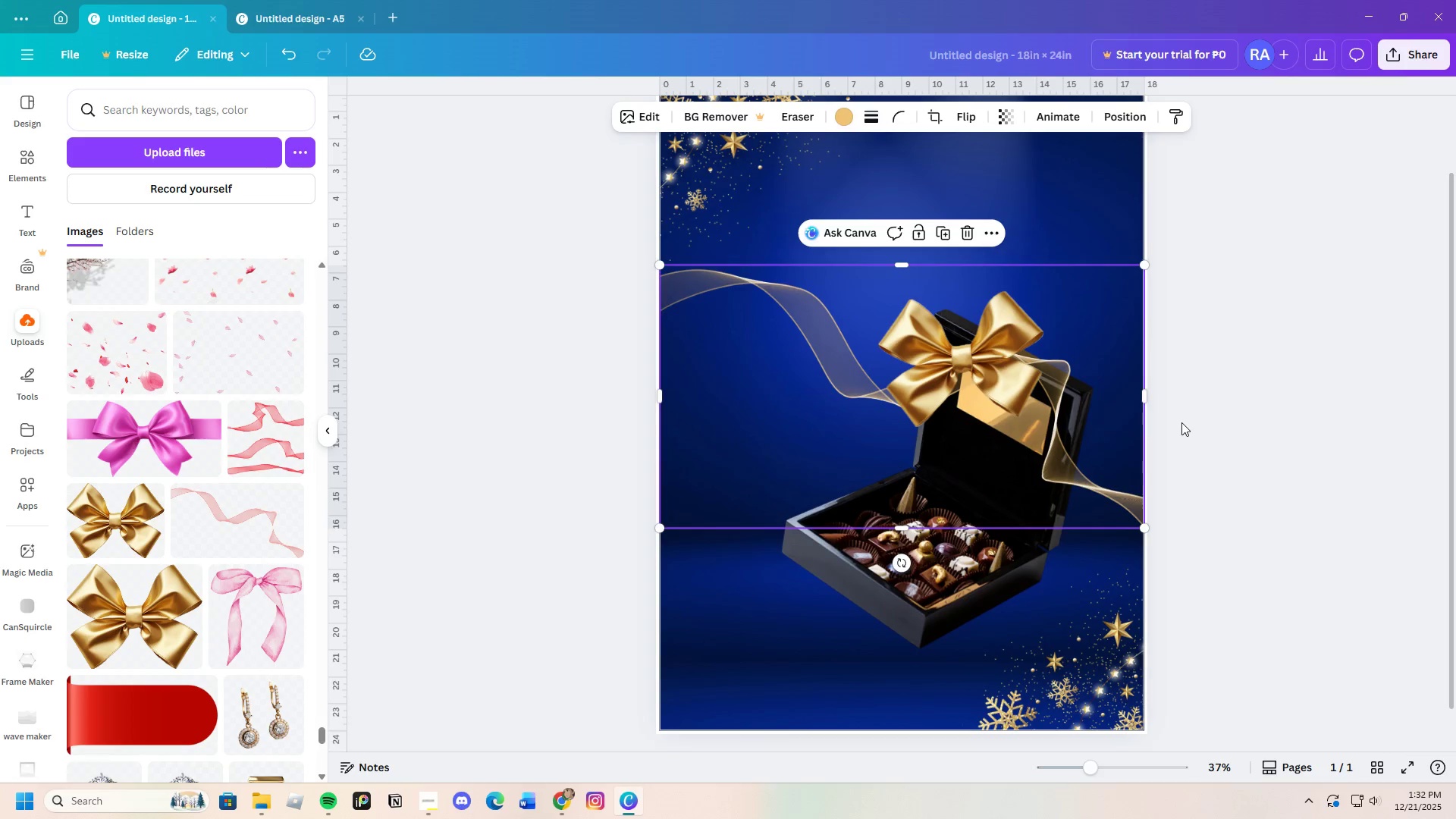 
left_click([1181, 422])
 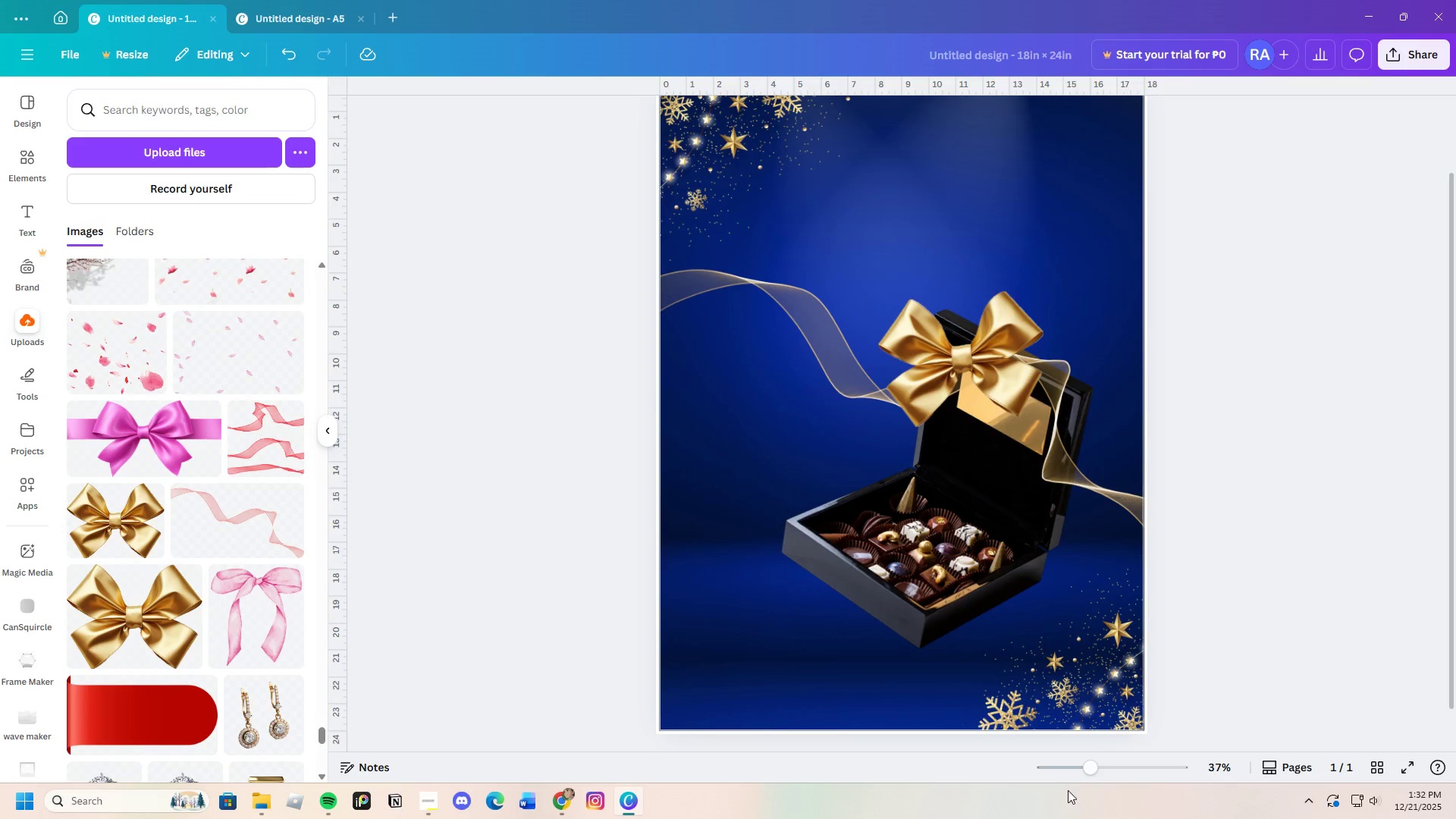 
left_click_drag(start_coordinate=[1090, 772], to_coordinate=[1091, 780])
 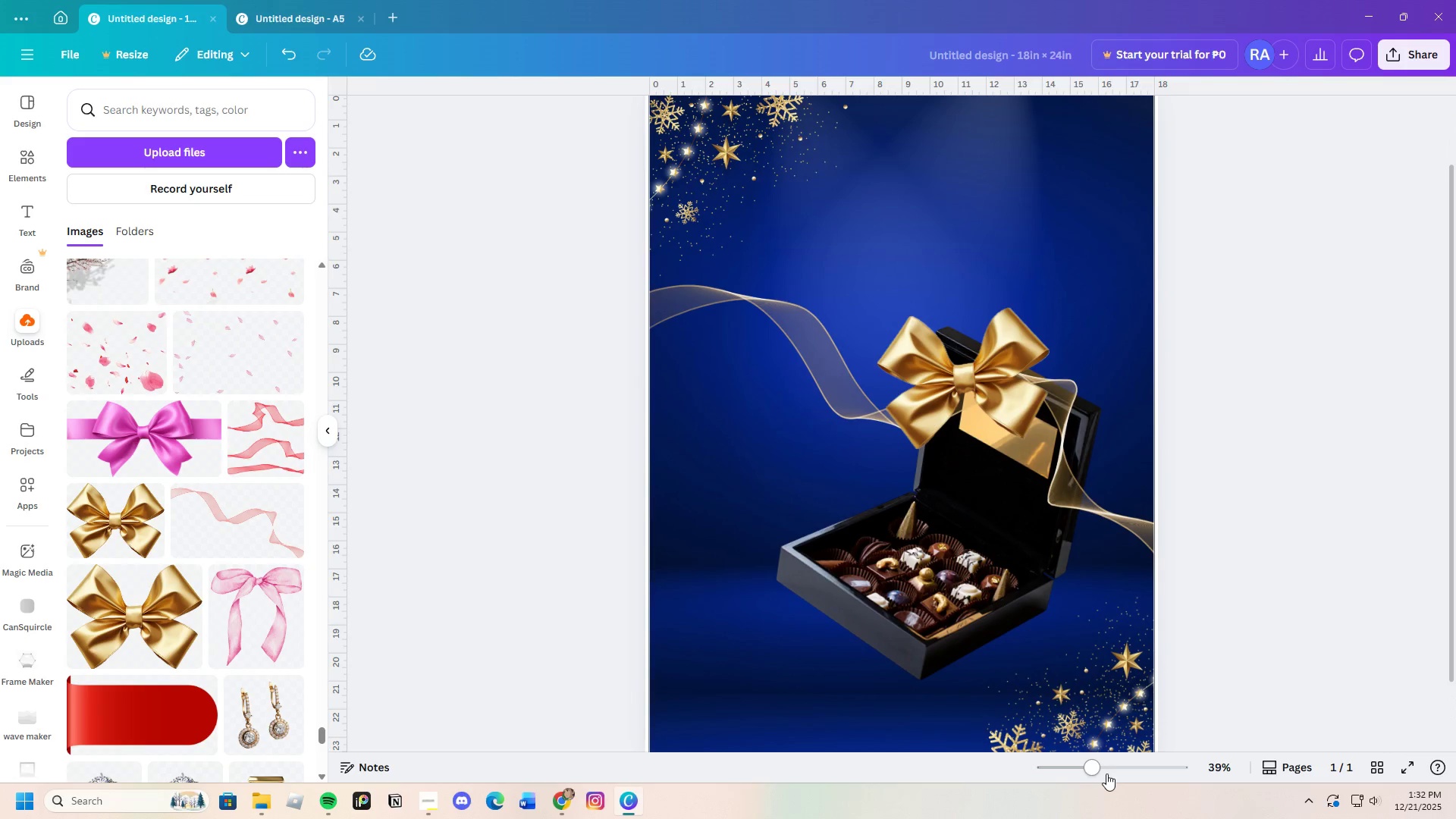 
left_click_drag(start_coordinate=[1099, 770], to_coordinate=[1091, 773])
 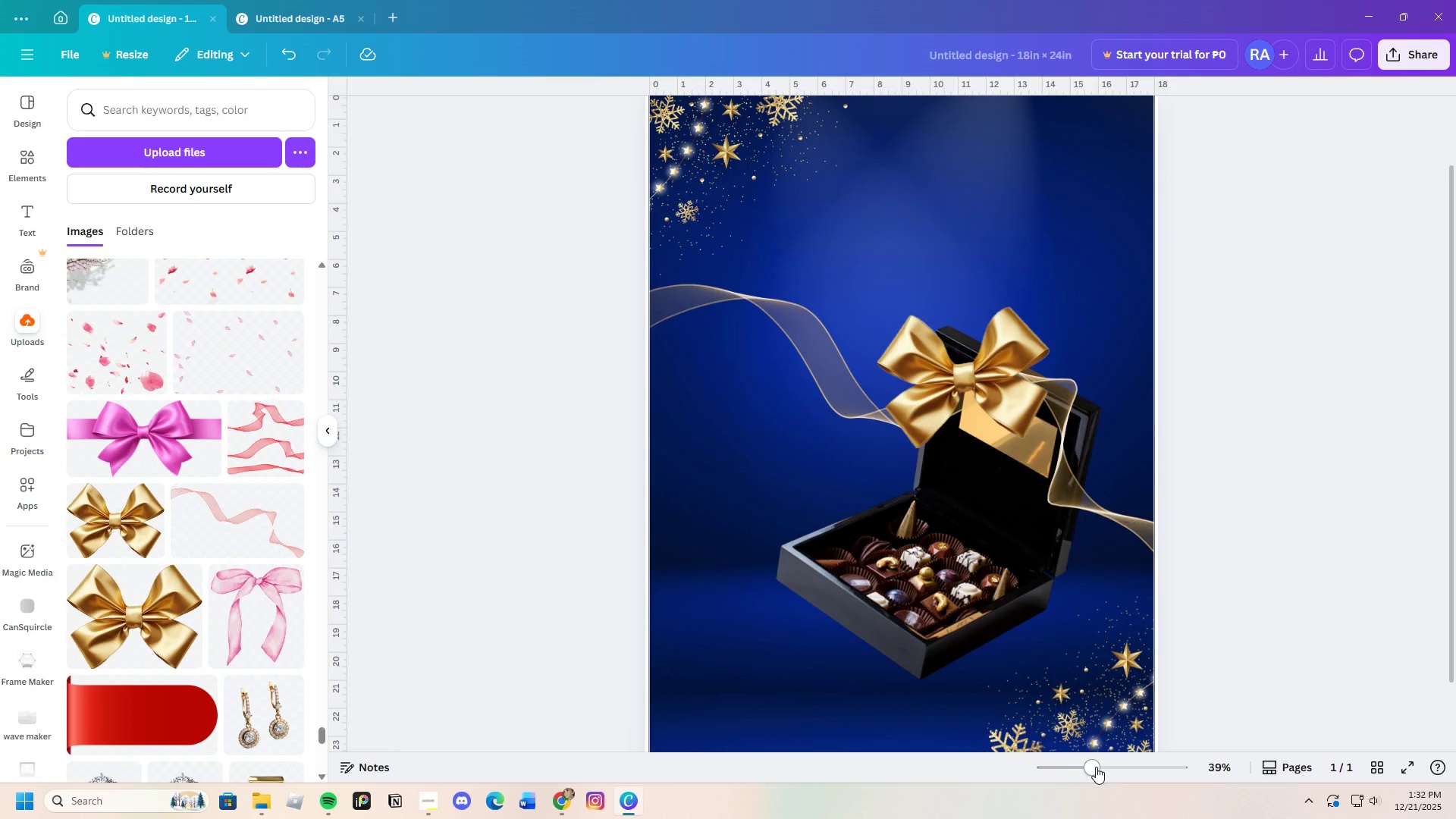 
left_click_drag(start_coordinate=[1094, 767], to_coordinate=[1090, 769])
 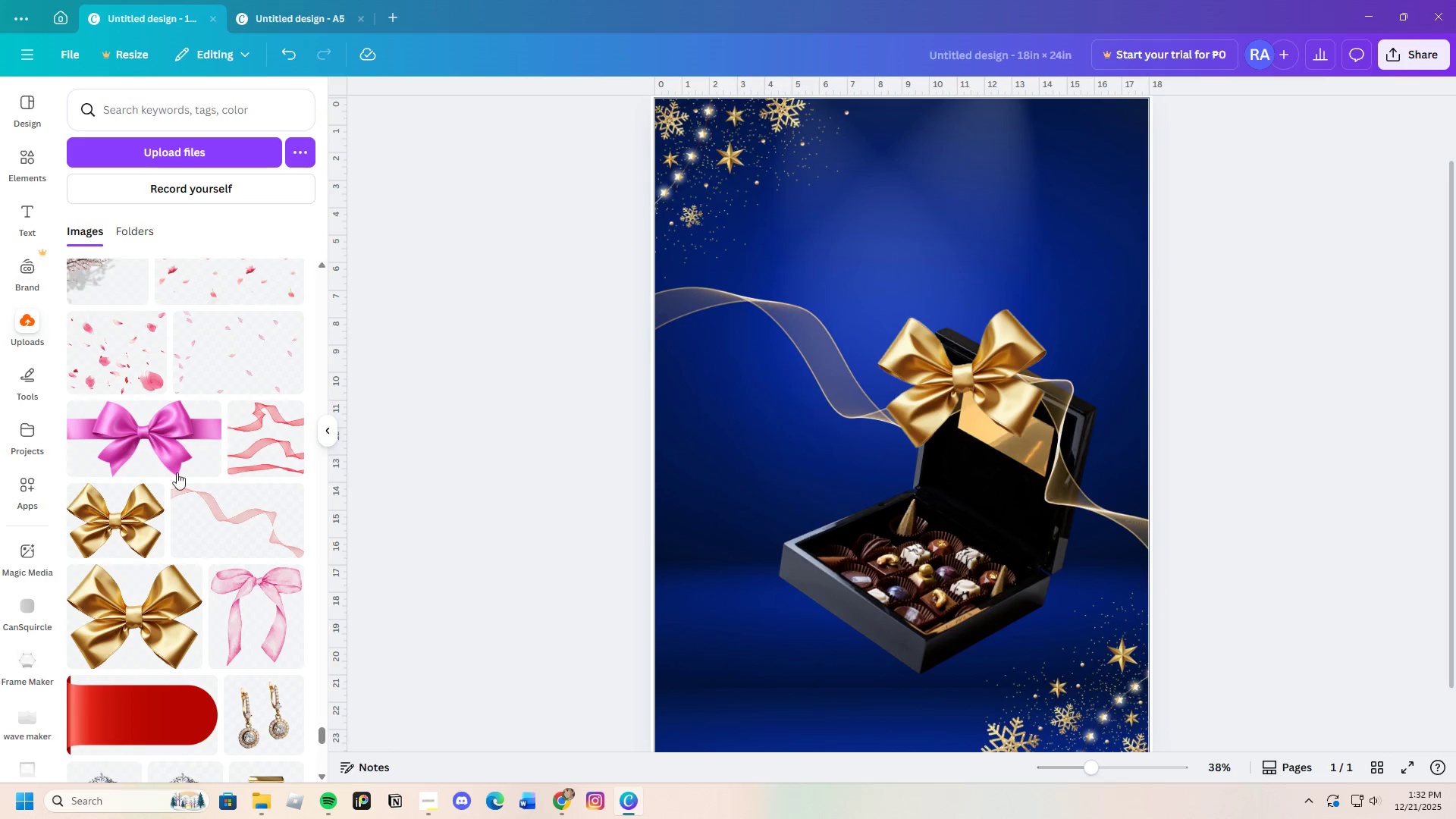 
scroll: coordinate [206, 606], scroll_direction: down, amount: 25.0
 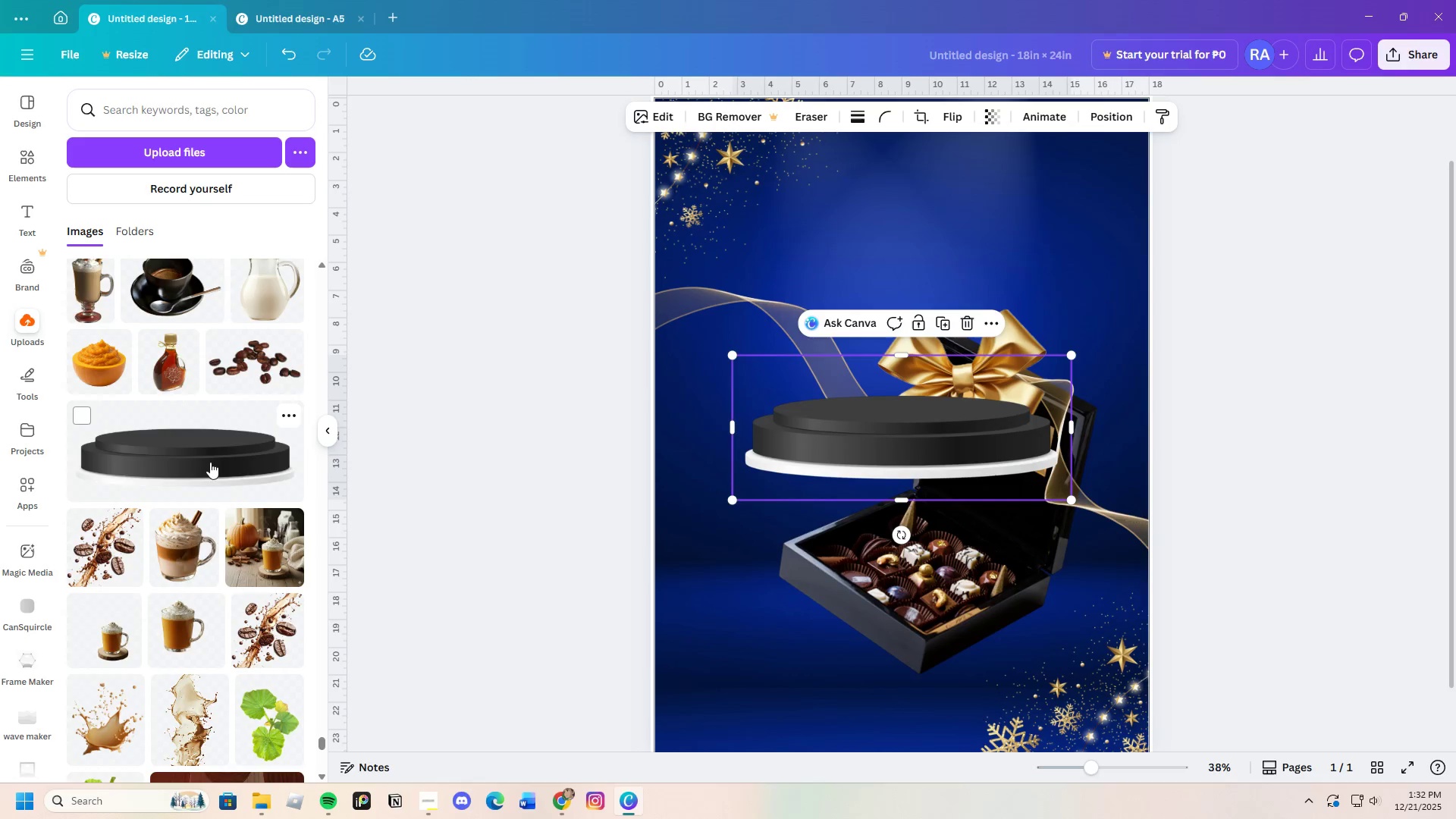 
left_click_drag(start_coordinate=[861, 423], to_coordinate=[841, 689])
 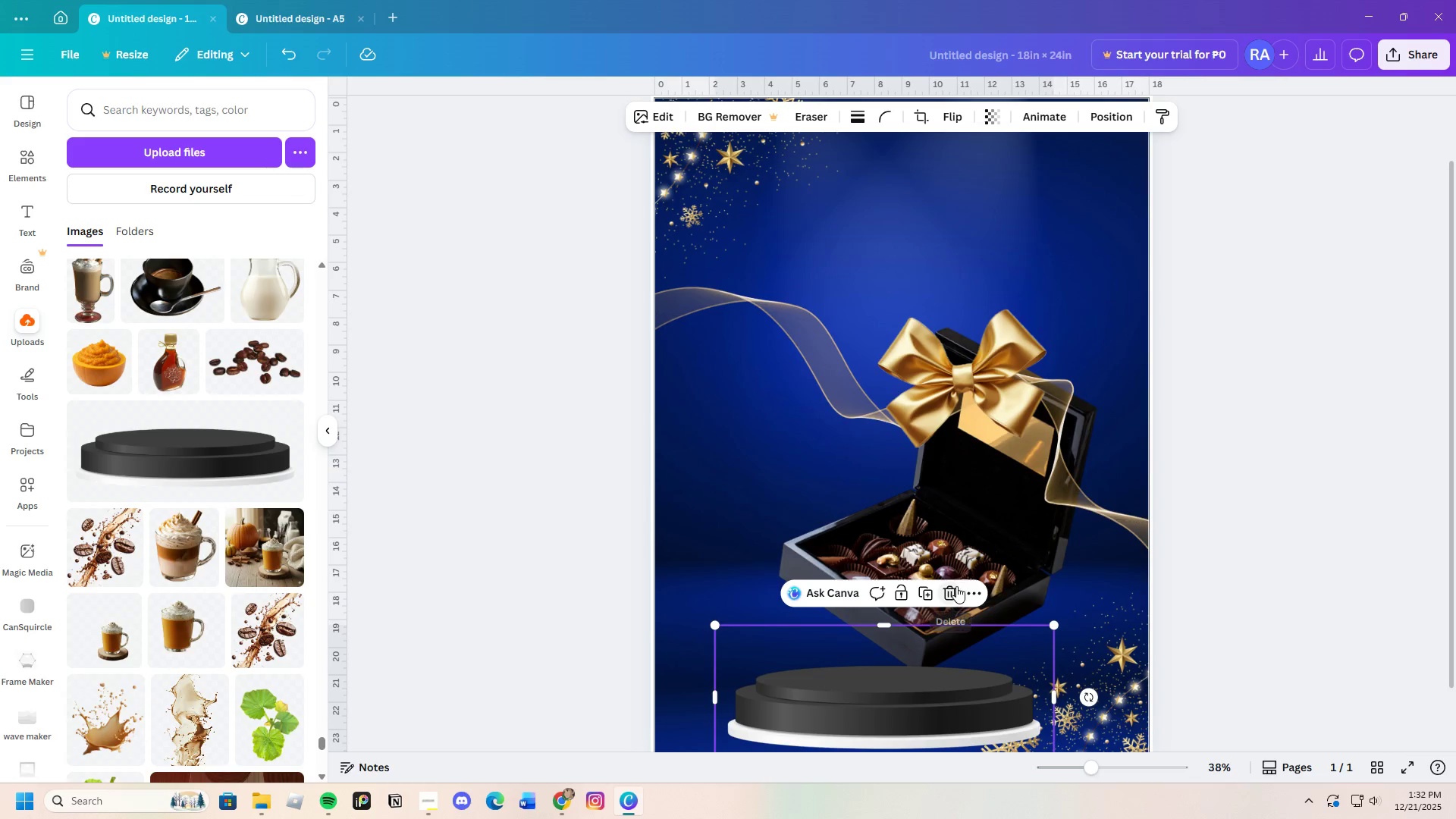 
left_click([954, 588])
 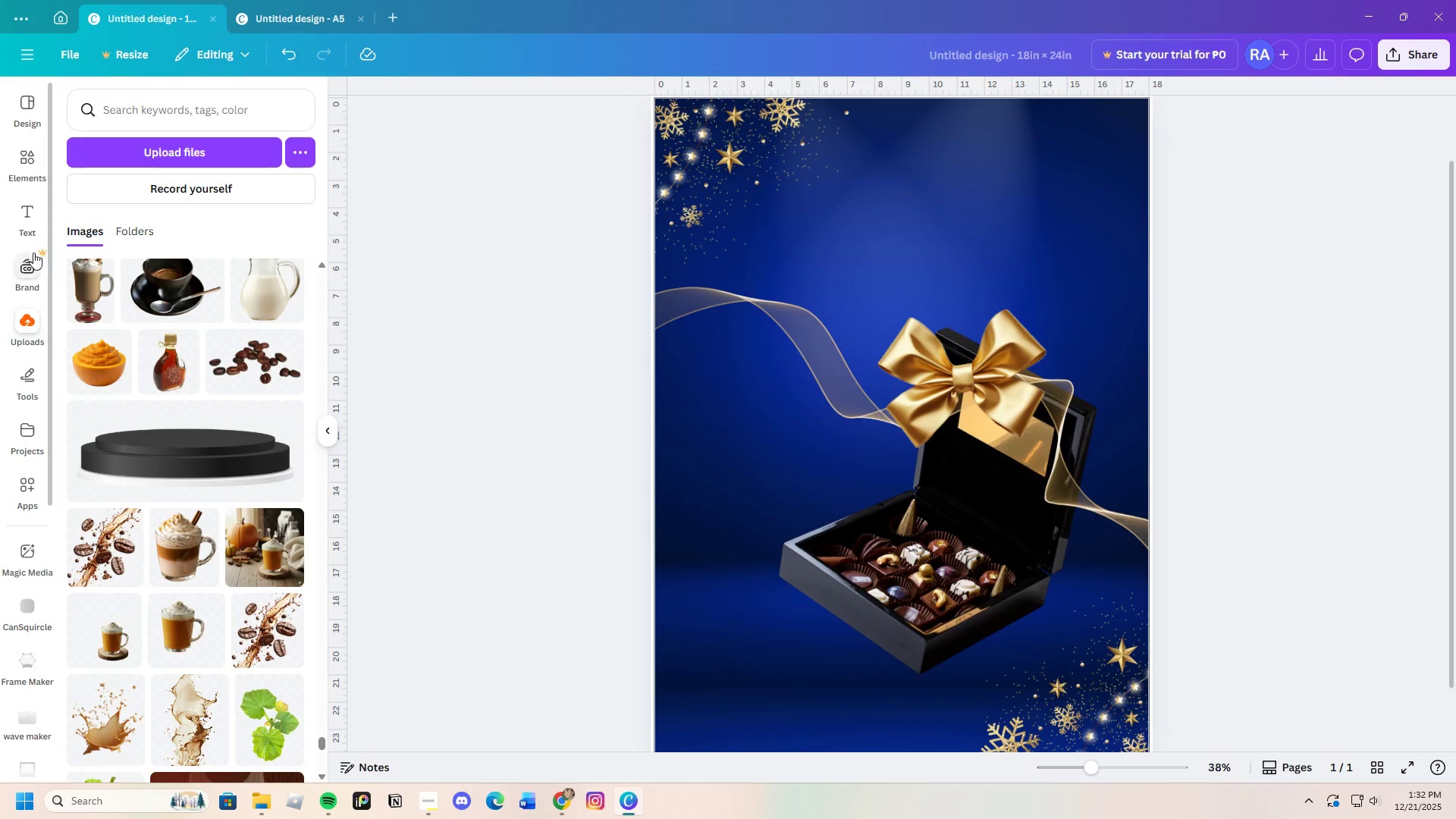 
left_click([27, 158])
 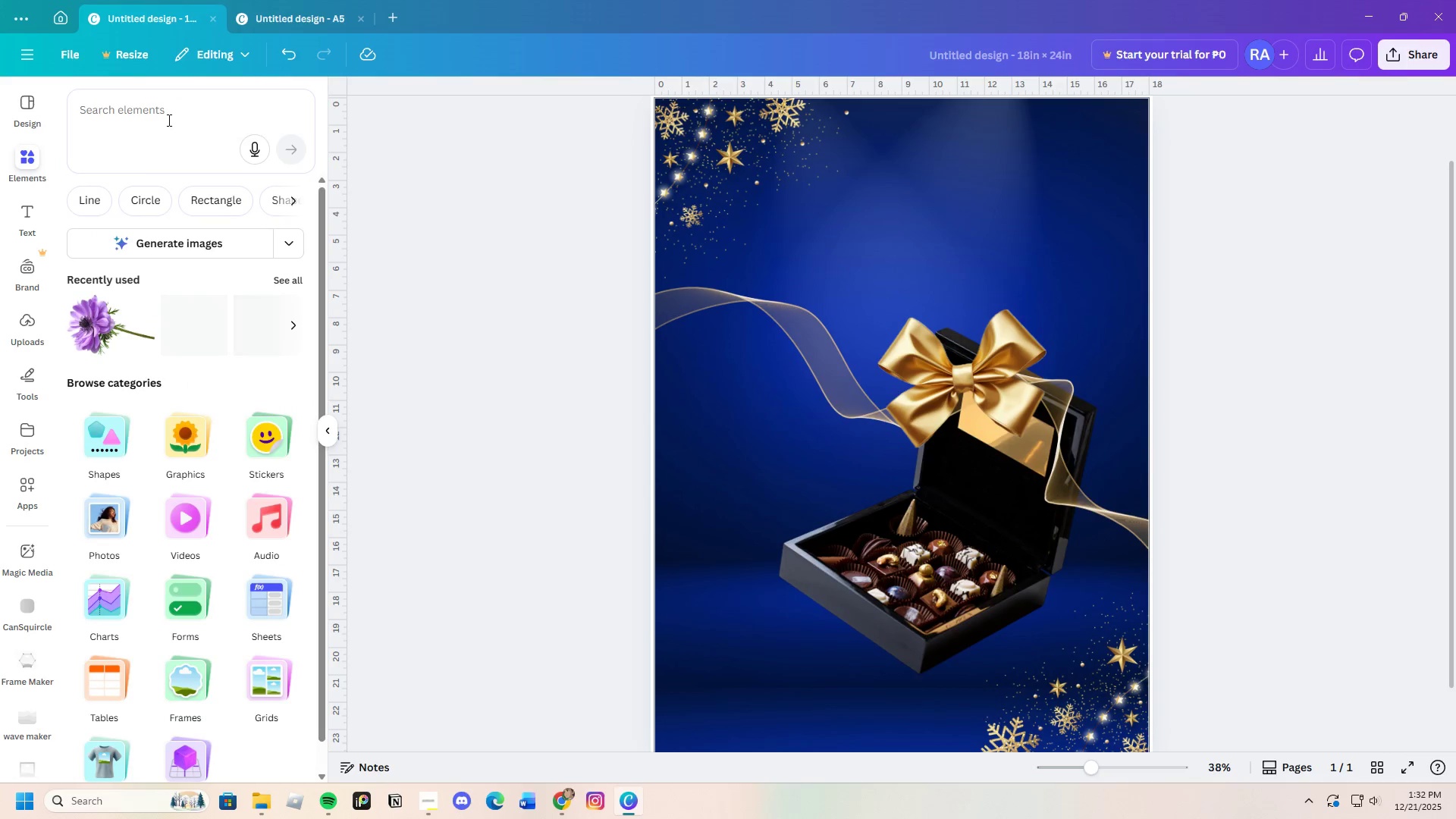 
left_click([168, 120])
 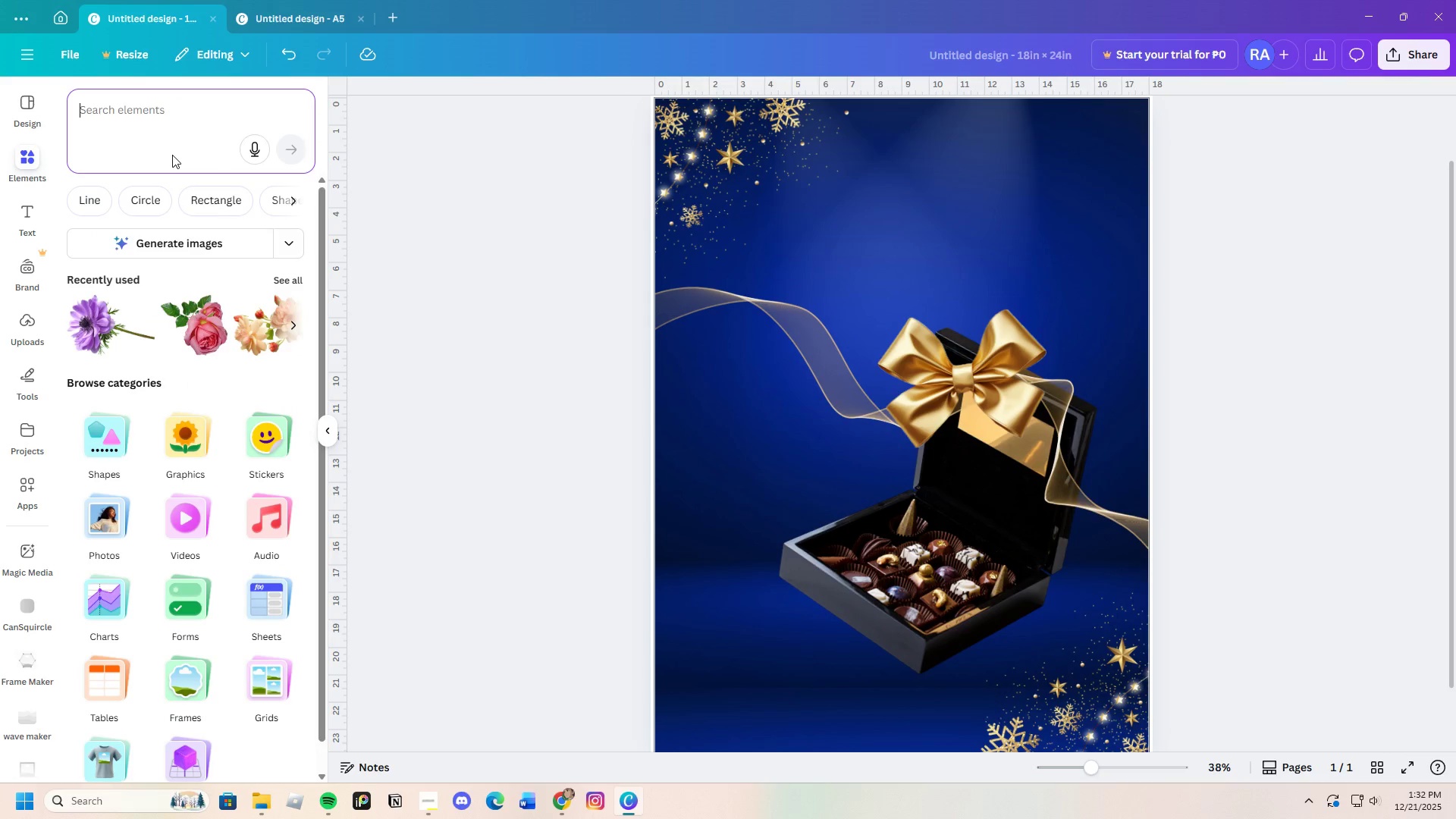 
type(box shadow)
 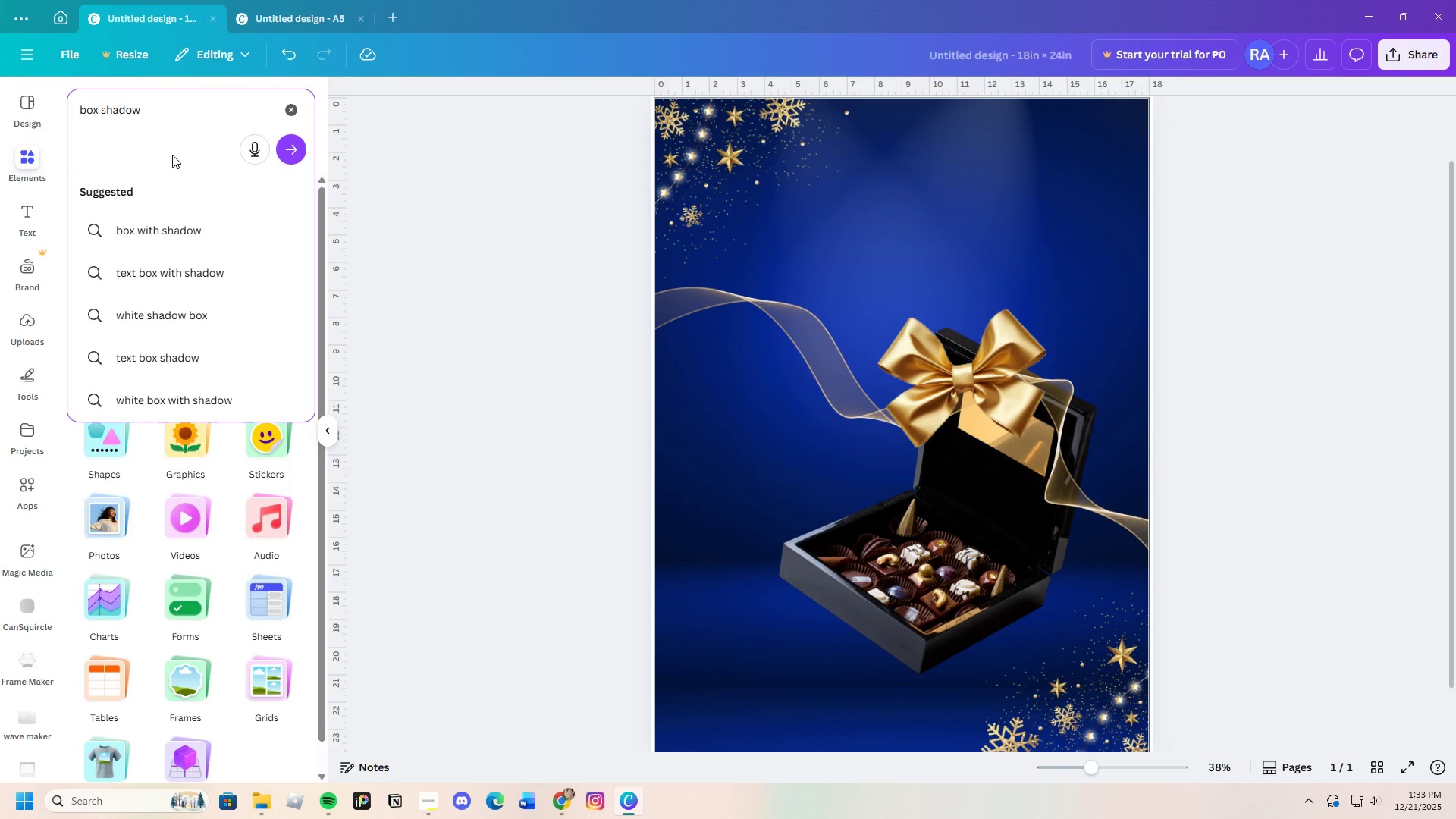 
key(Enter)
 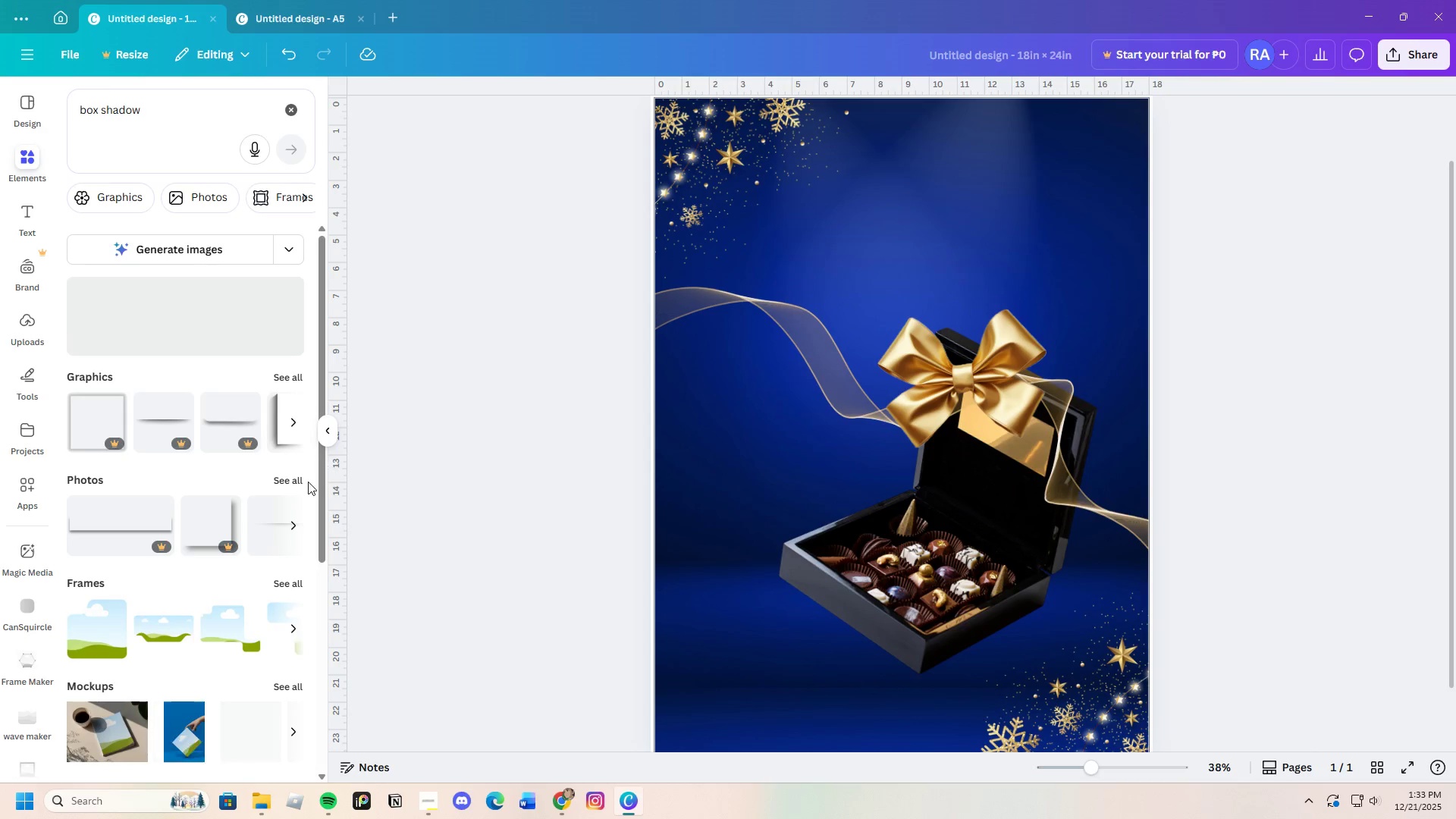 
scroll: coordinate [180, 537], scroll_direction: down, amount: 5.0
 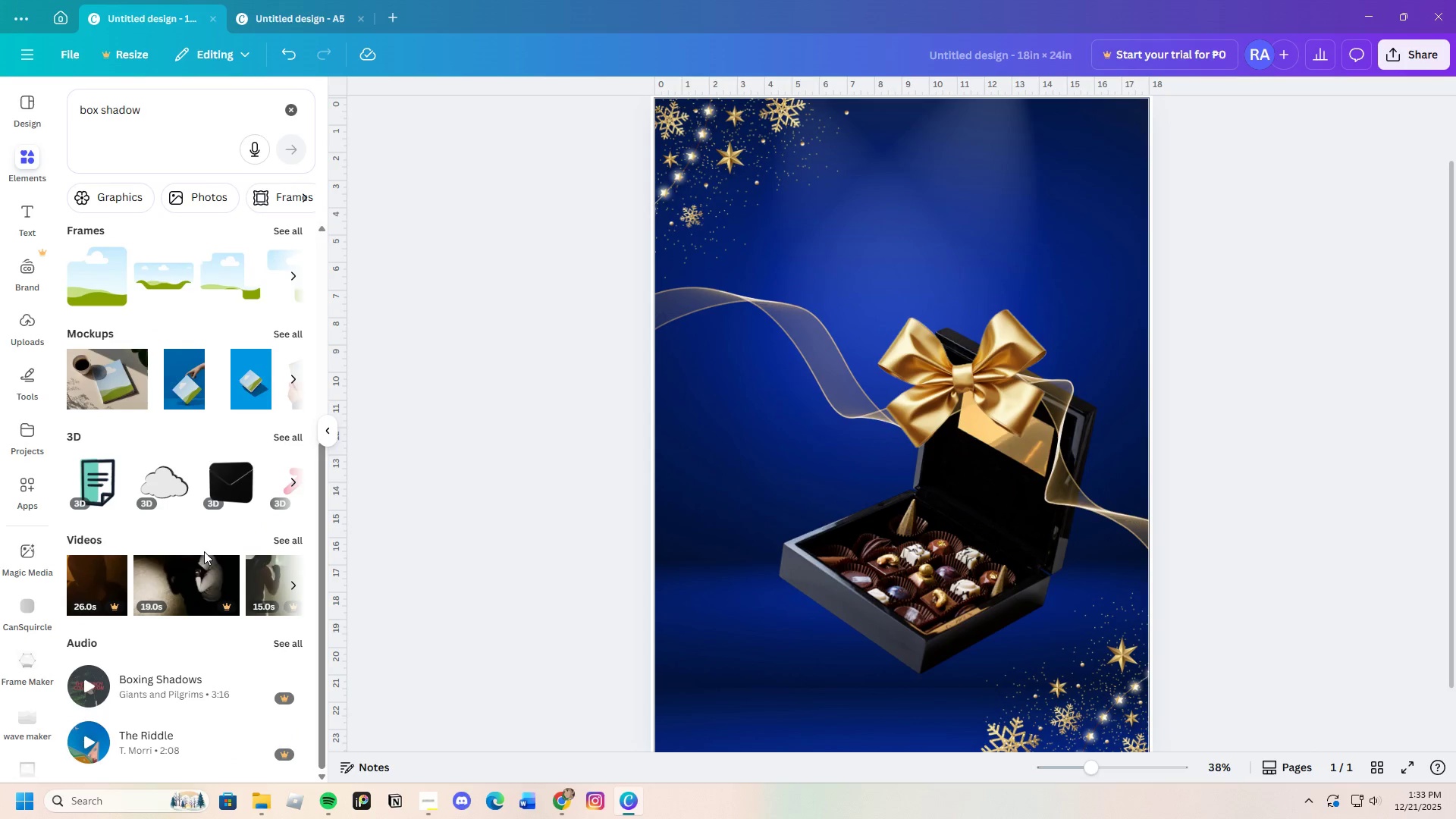 
scroll: coordinate [204, 547], scroll_direction: up, amount: 3.0
 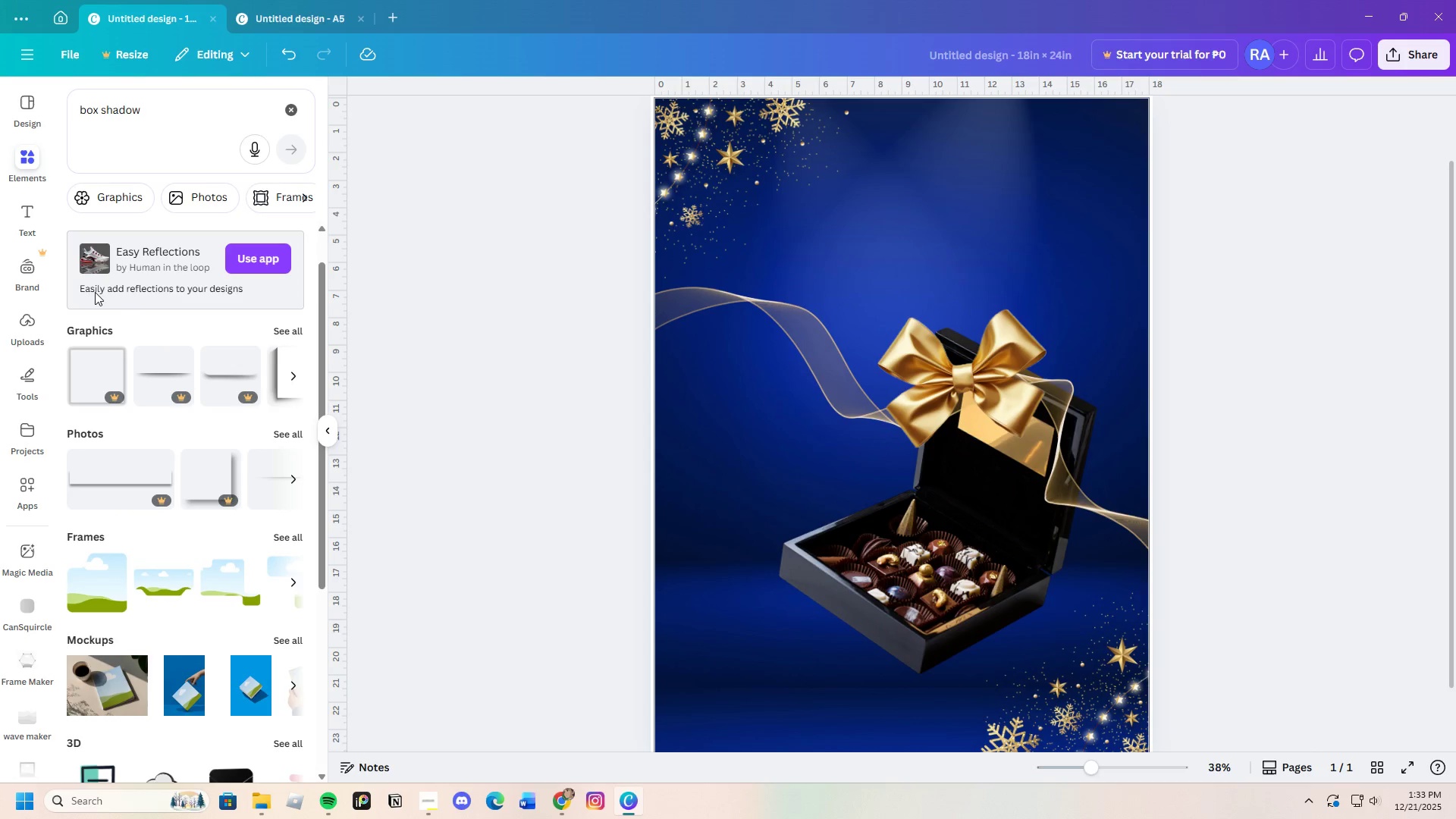 
left_click([98, 197])
 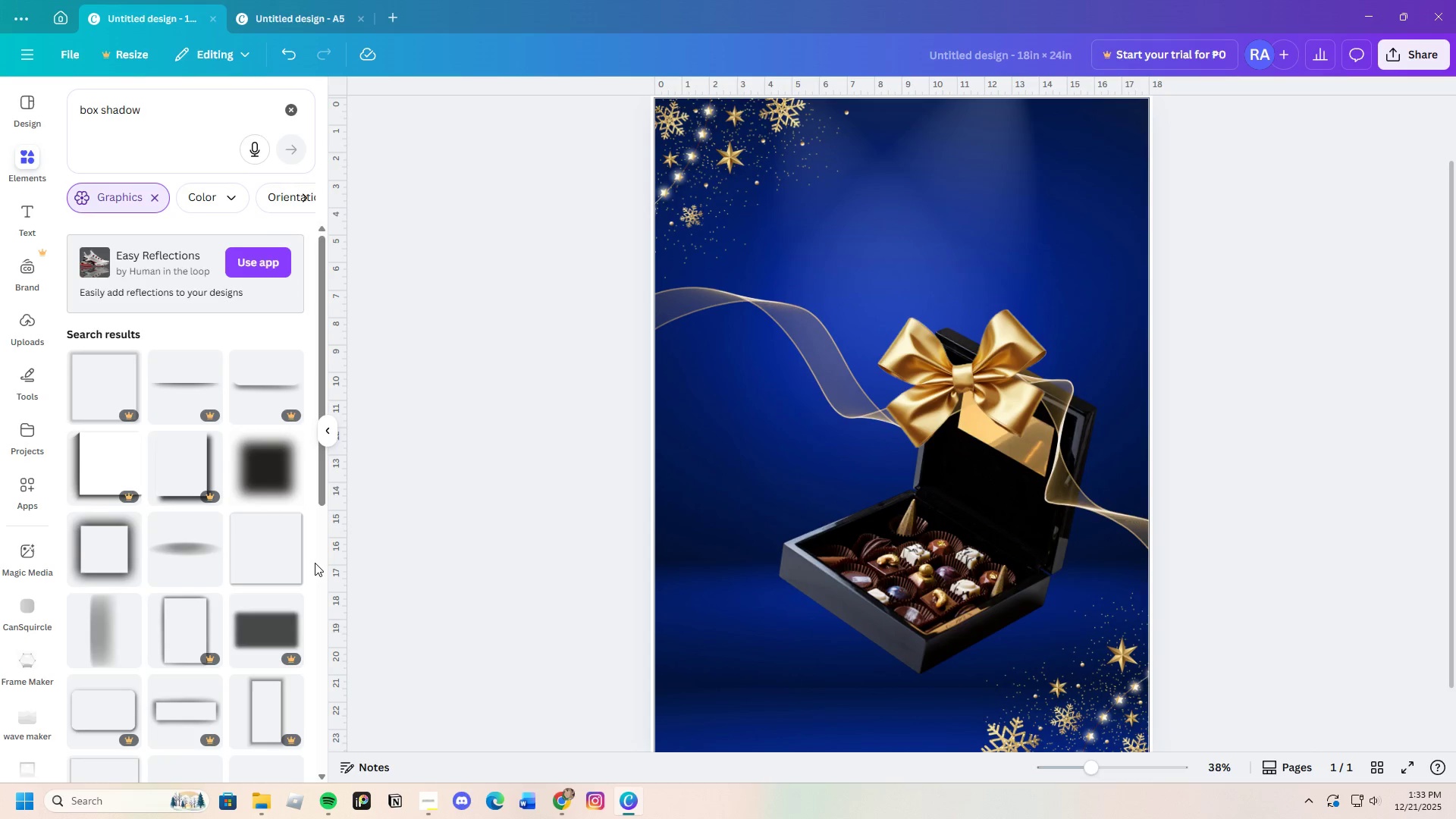 
scroll: coordinate [304, 571], scroll_direction: down, amount: 3.0
 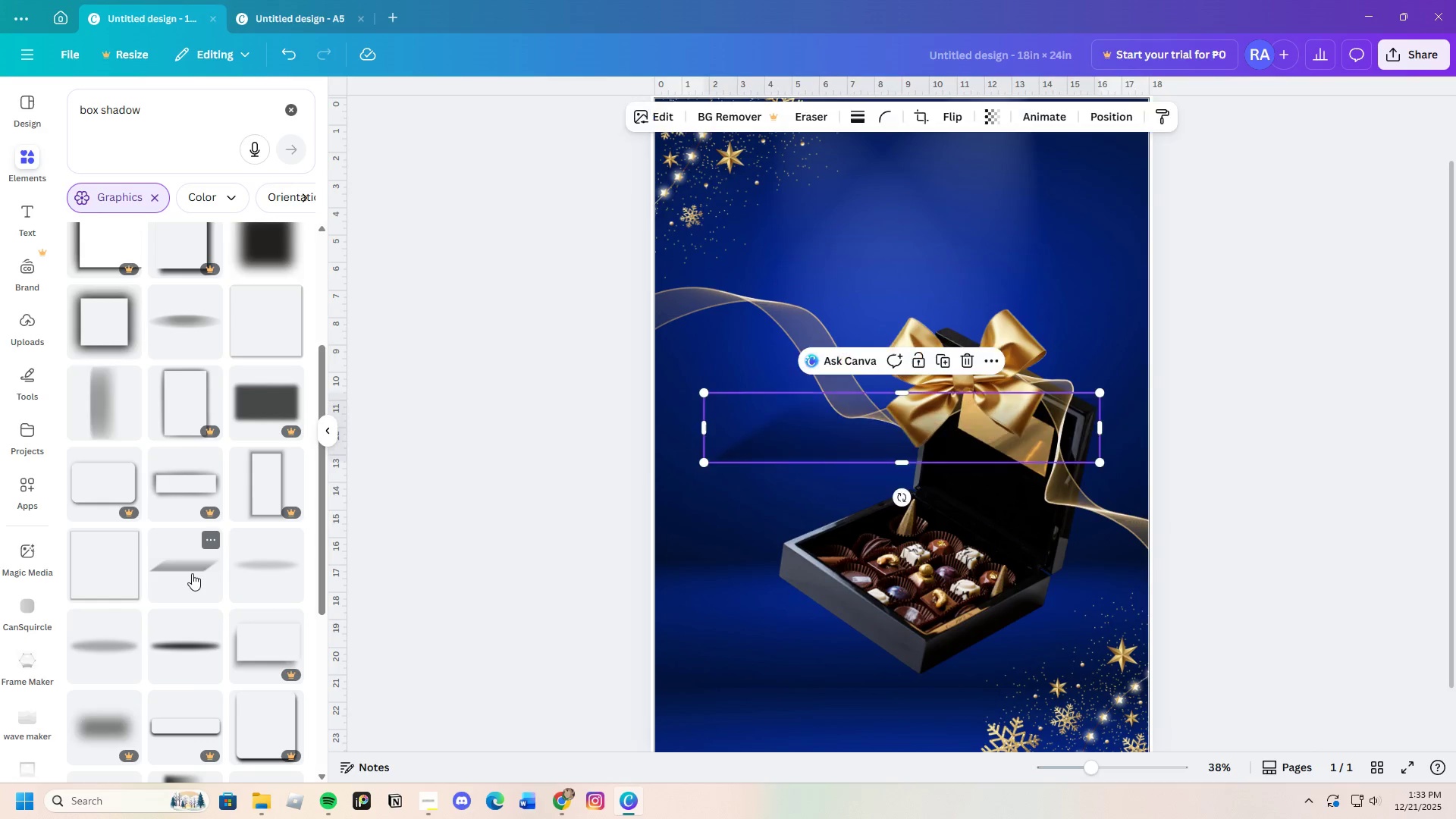 
left_click_drag(start_coordinate=[890, 447], to_coordinate=[850, 694])
 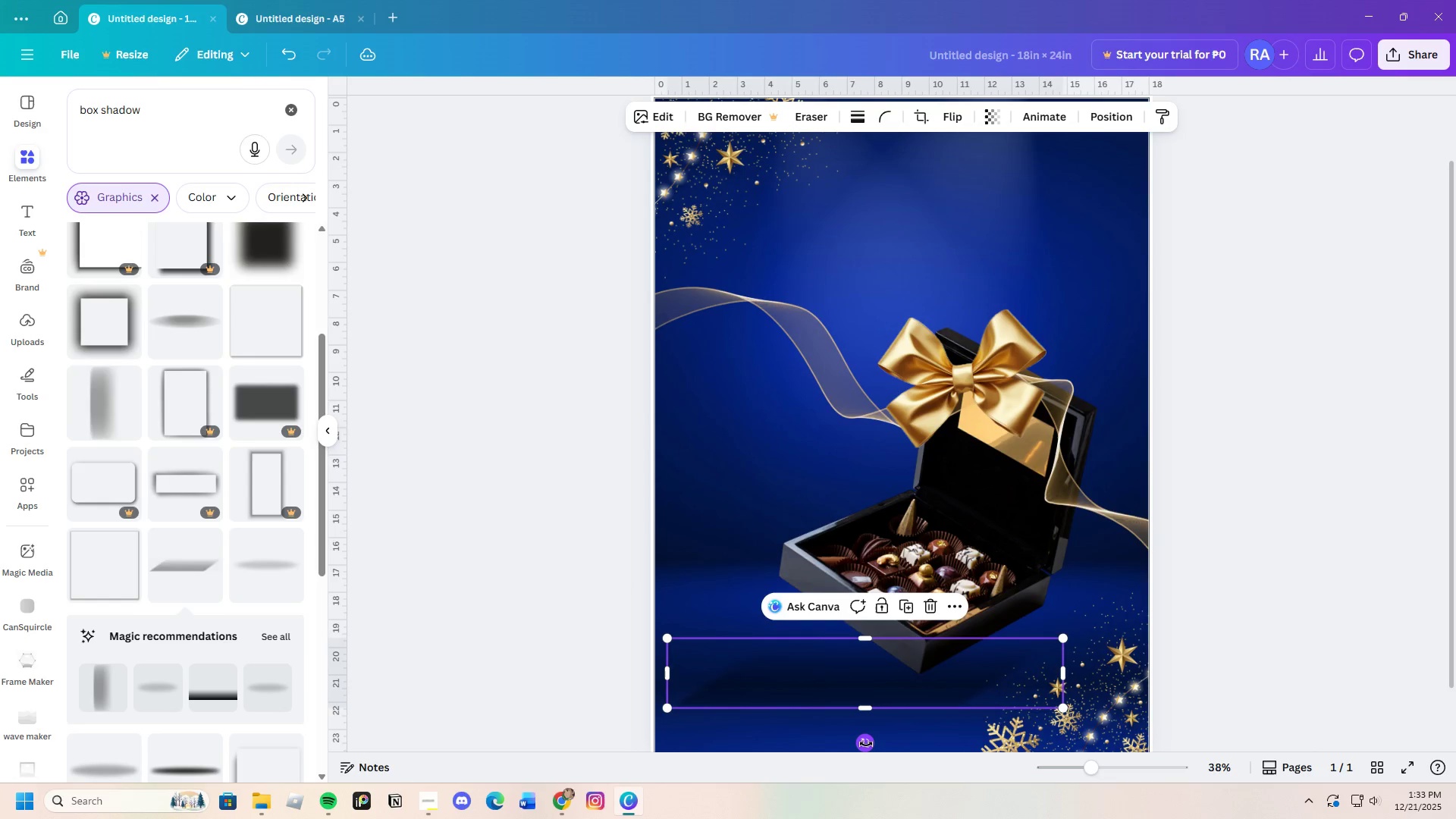 
left_click_drag(start_coordinate=[865, 745], to_coordinate=[887, 636])
 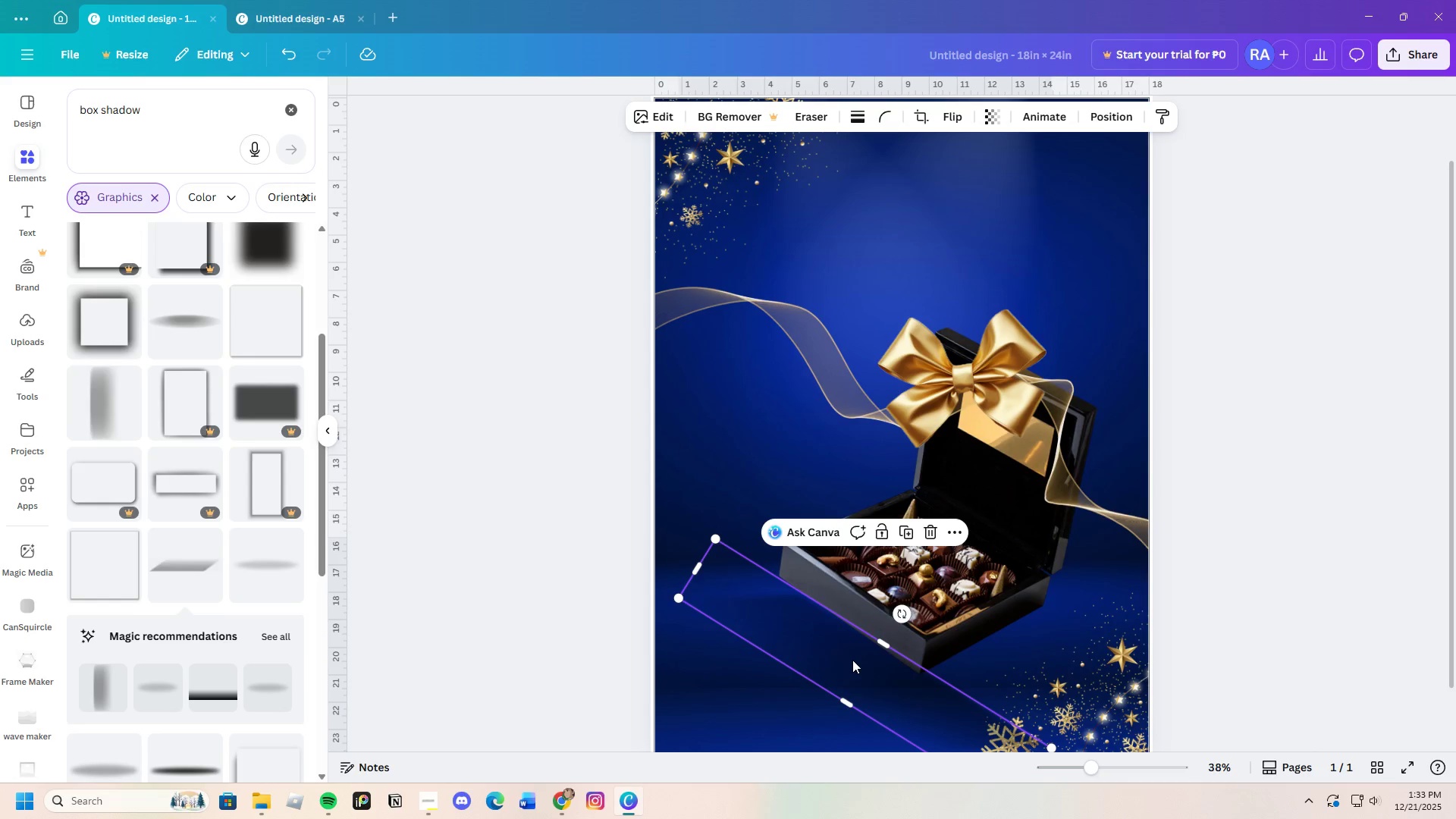 
left_click_drag(start_coordinate=[849, 660], to_coordinate=[881, 664])
 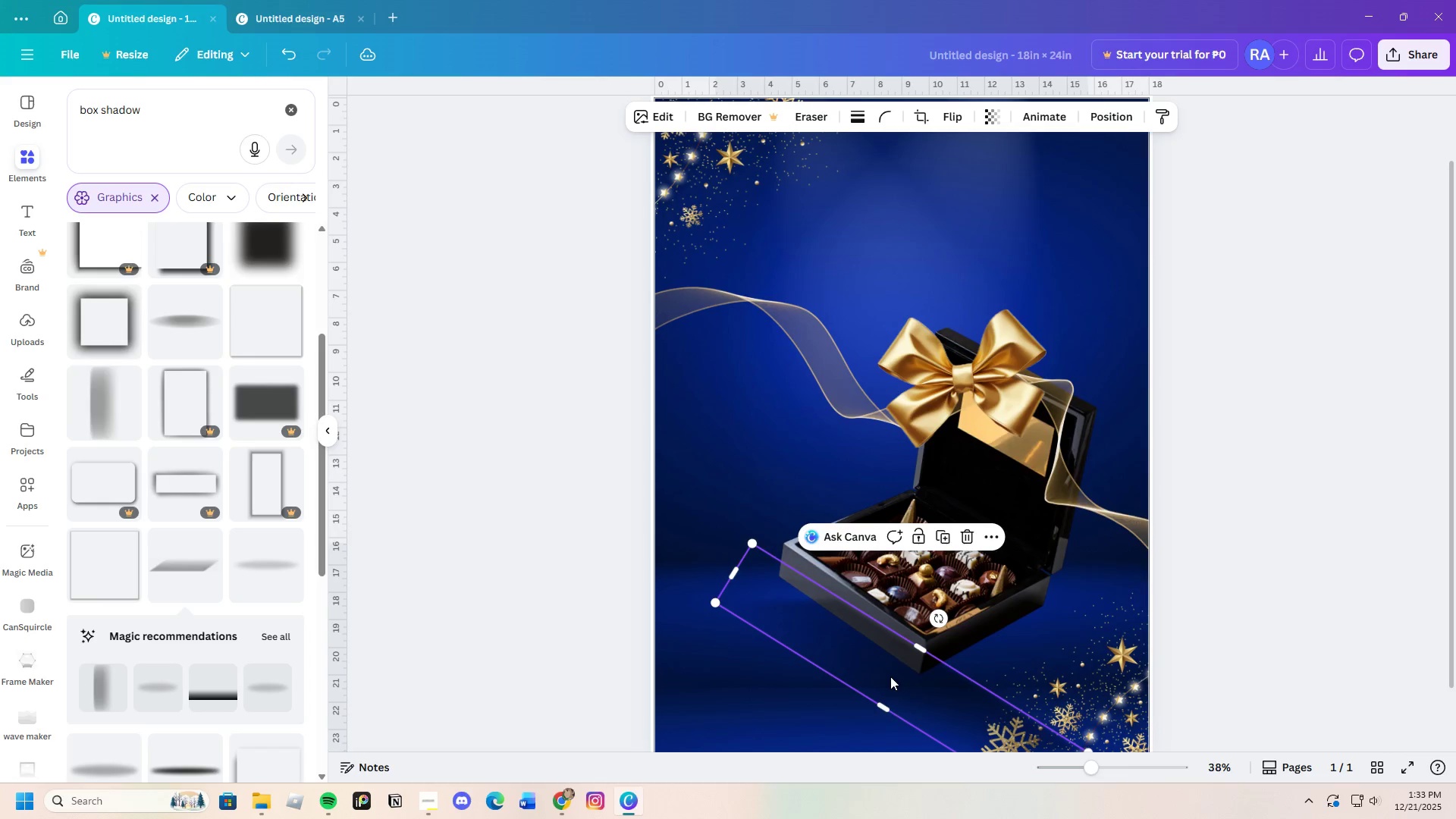 
left_click_drag(start_coordinate=[886, 676], to_coordinate=[846, 590])
 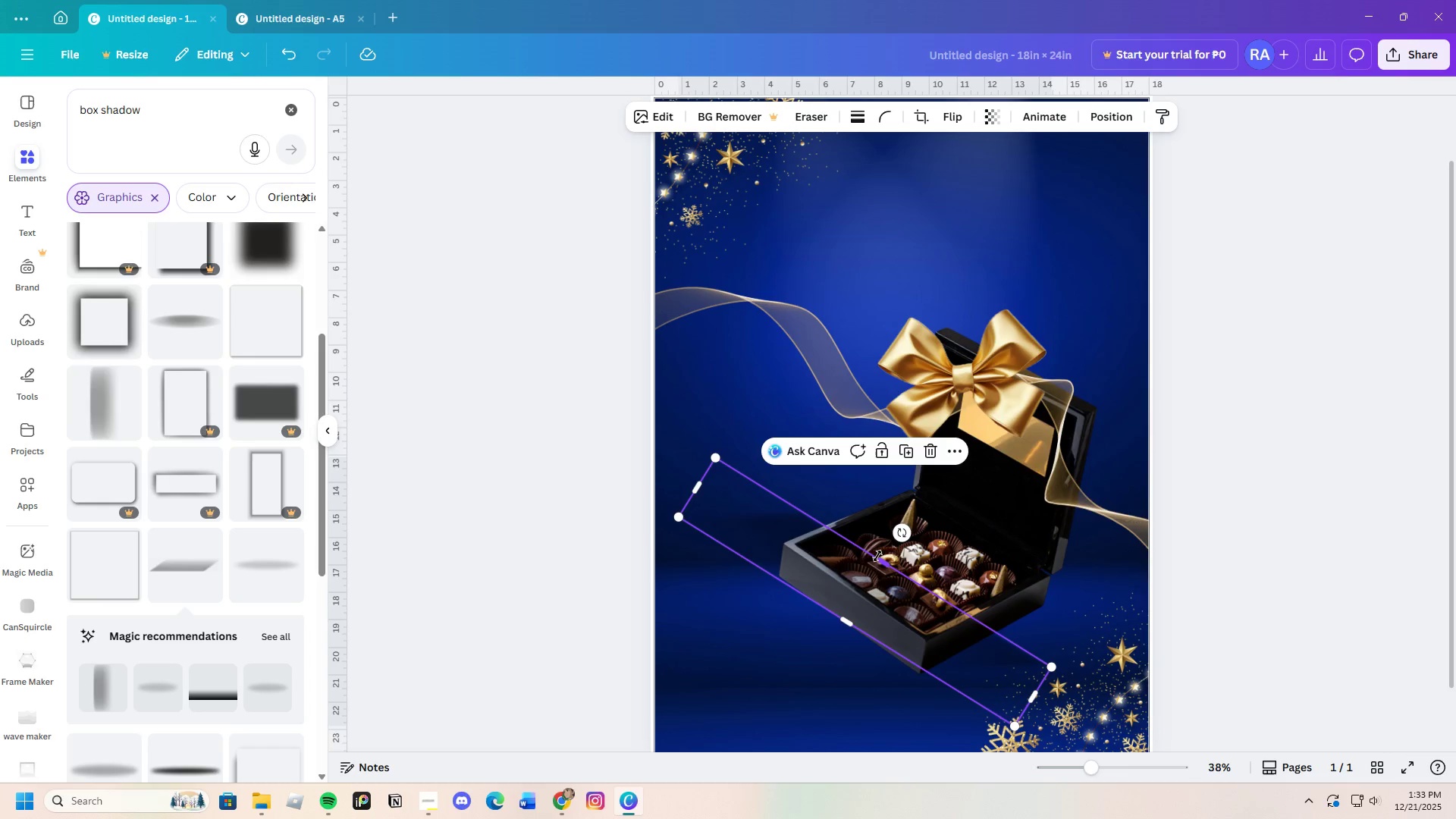 
left_click_drag(start_coordinate=[880, 556], to_coordinate=[959, 592])
 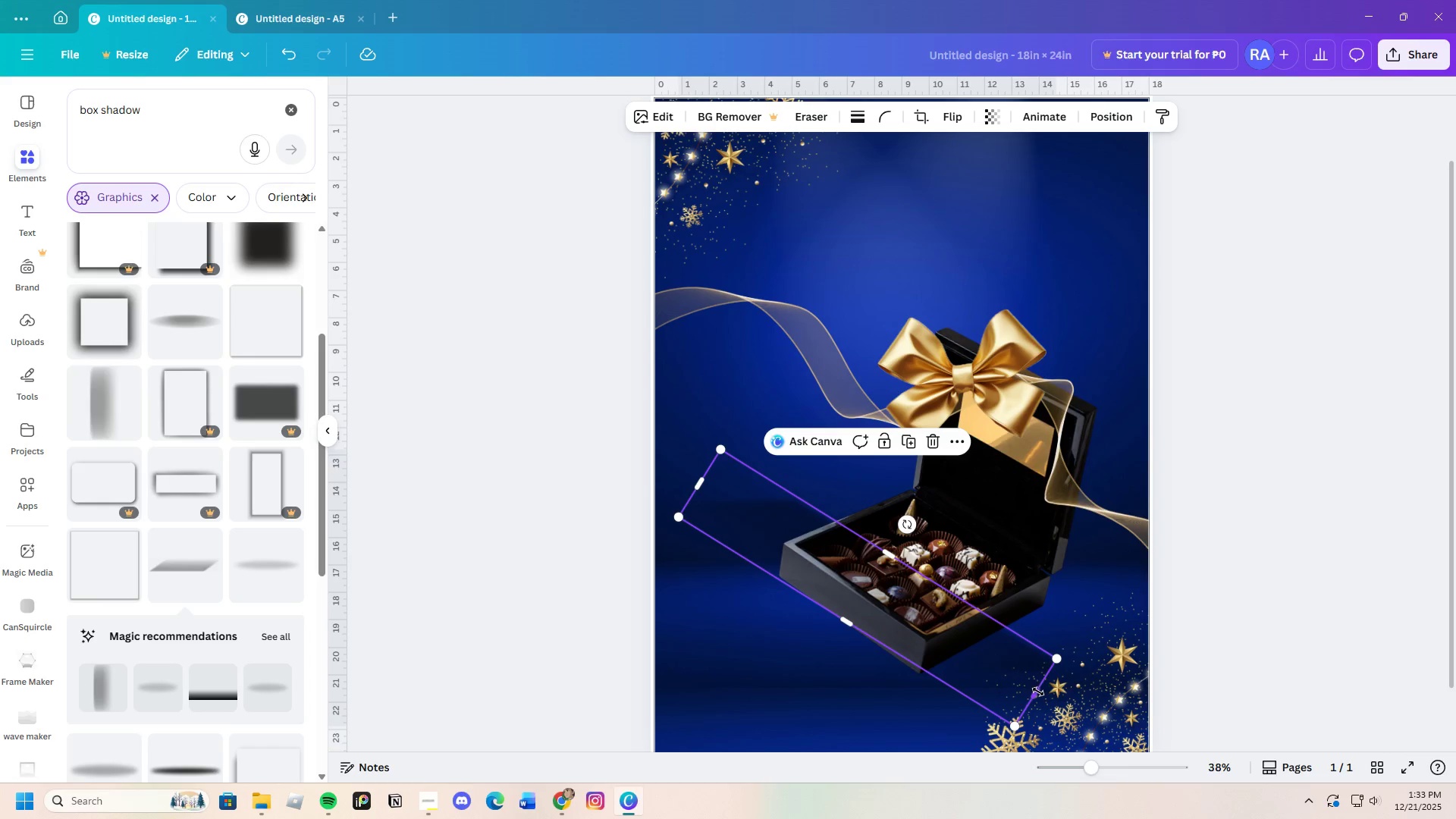 
left_click_drag(start_coordinate=[1037, 693], to_coordinate=[875, 613])
 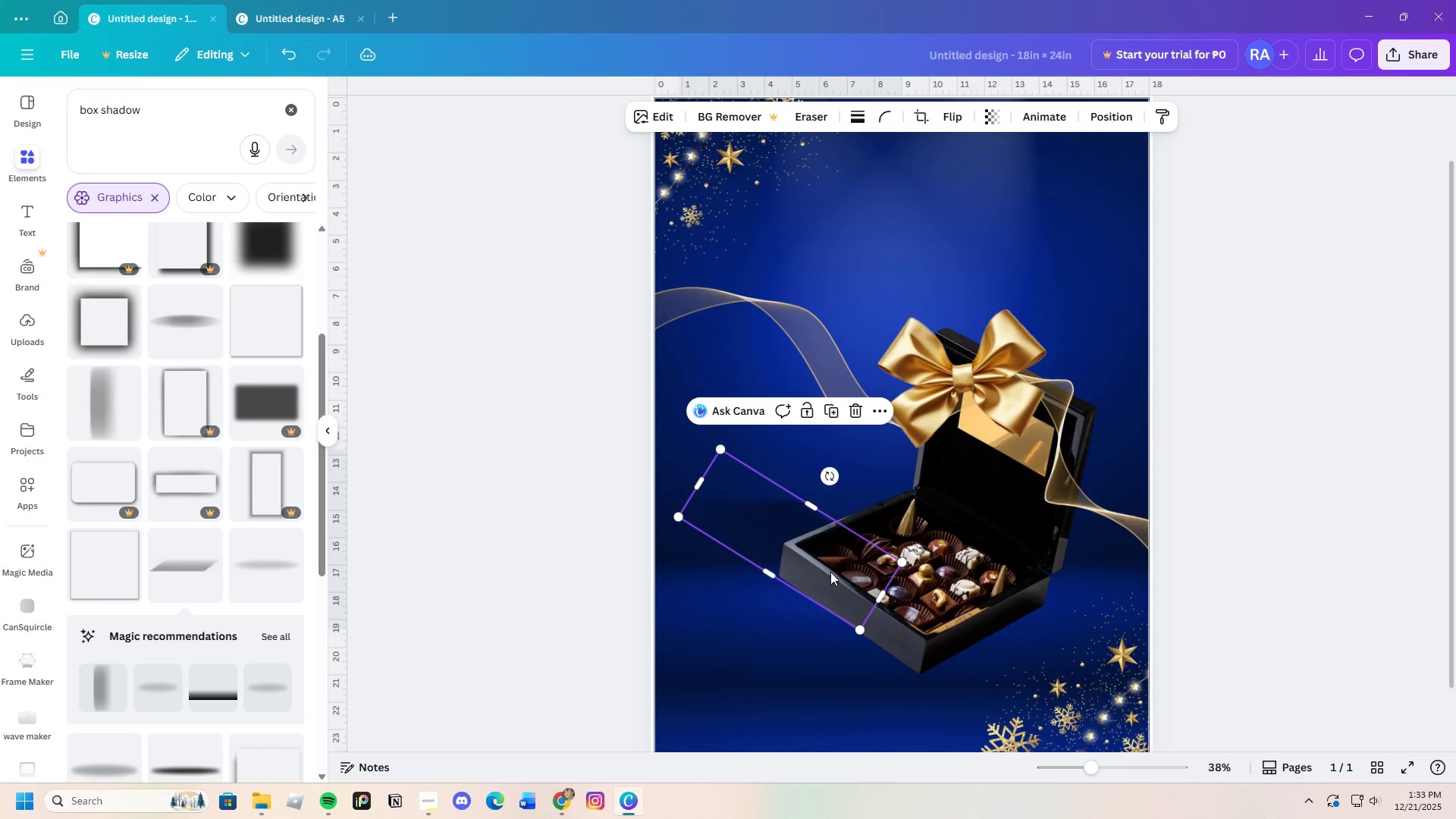 
left_click_drag(start_coordinate=[833, 573], to_coordinate=[896, 667])
 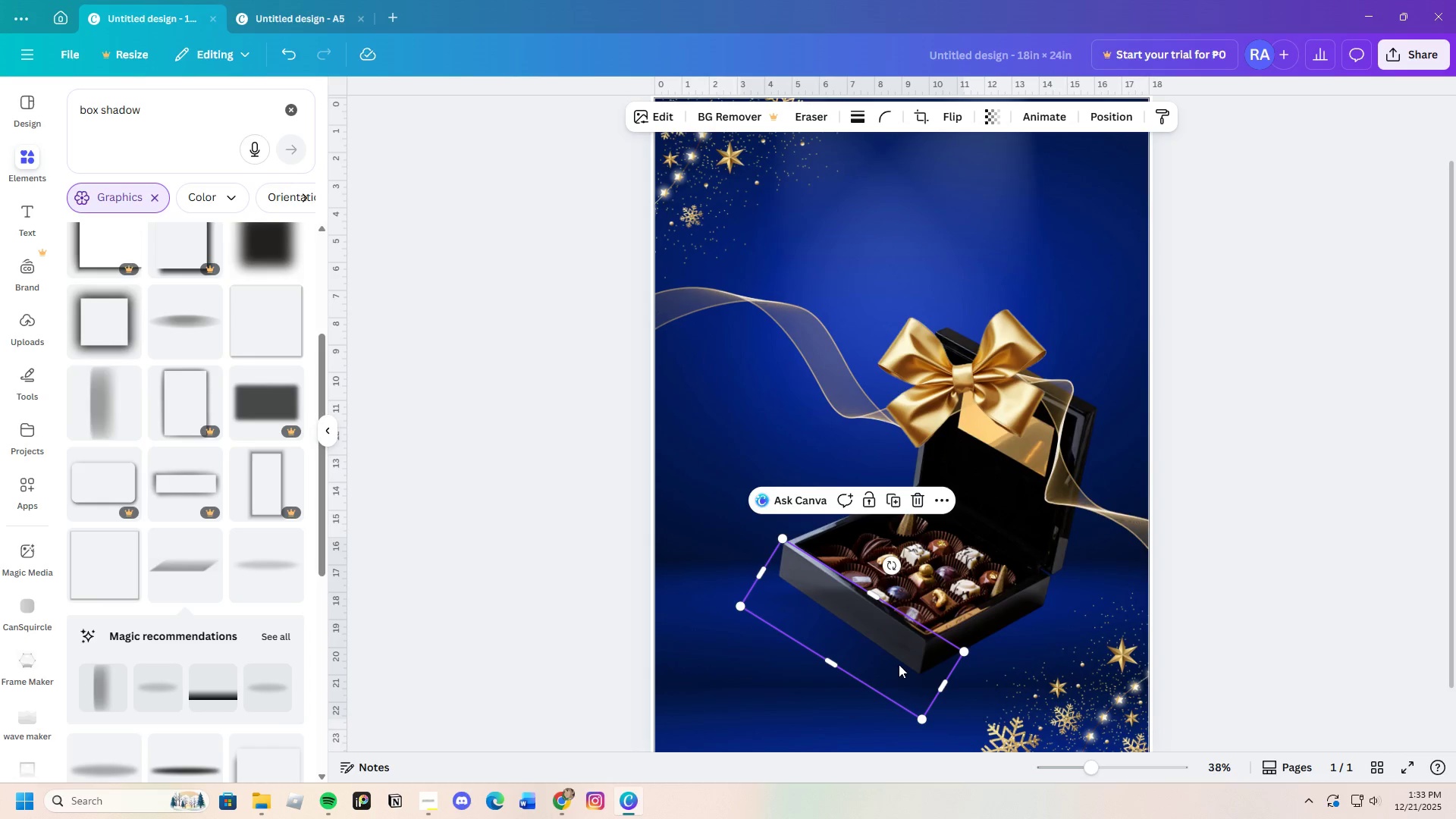 
right_click([899, 664])
 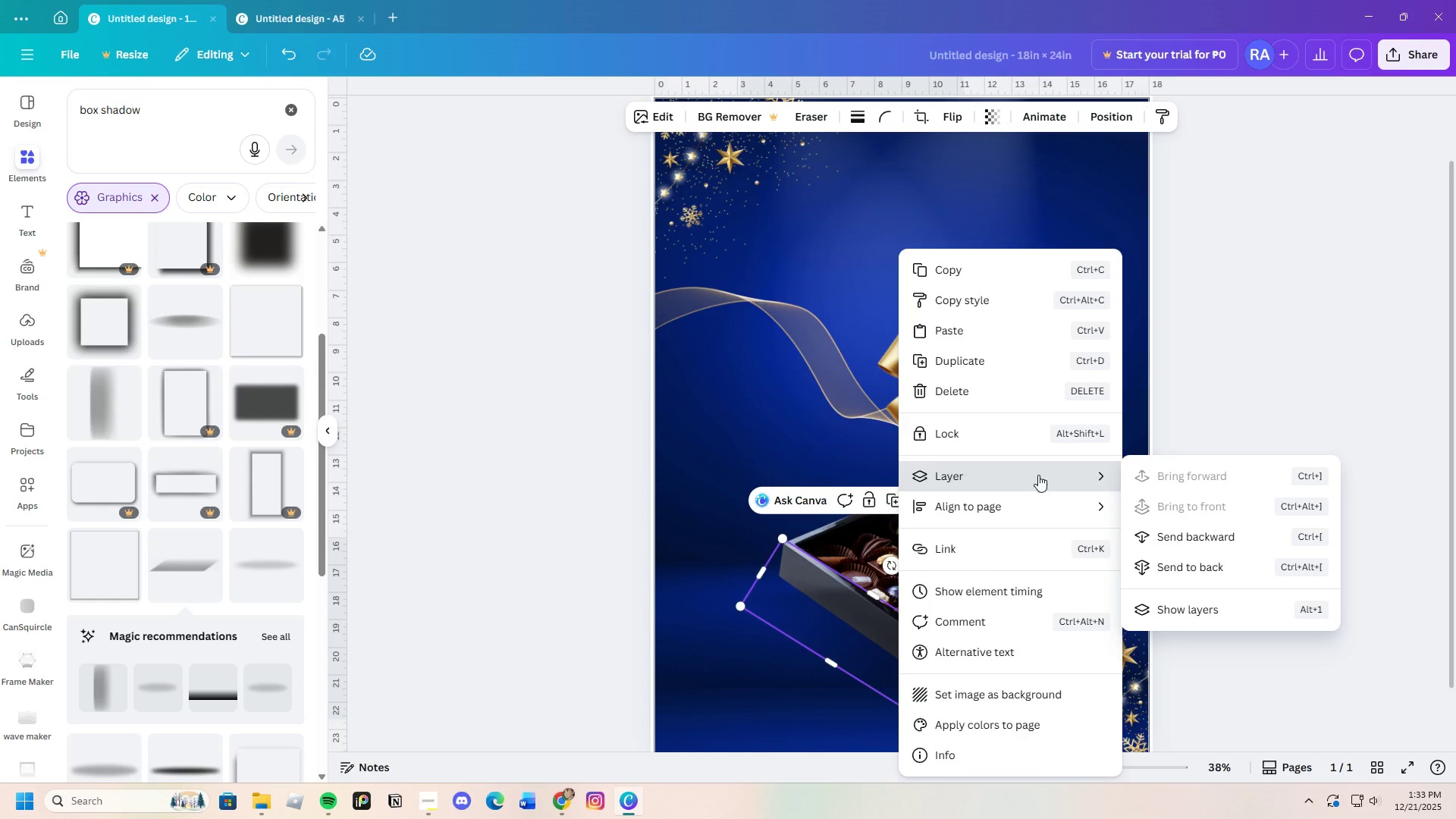 
left_click([1189, 538])
 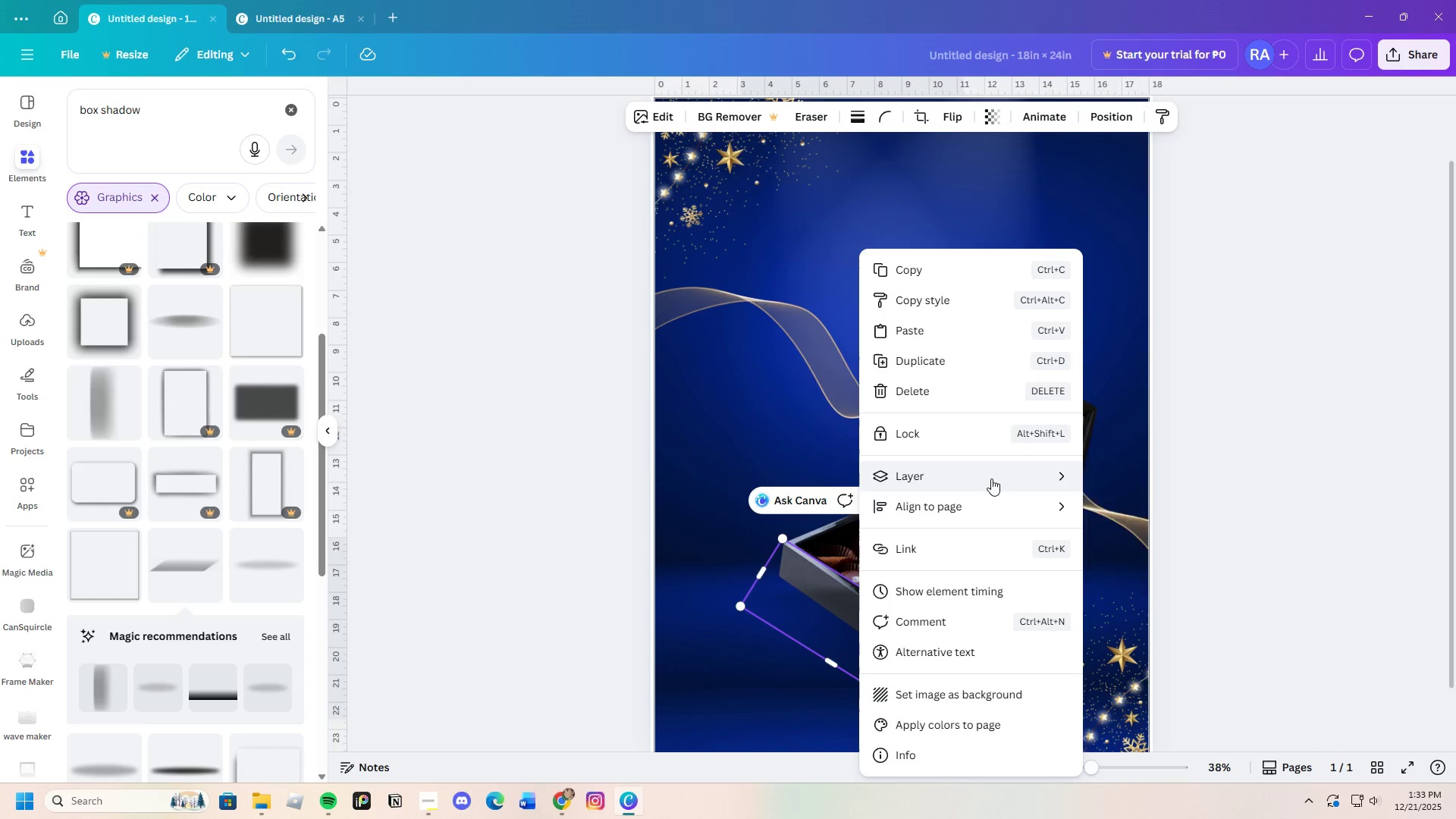 
left_click([1128, 540])
 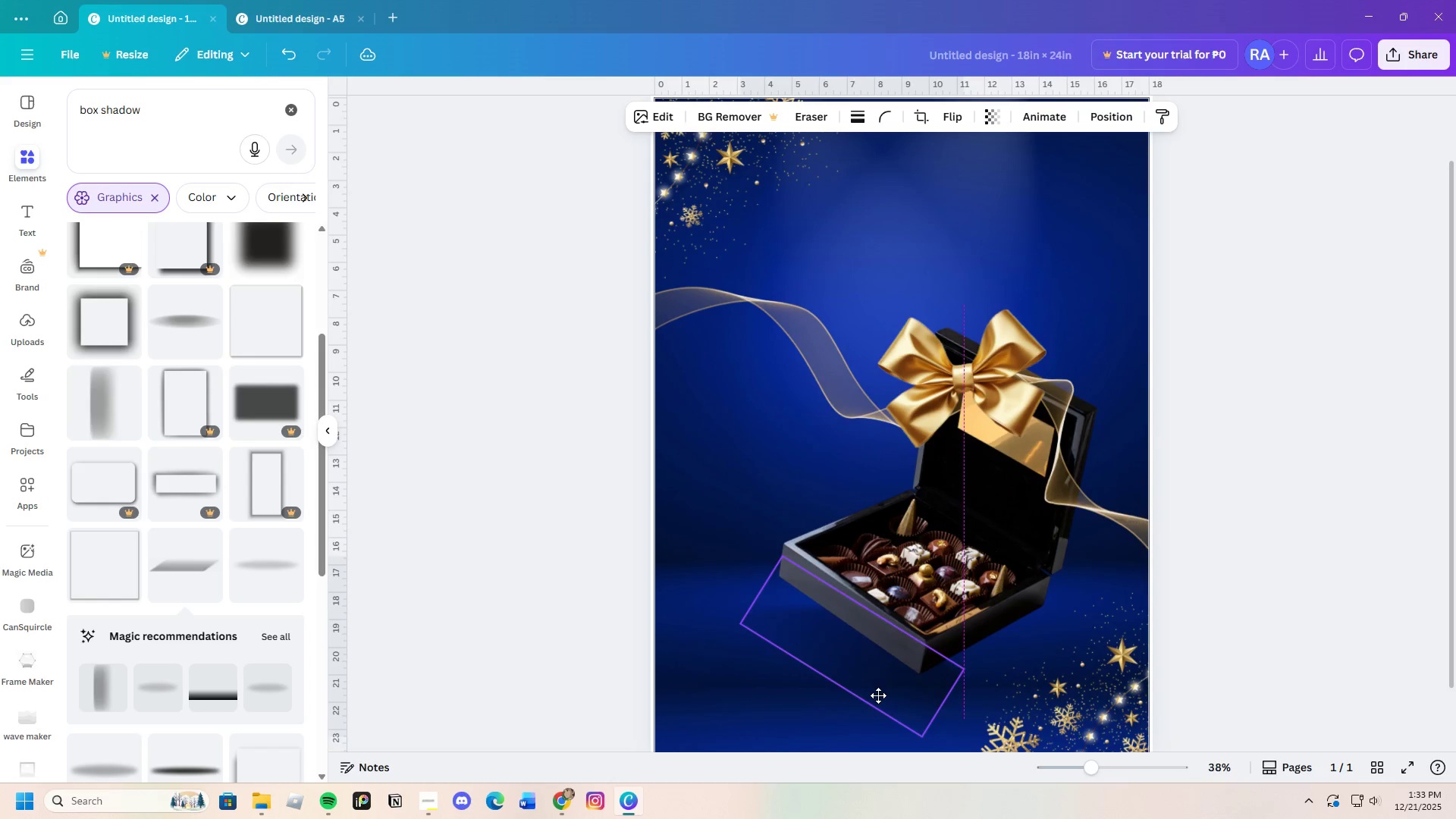 
left_click_drag(start_coordinate=[950, 687], to_coordinate=[987, 704])
 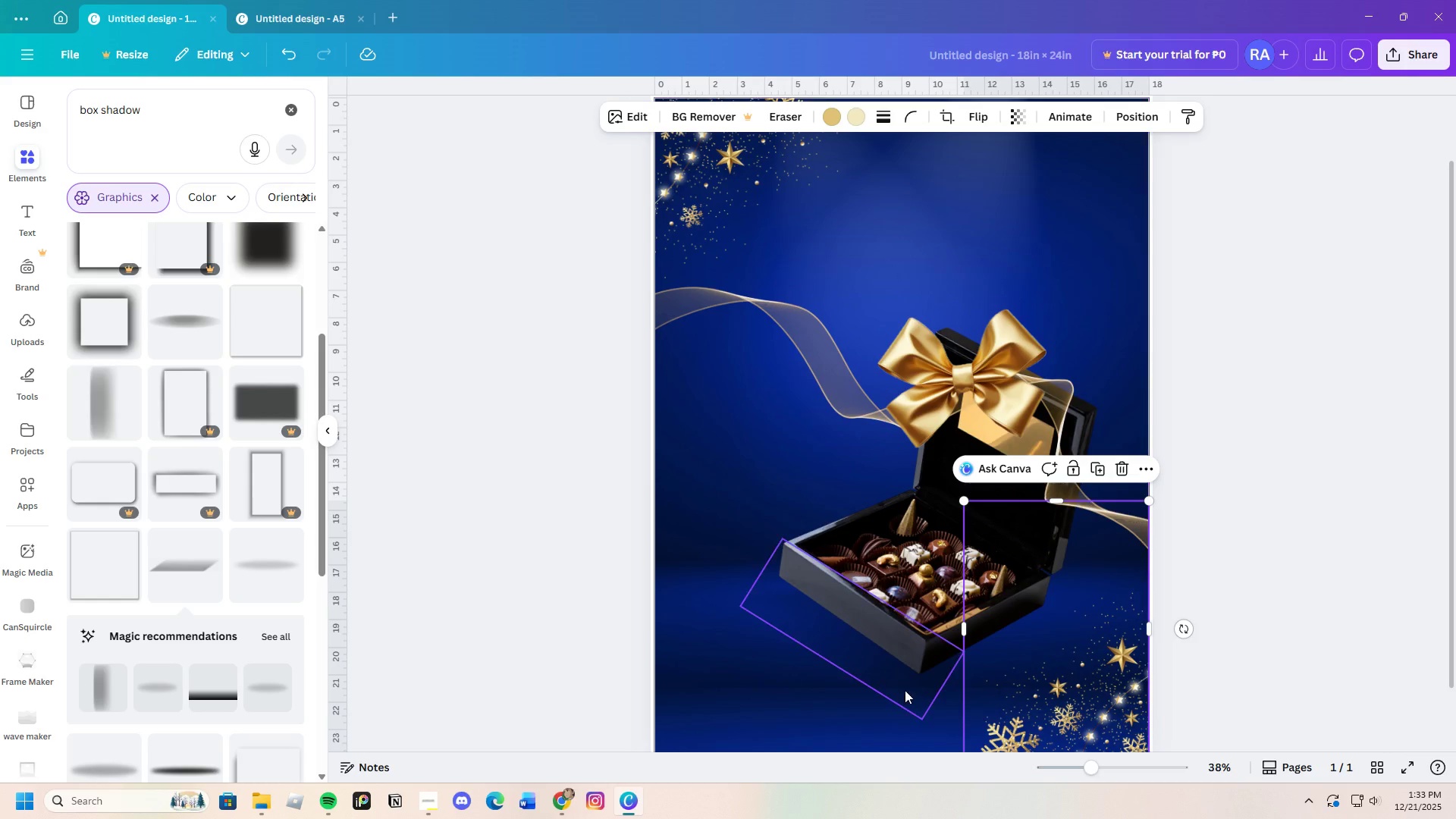 
left_click([905, 690])
 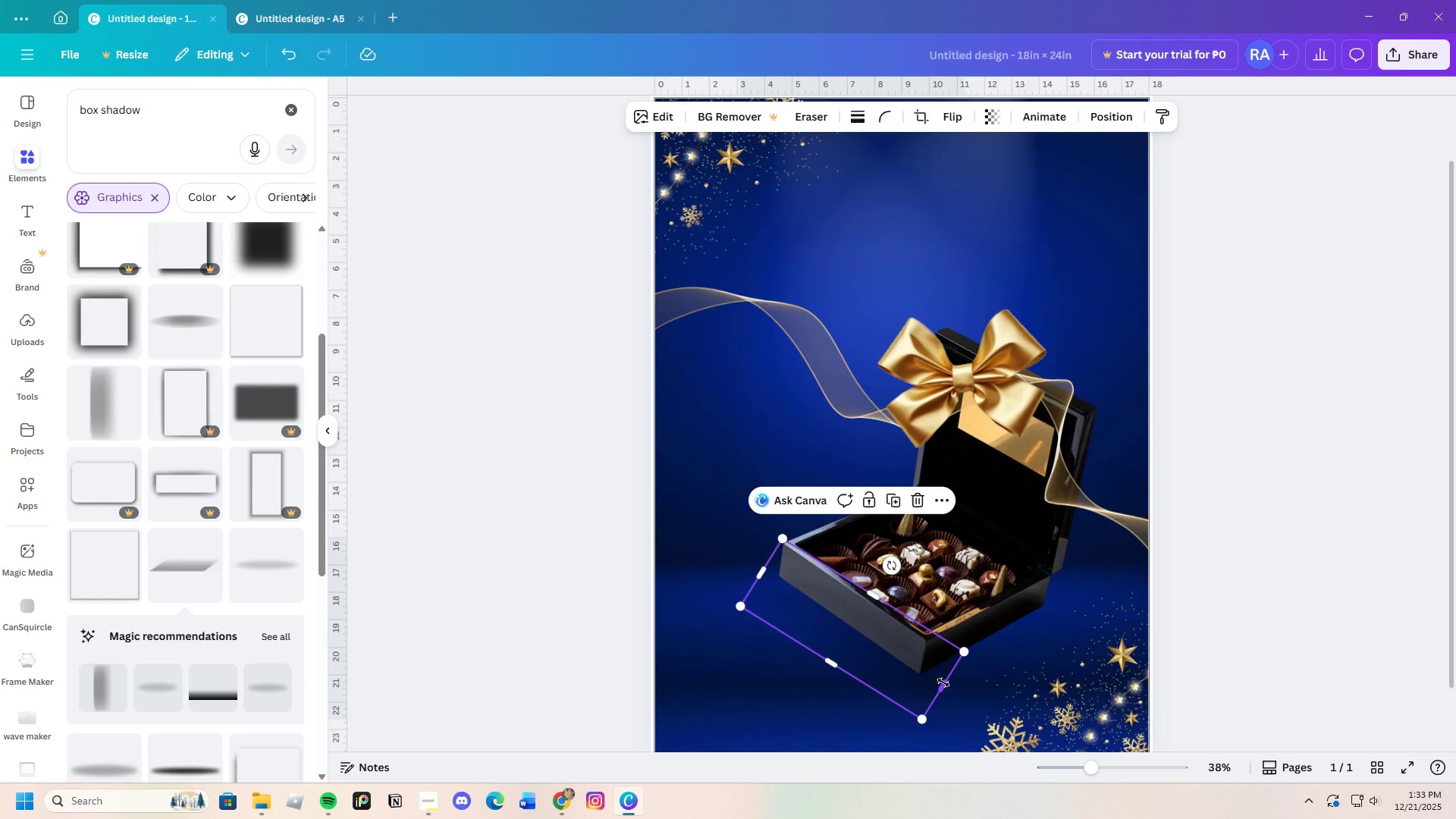 
left_click_drag(start_coordinate=[943, 683], to_coordinate=[993, 707])
 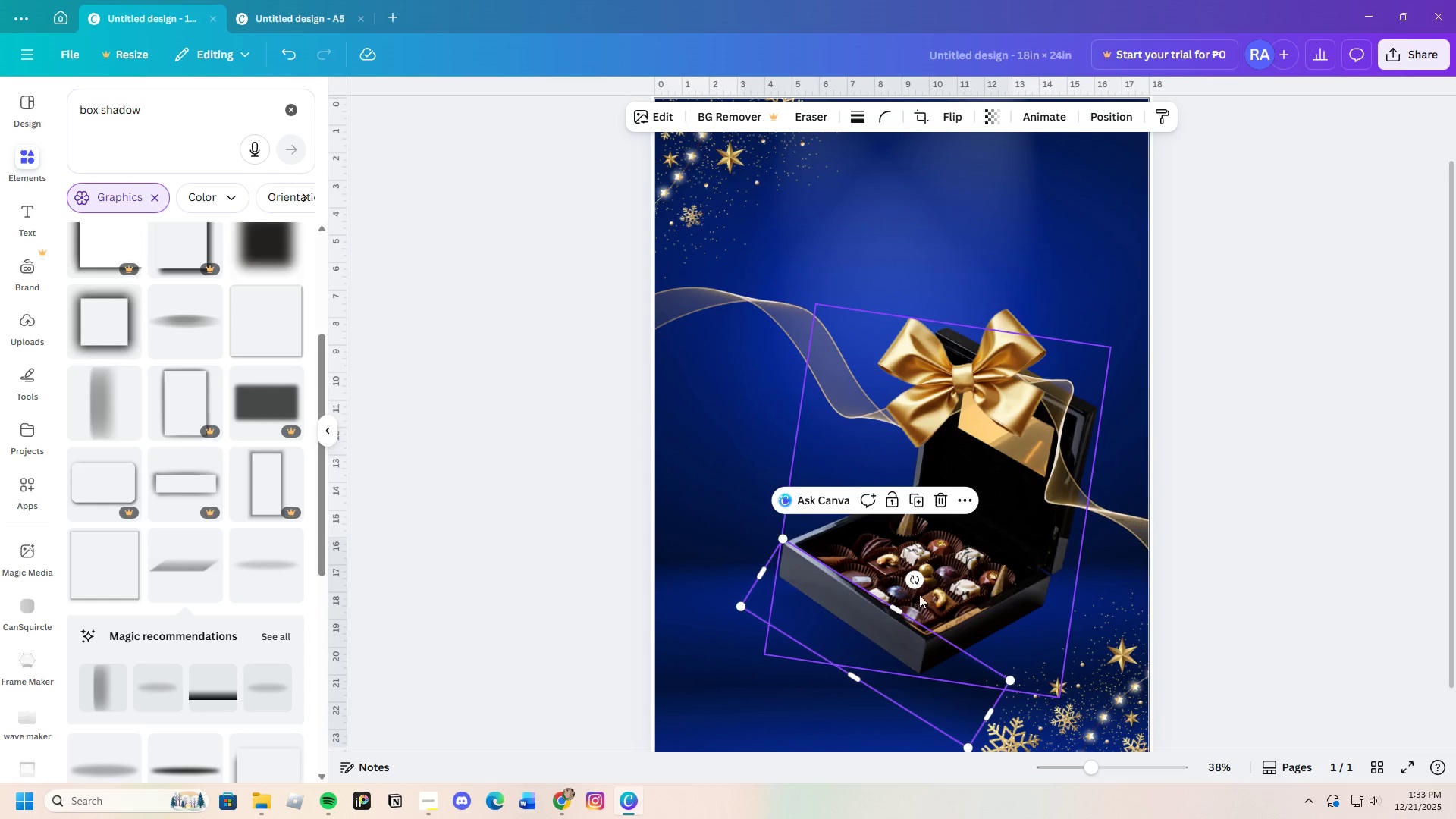 
left_click_drag(start_coordinate=[912, 577], to_coordinate=[920, 576])
 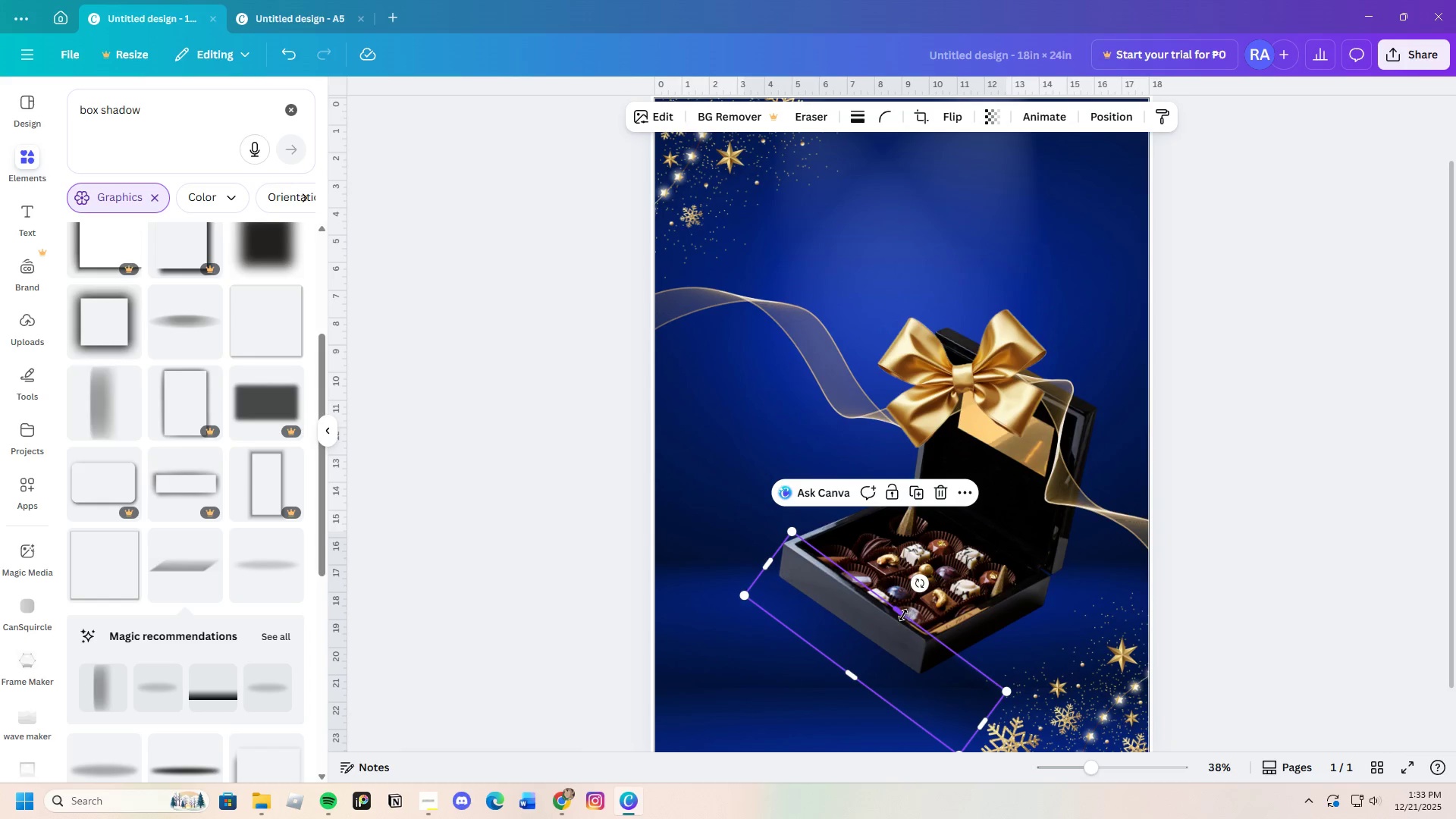 
left_click_drag(start_coordinate=[903, 615], to_coordinate=[983, 554])
 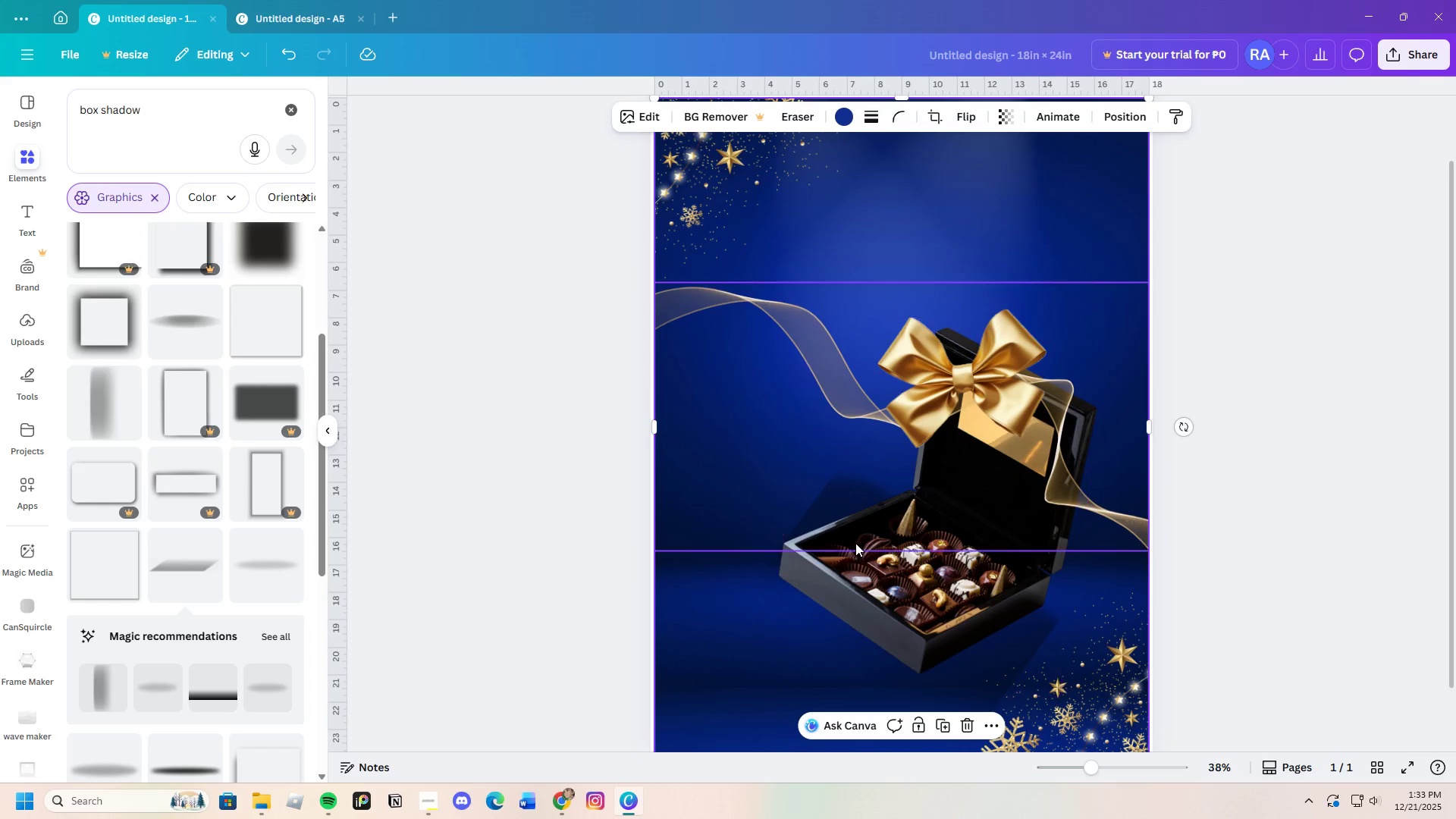 
left_click([824, 488])
 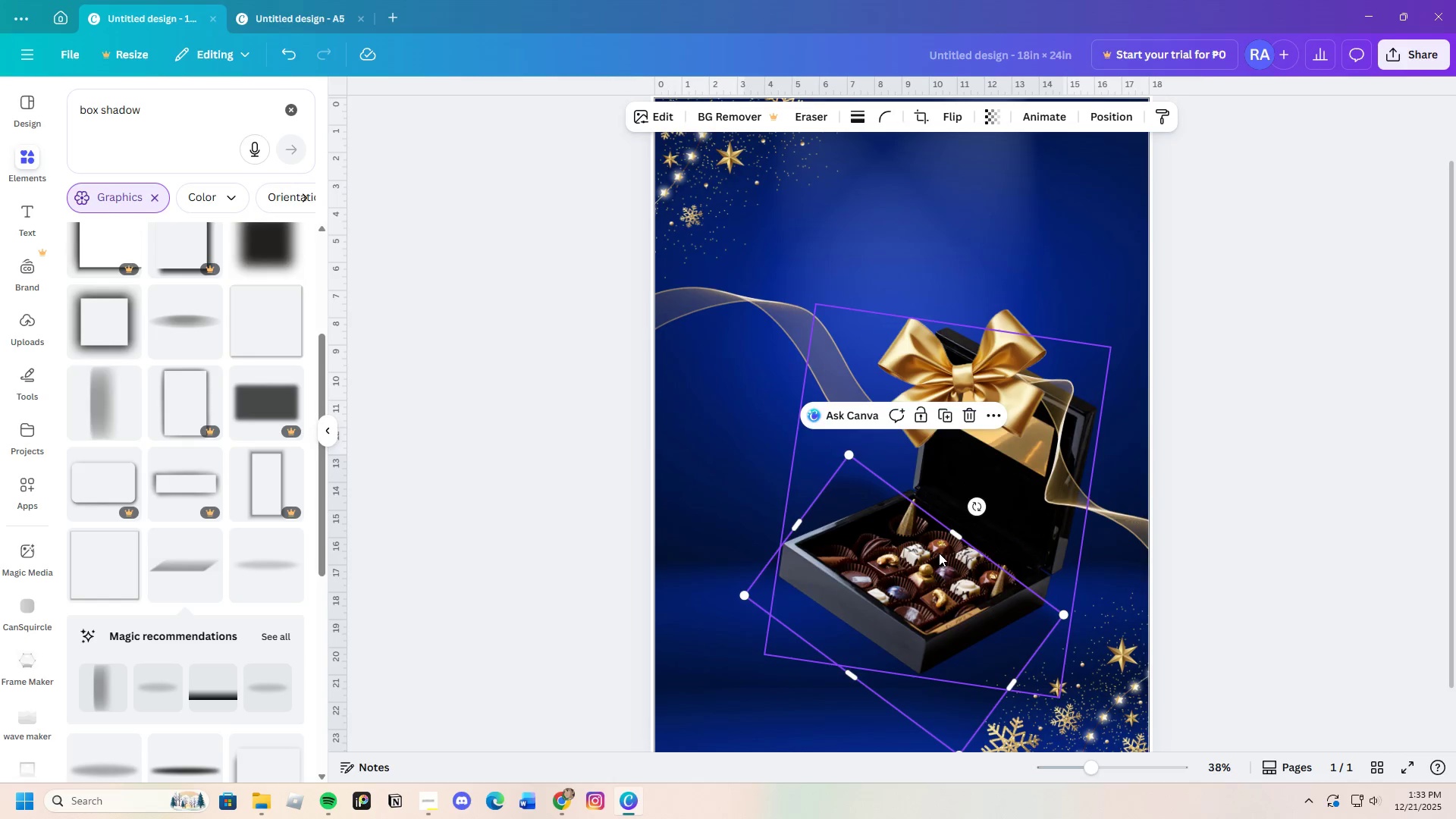 
left_click_drag(start_coordinate=[950, 532], to_coordinate=[966, 578])
 